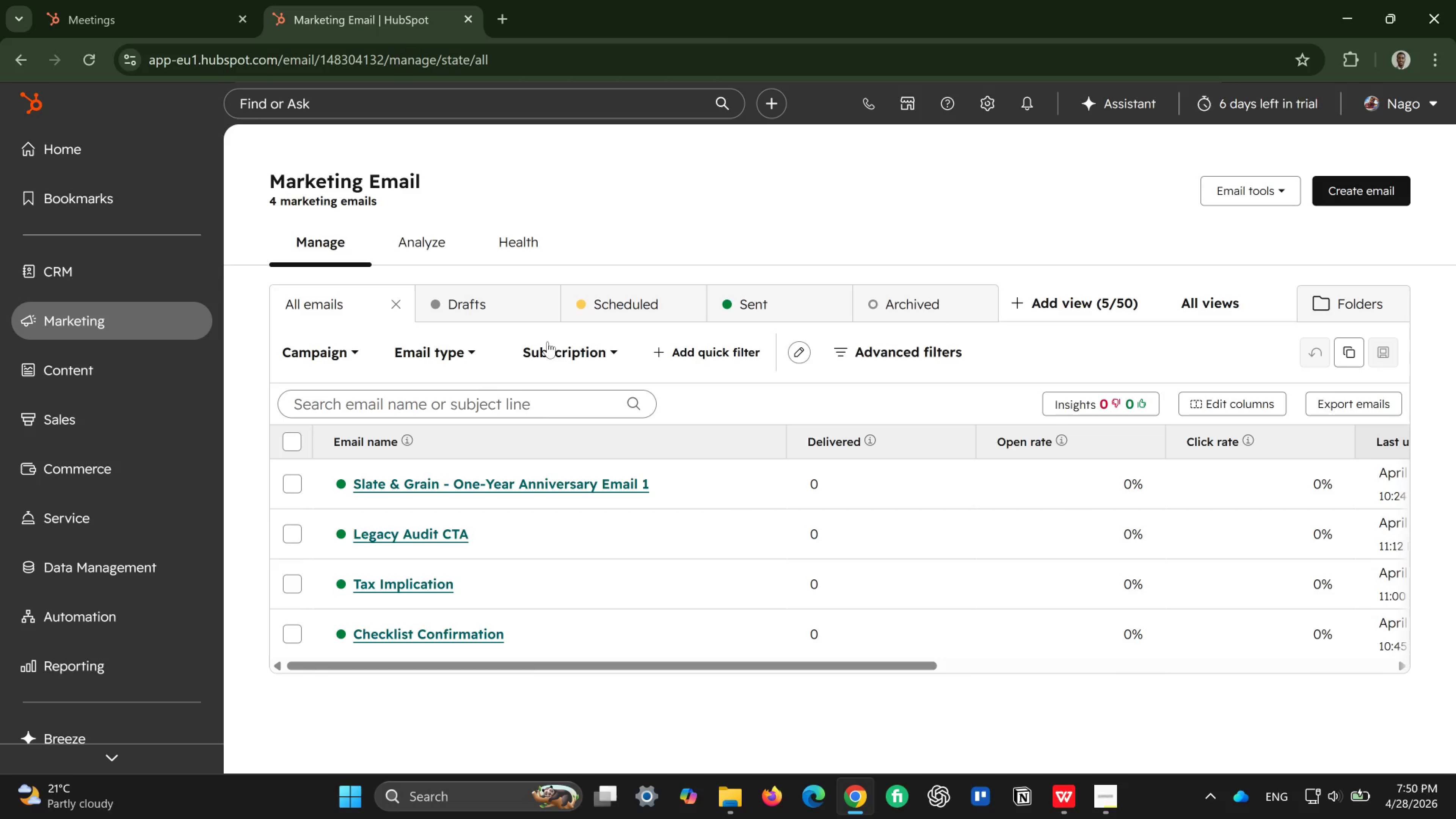 
left_click([1374, 187])
 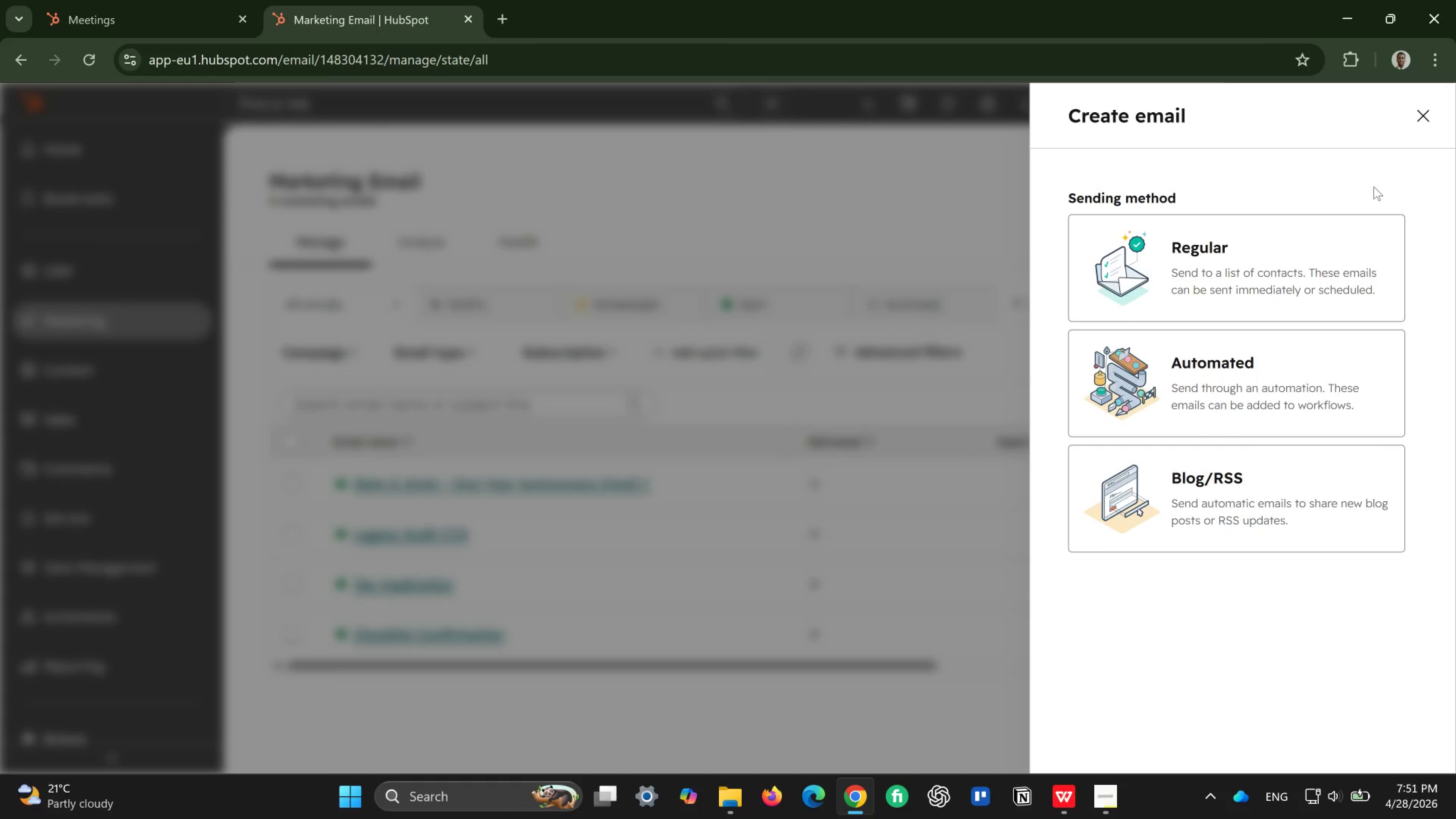 
wait(5.27)
 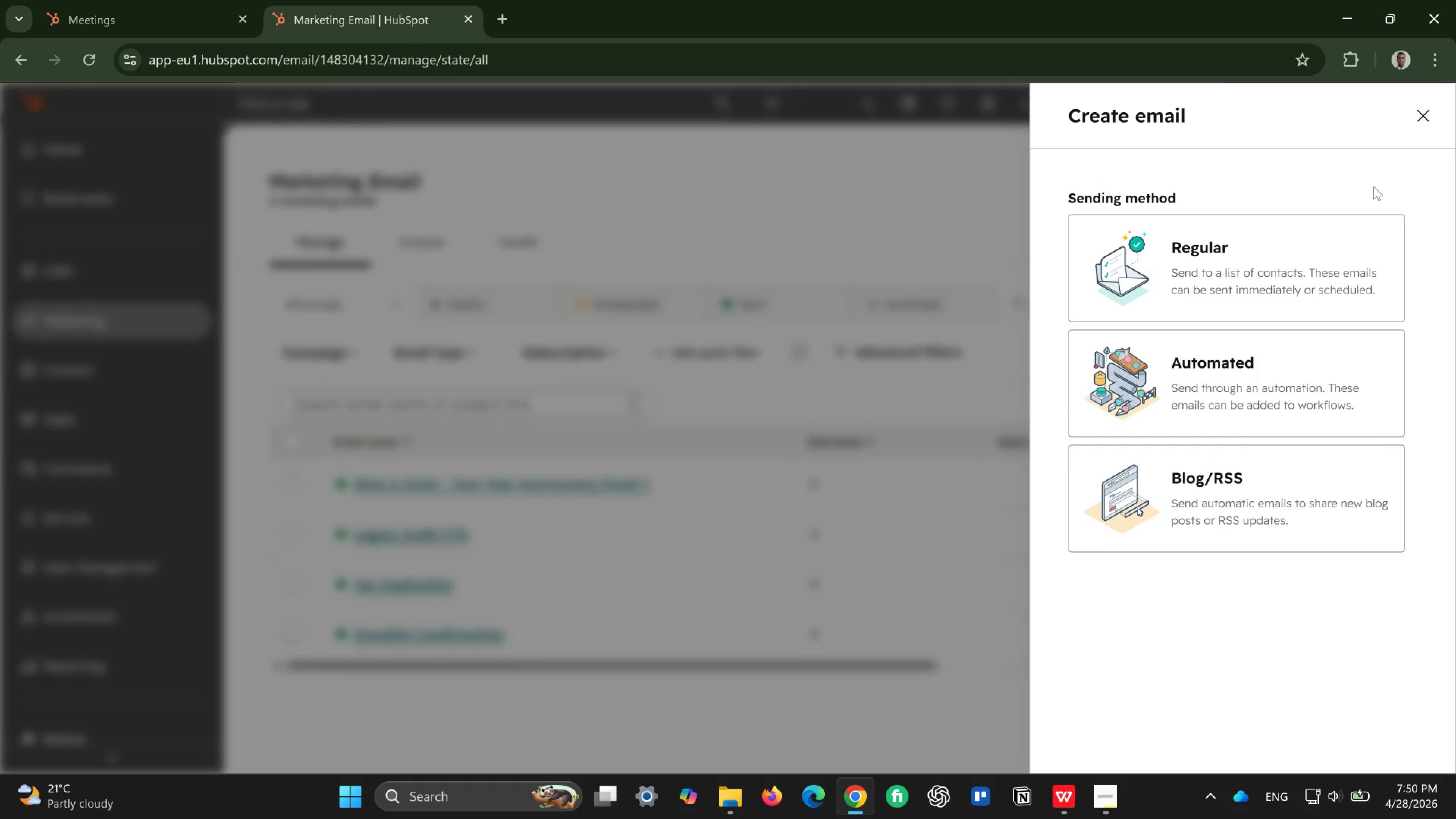 
left_click([1288, 355])
 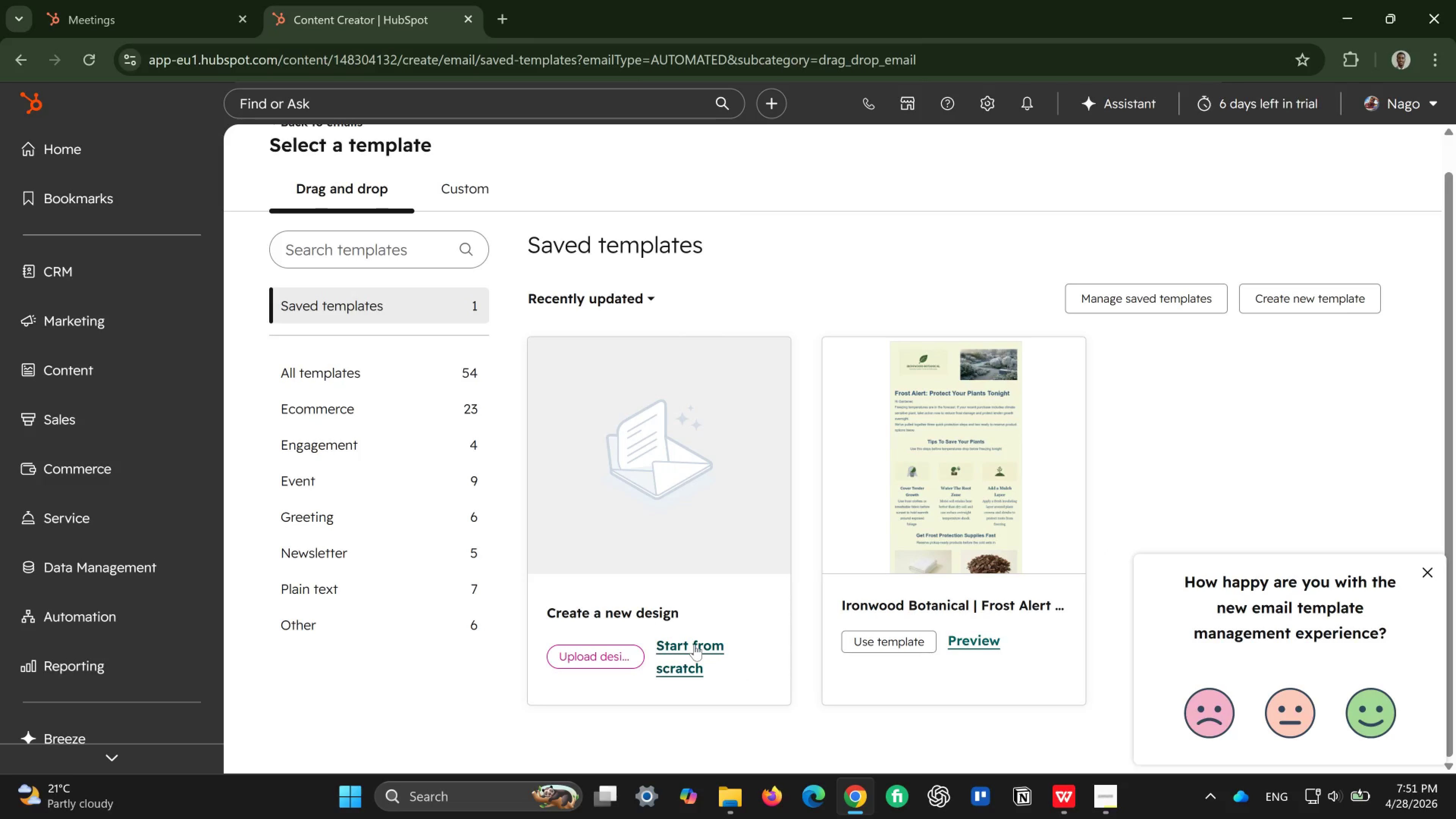 
wait(22.38)
 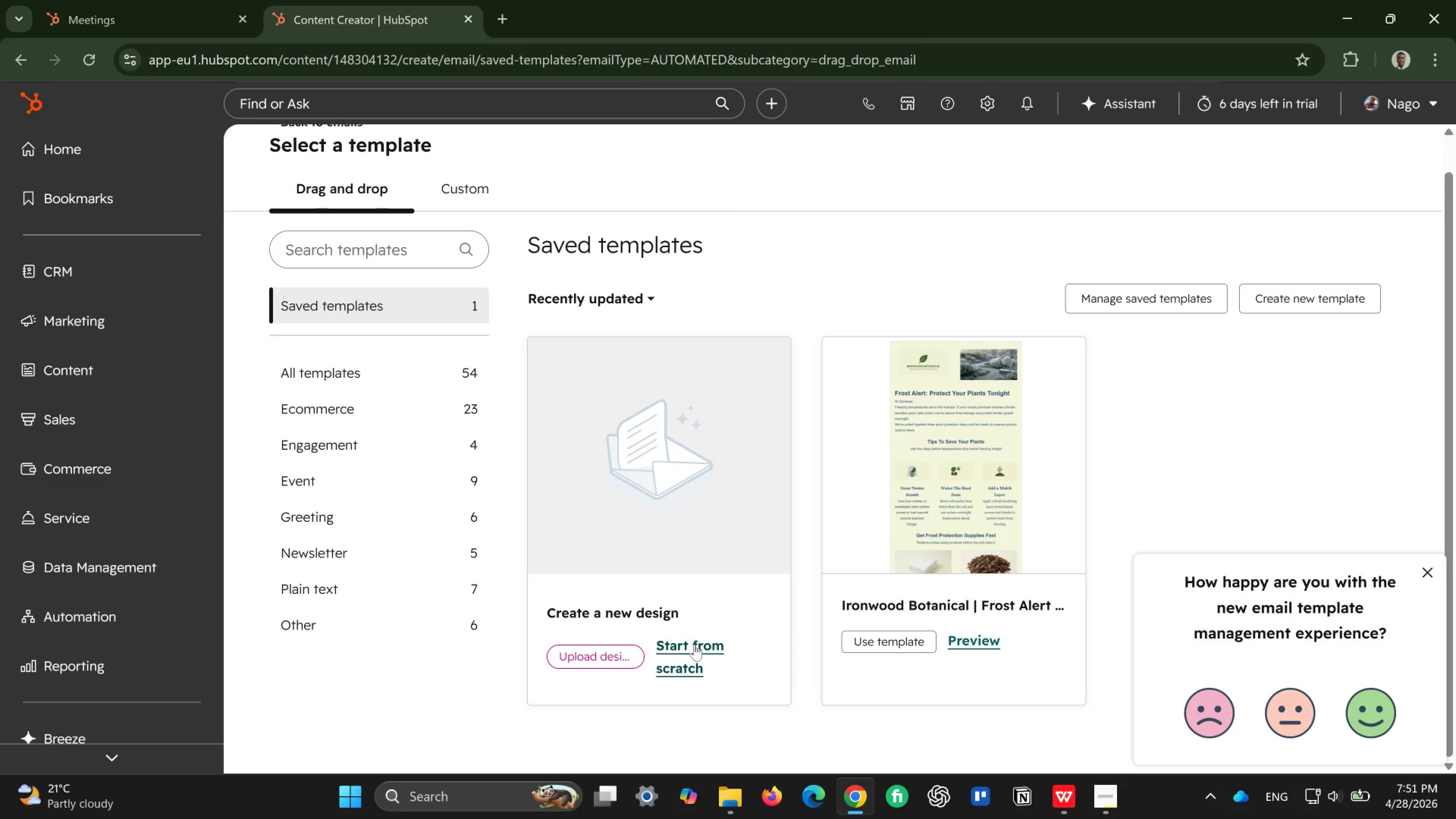 
left_click([1430, 575])
 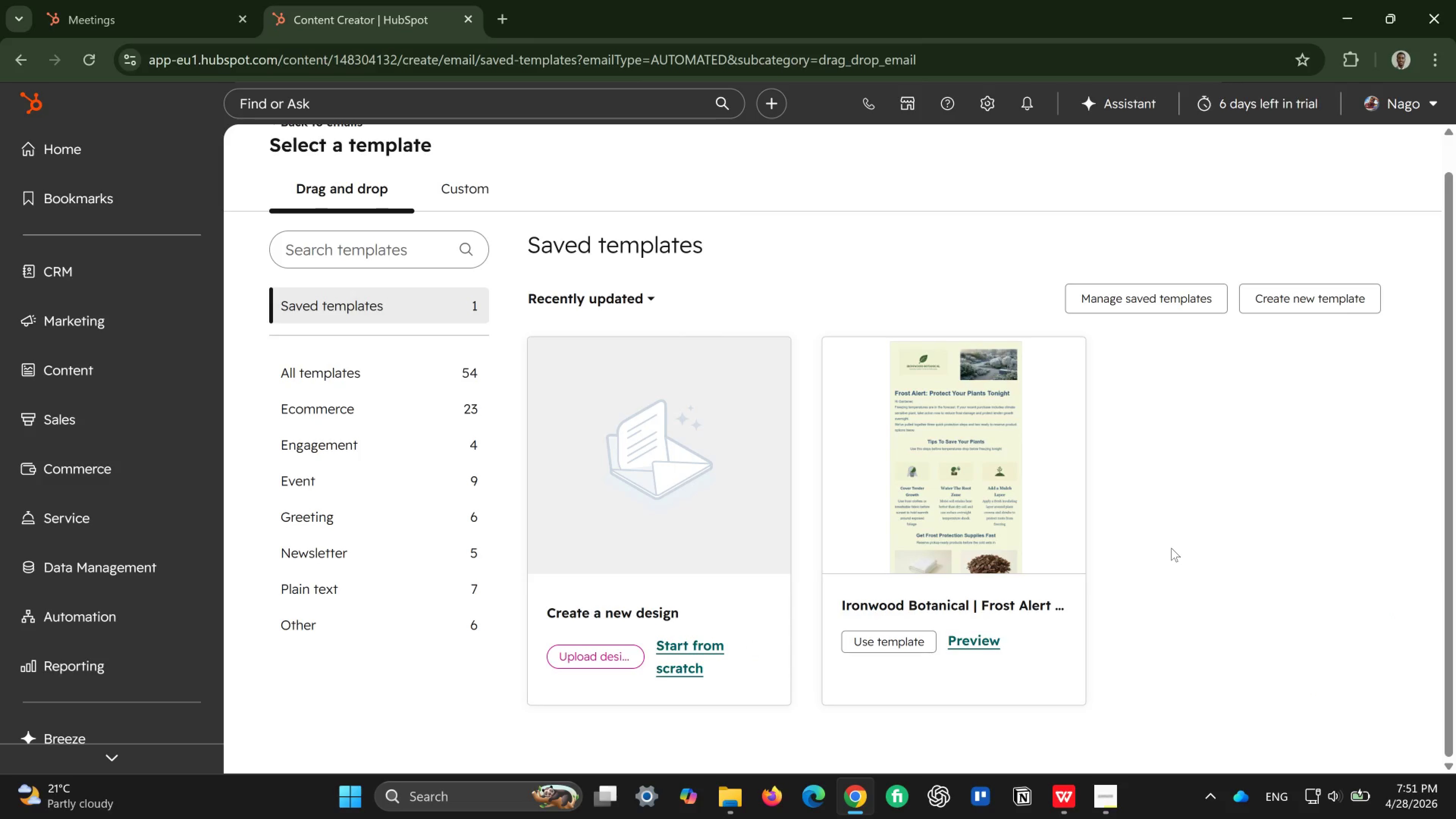 
wait(12.41)
 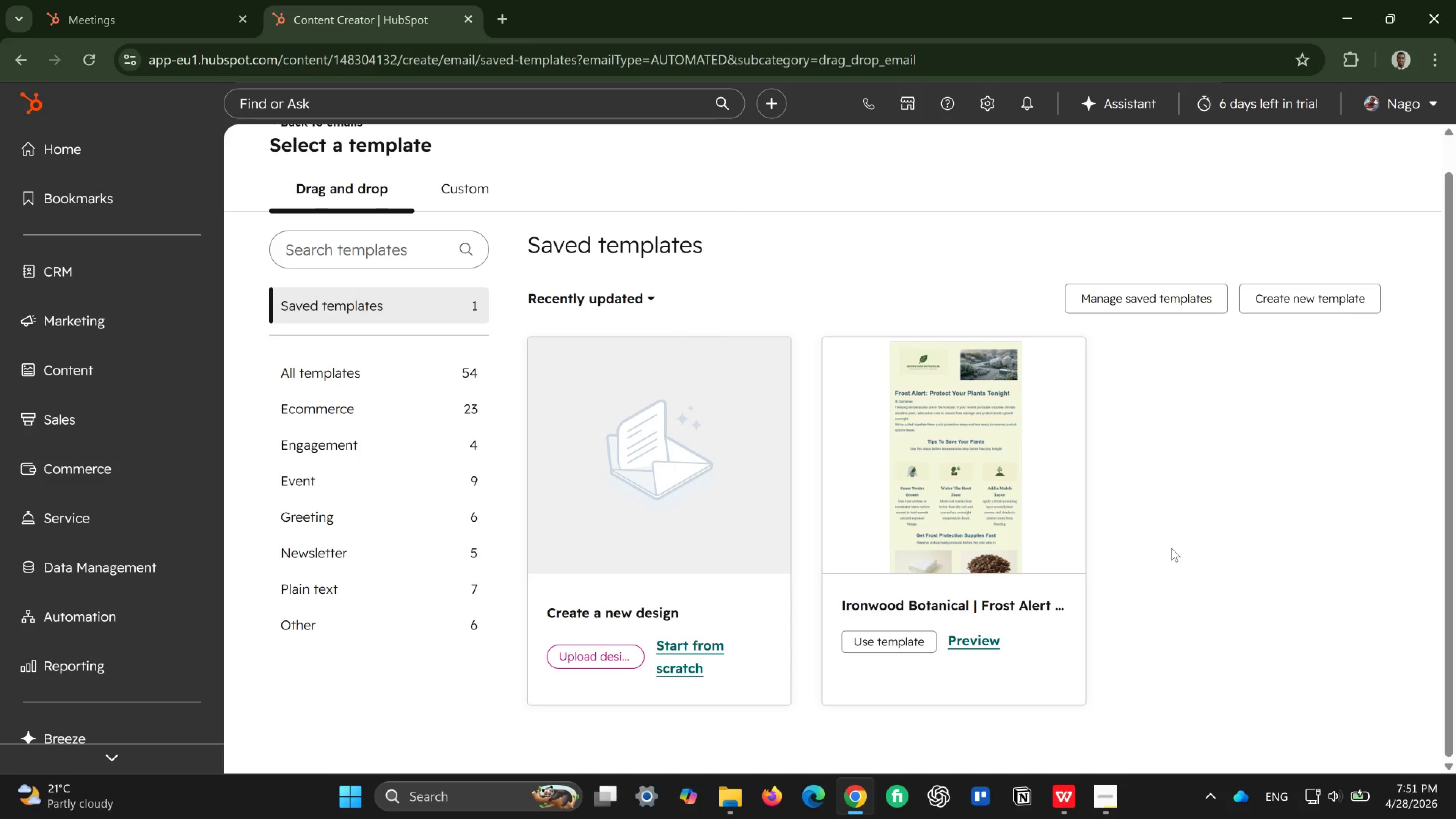 
left_click([709, 650])
 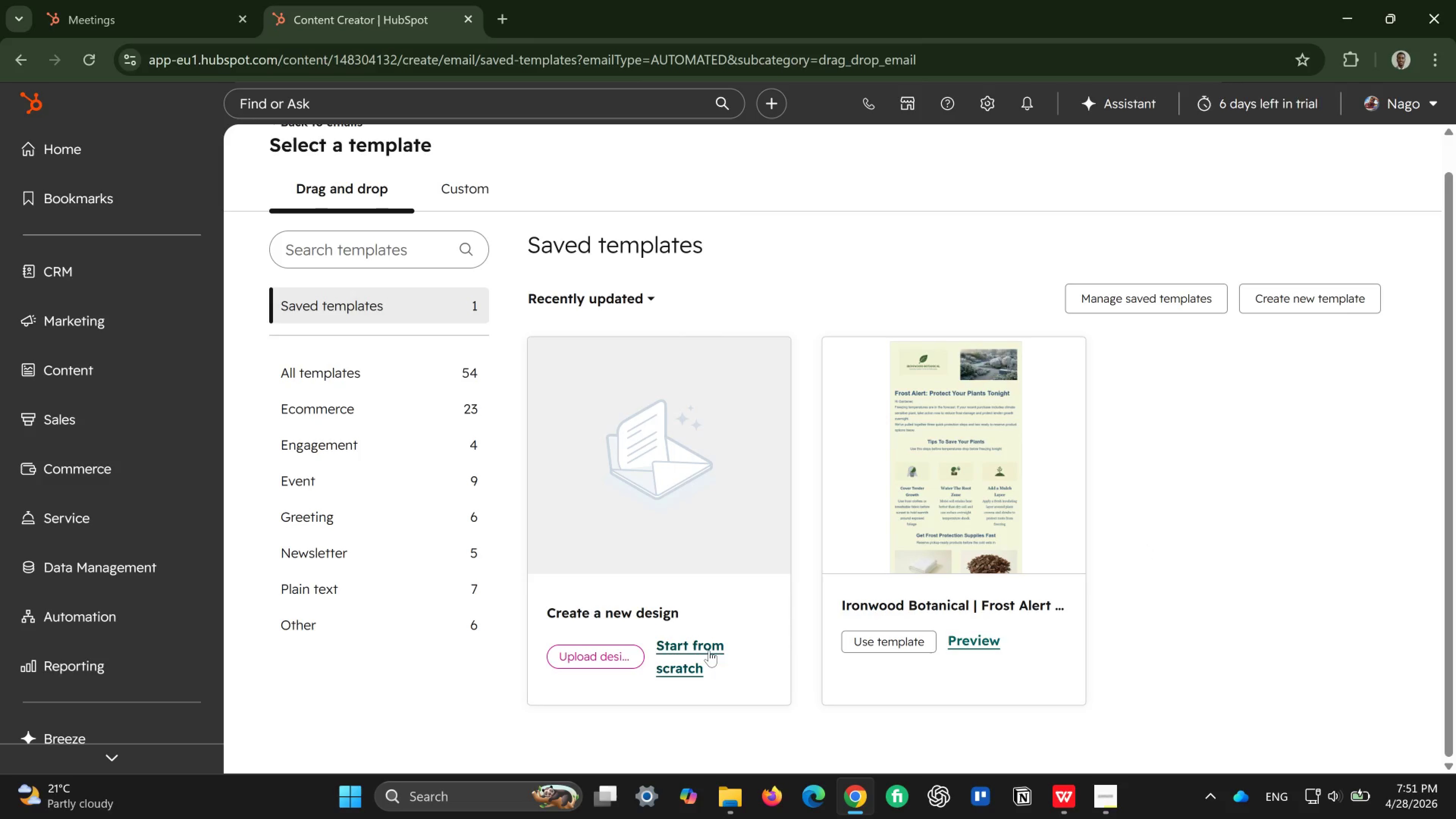 
left_click([667, 649])
 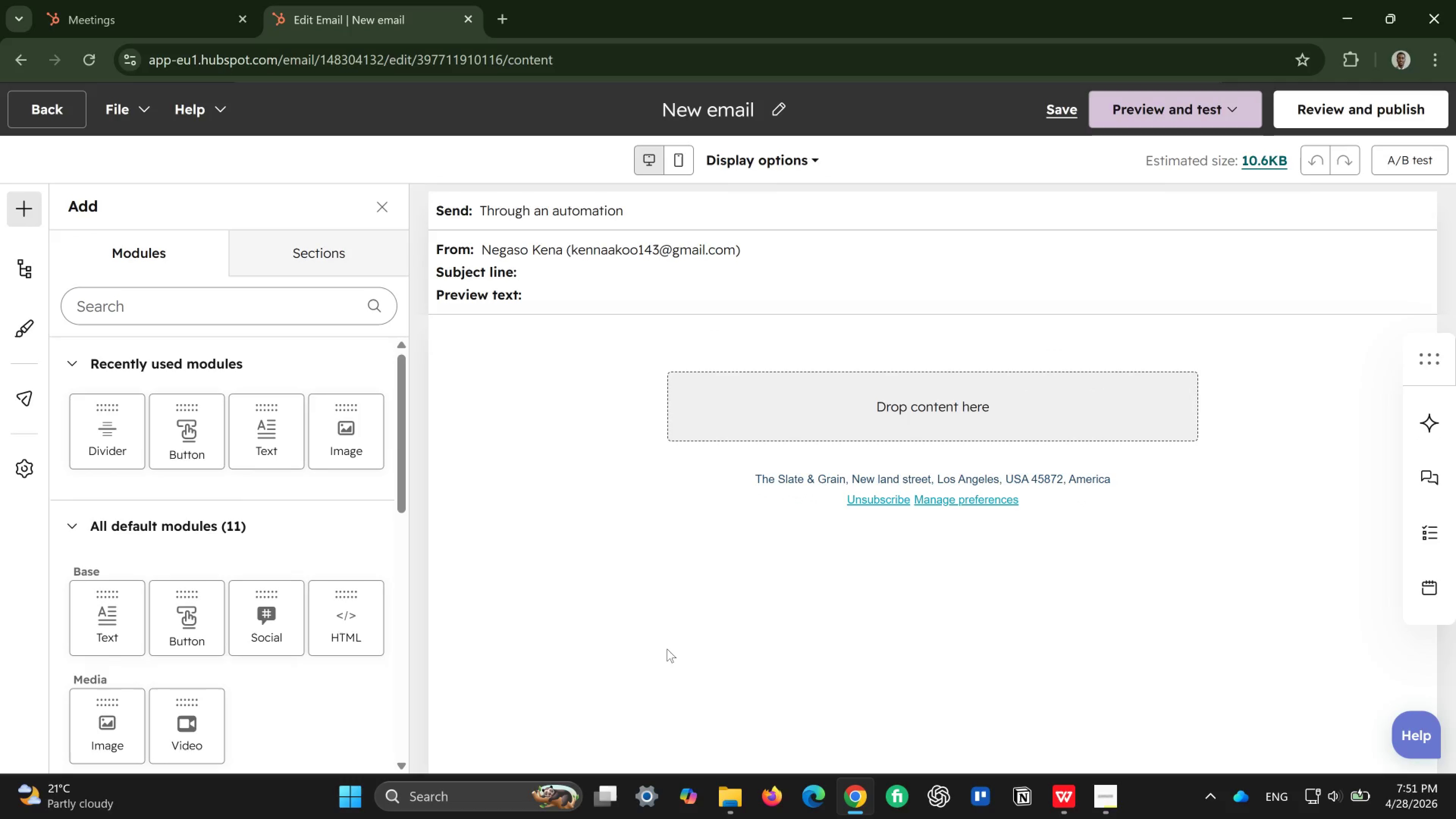 
wait(22.04)
 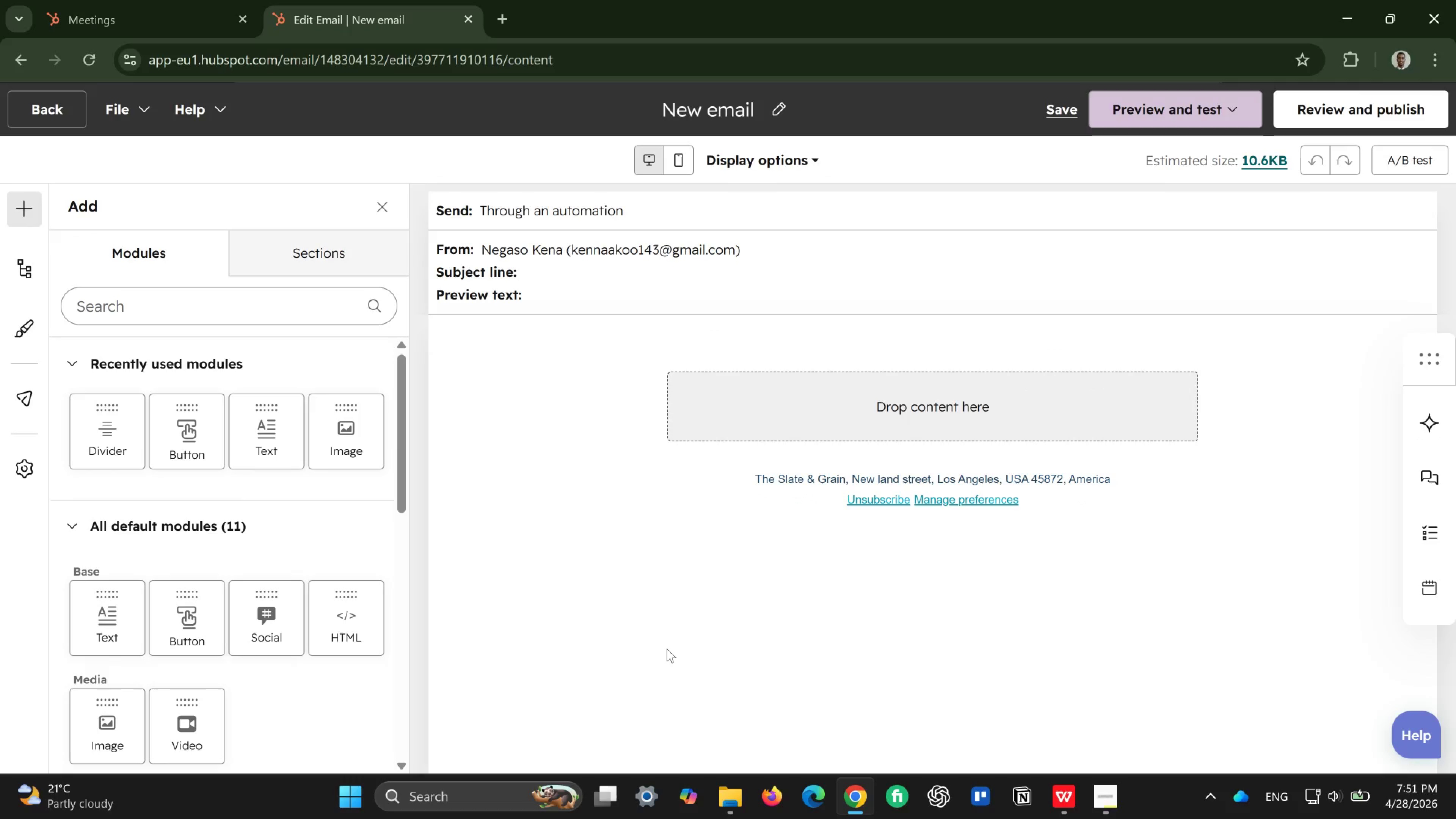 
left_click([709, 114])
 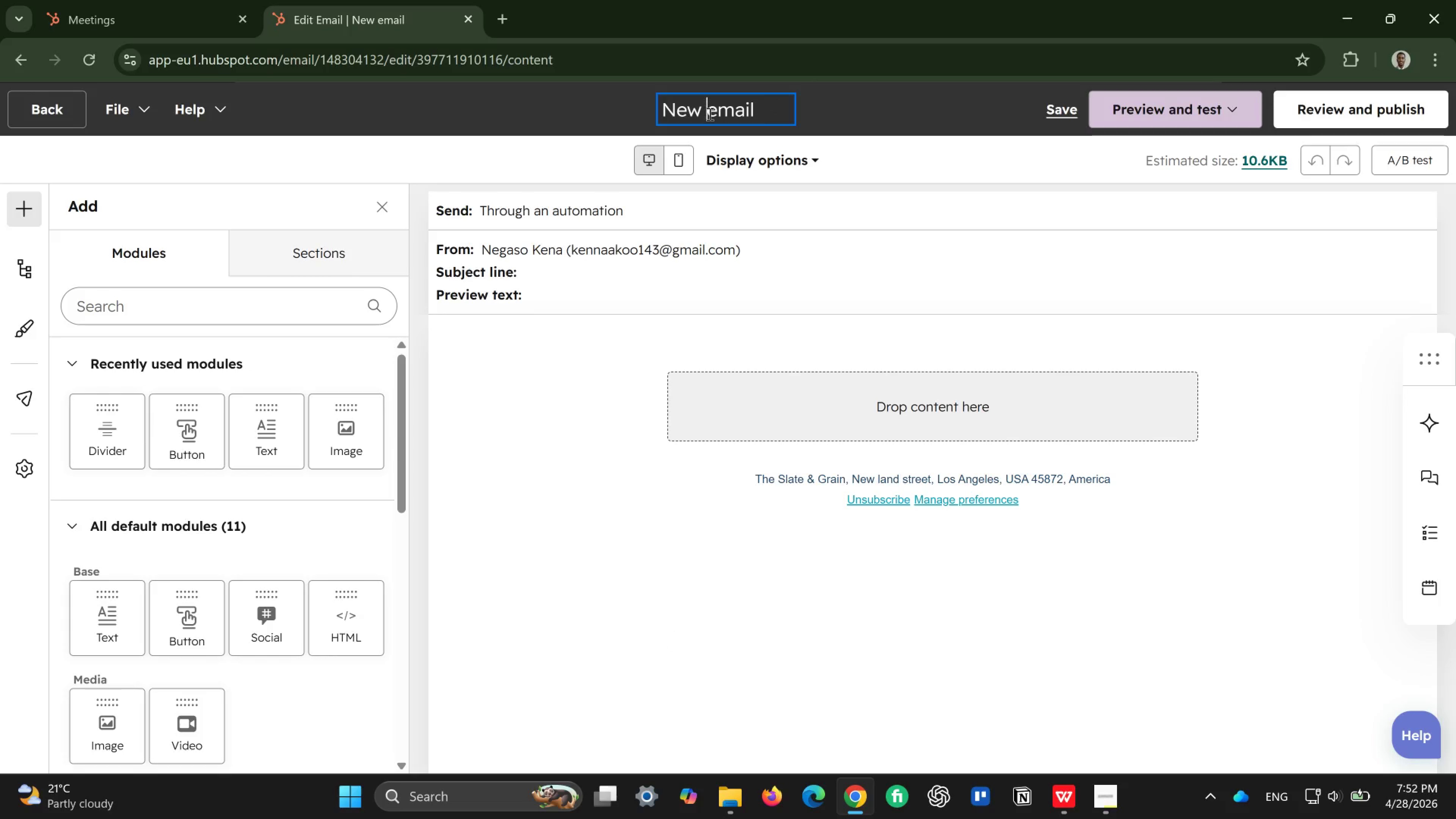 
key(Control+ControlLeft)
 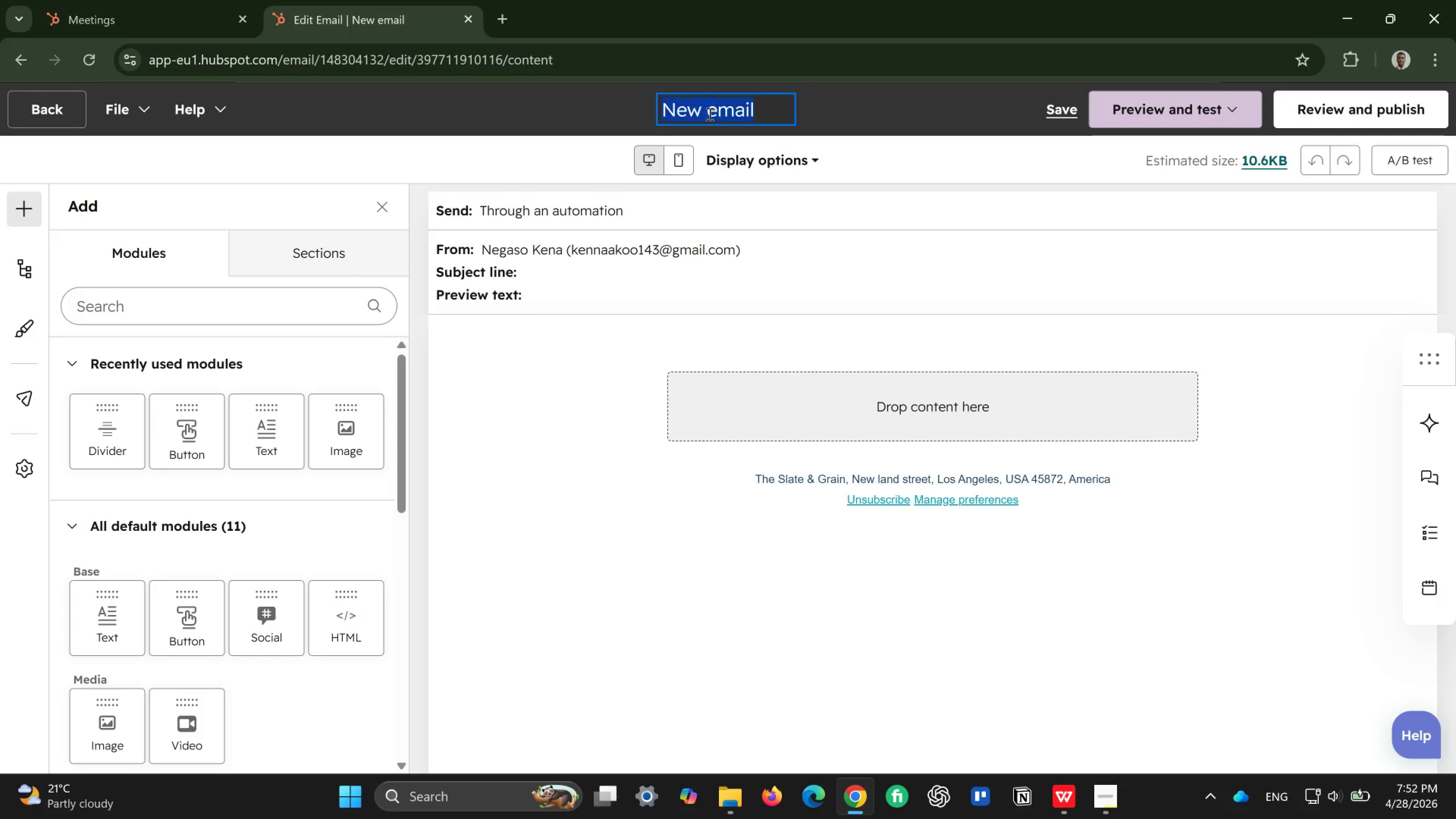 
key(Control+A)
 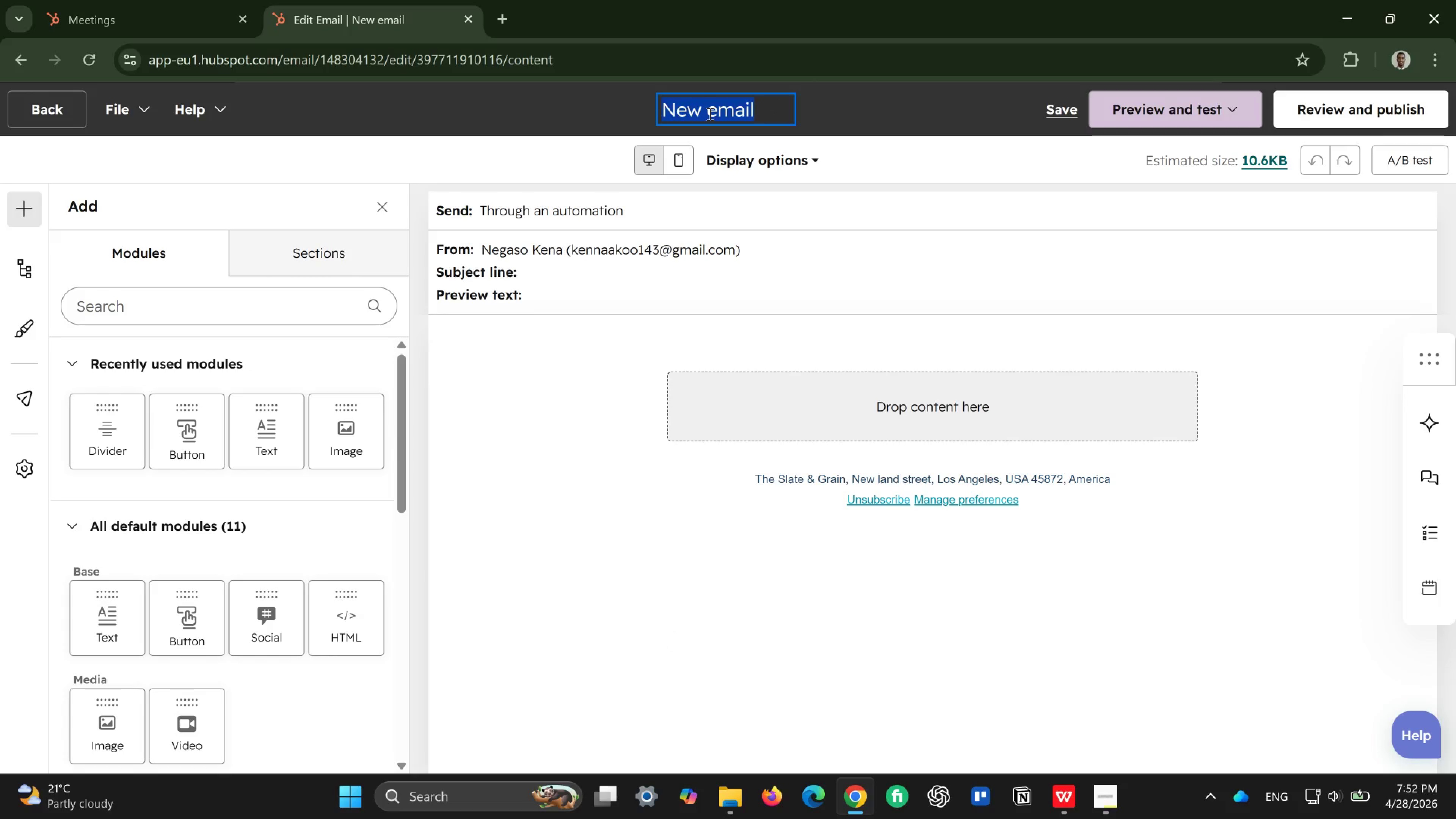 
key(Backspace)
 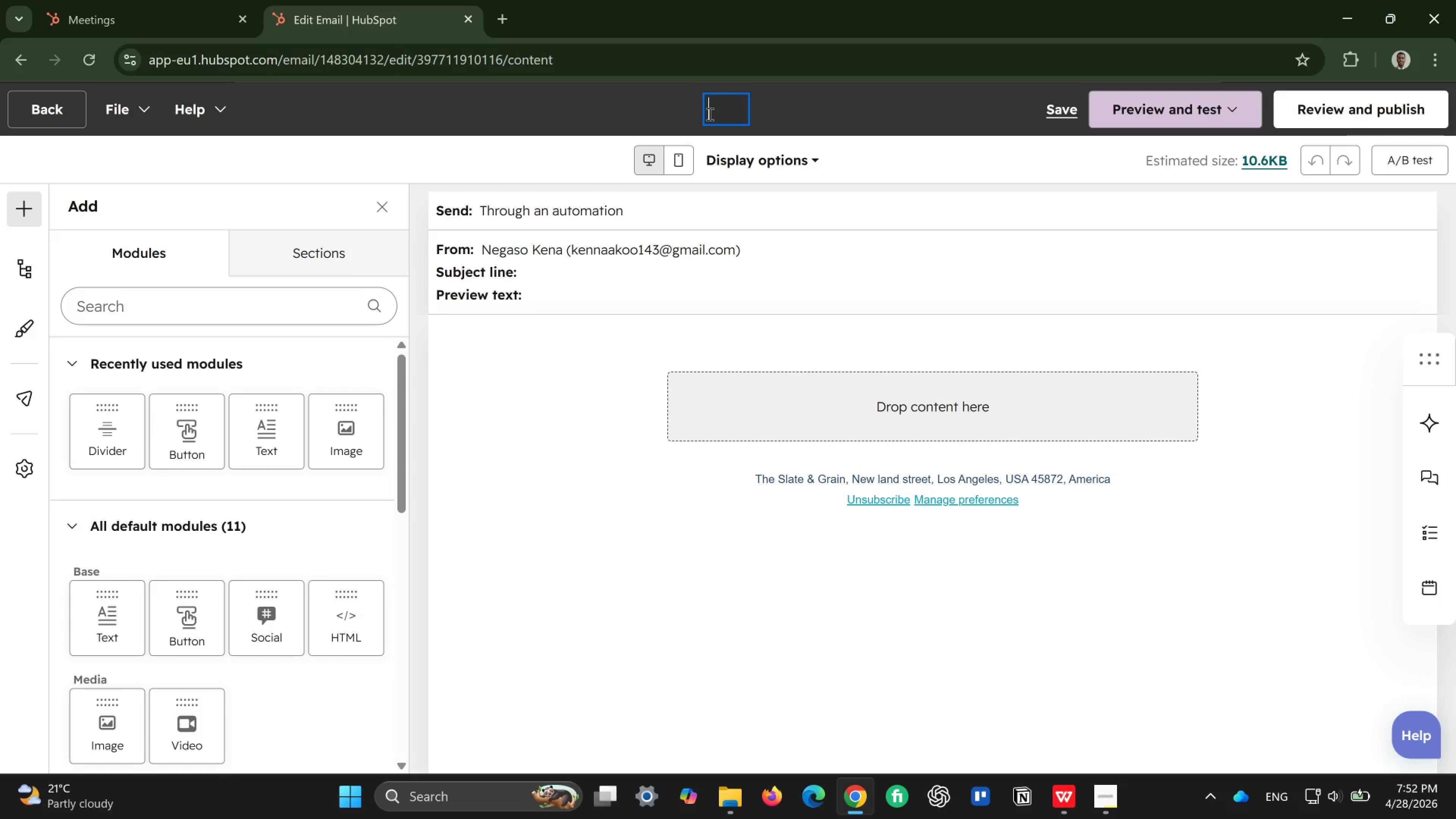 
type(Lighthouse Grief Nurtue 01 - Thank )
 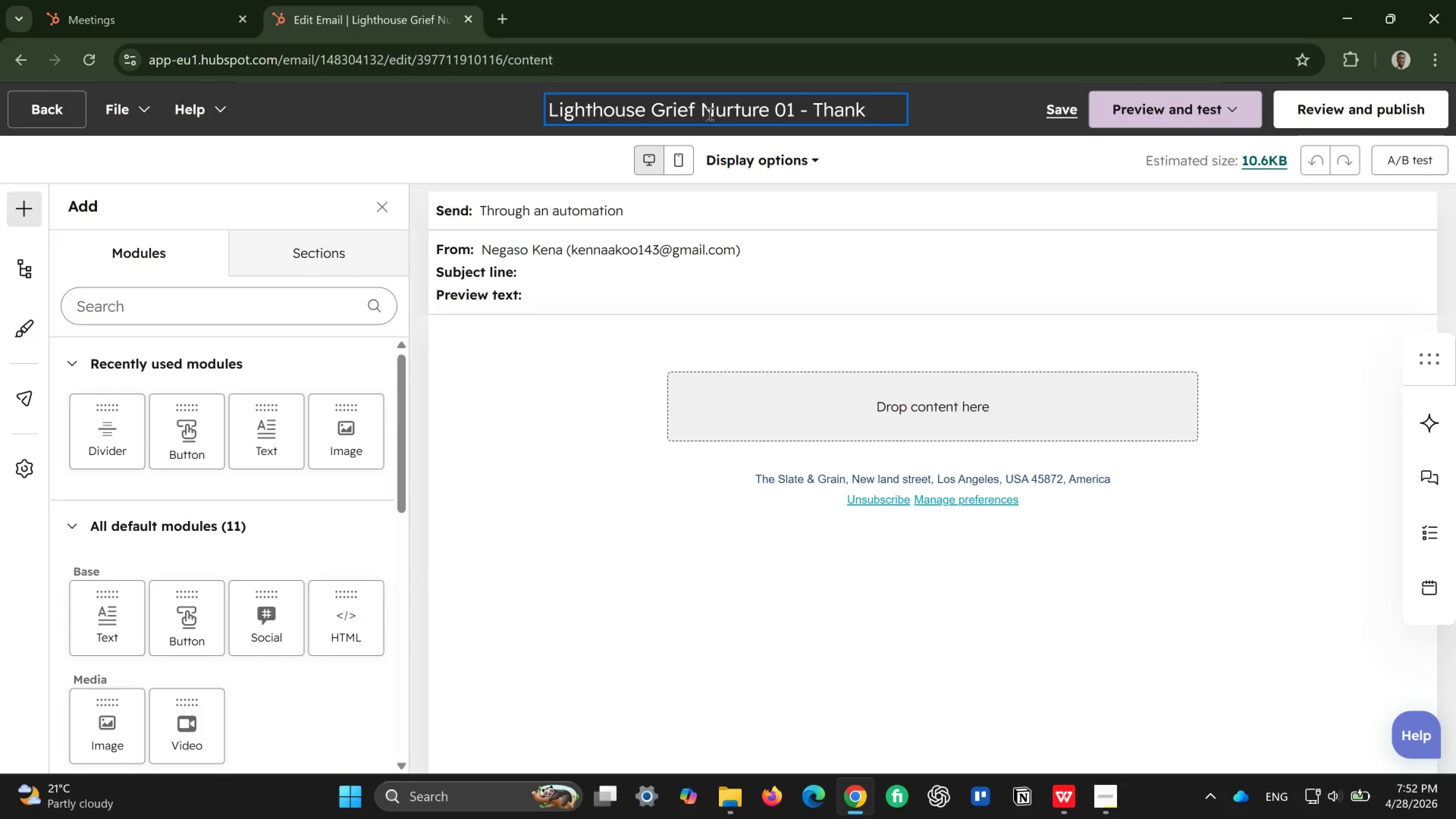 
type(You)
 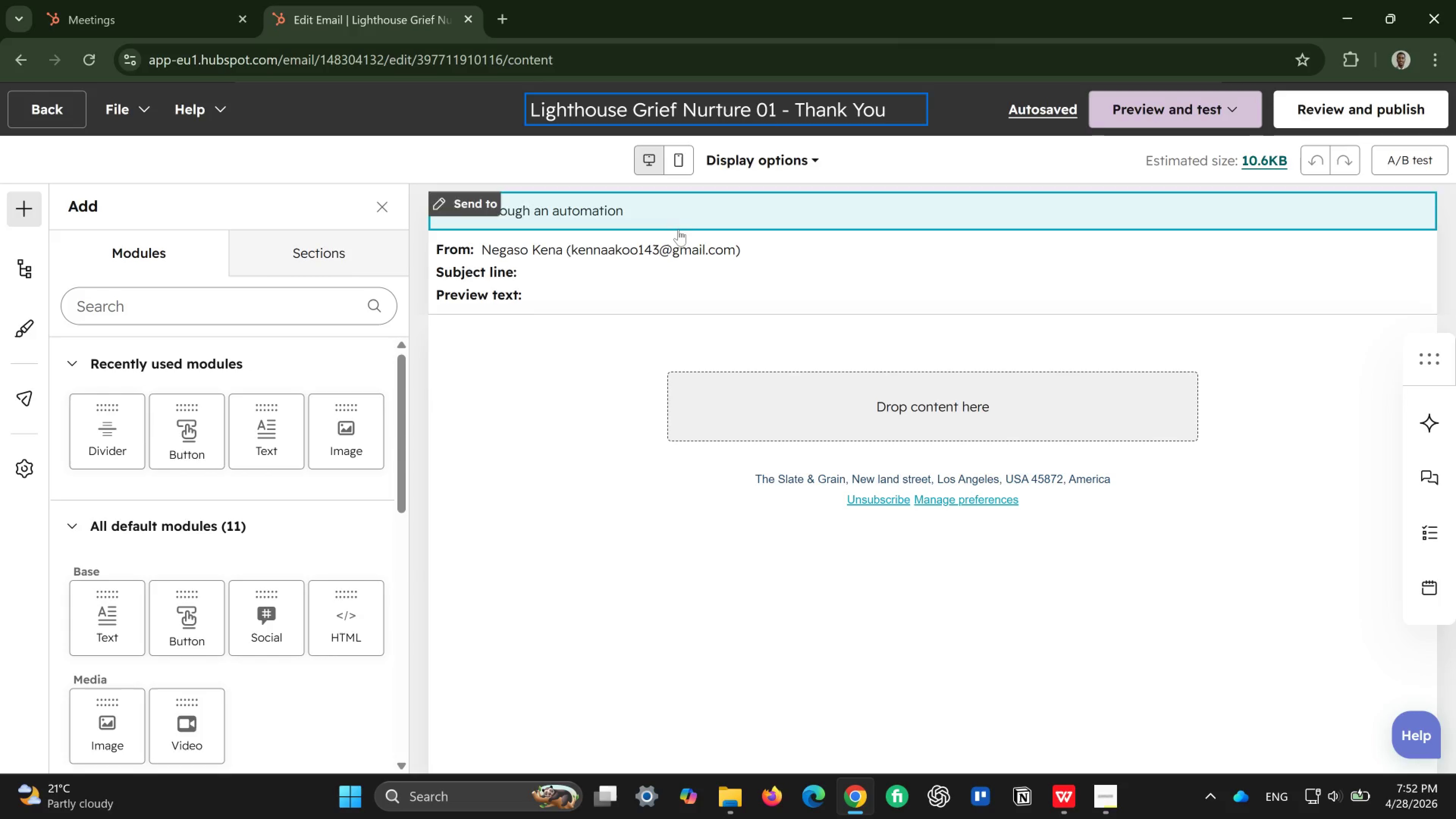 
wait(5.48)
 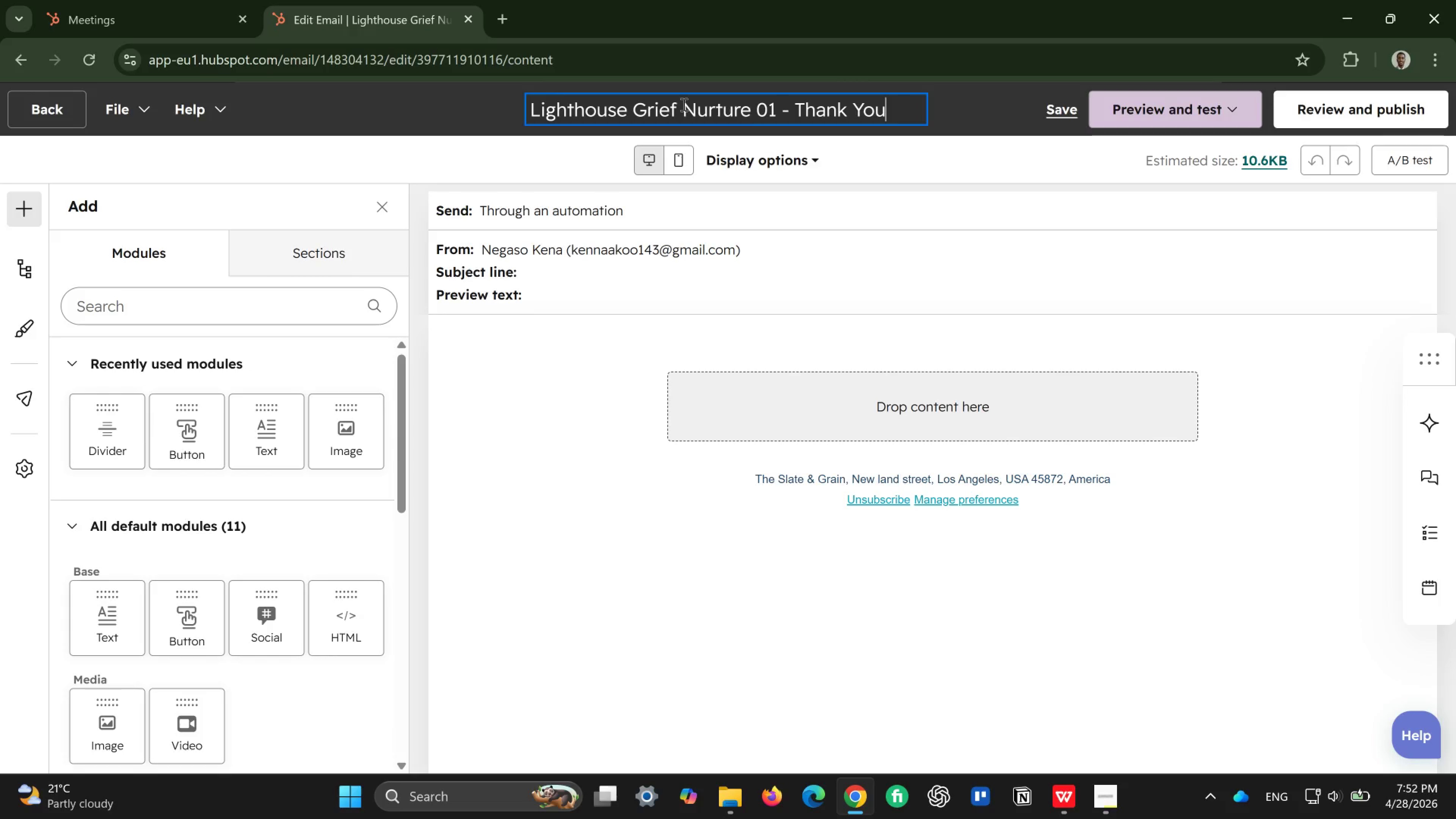 
left_click([693, 217])
 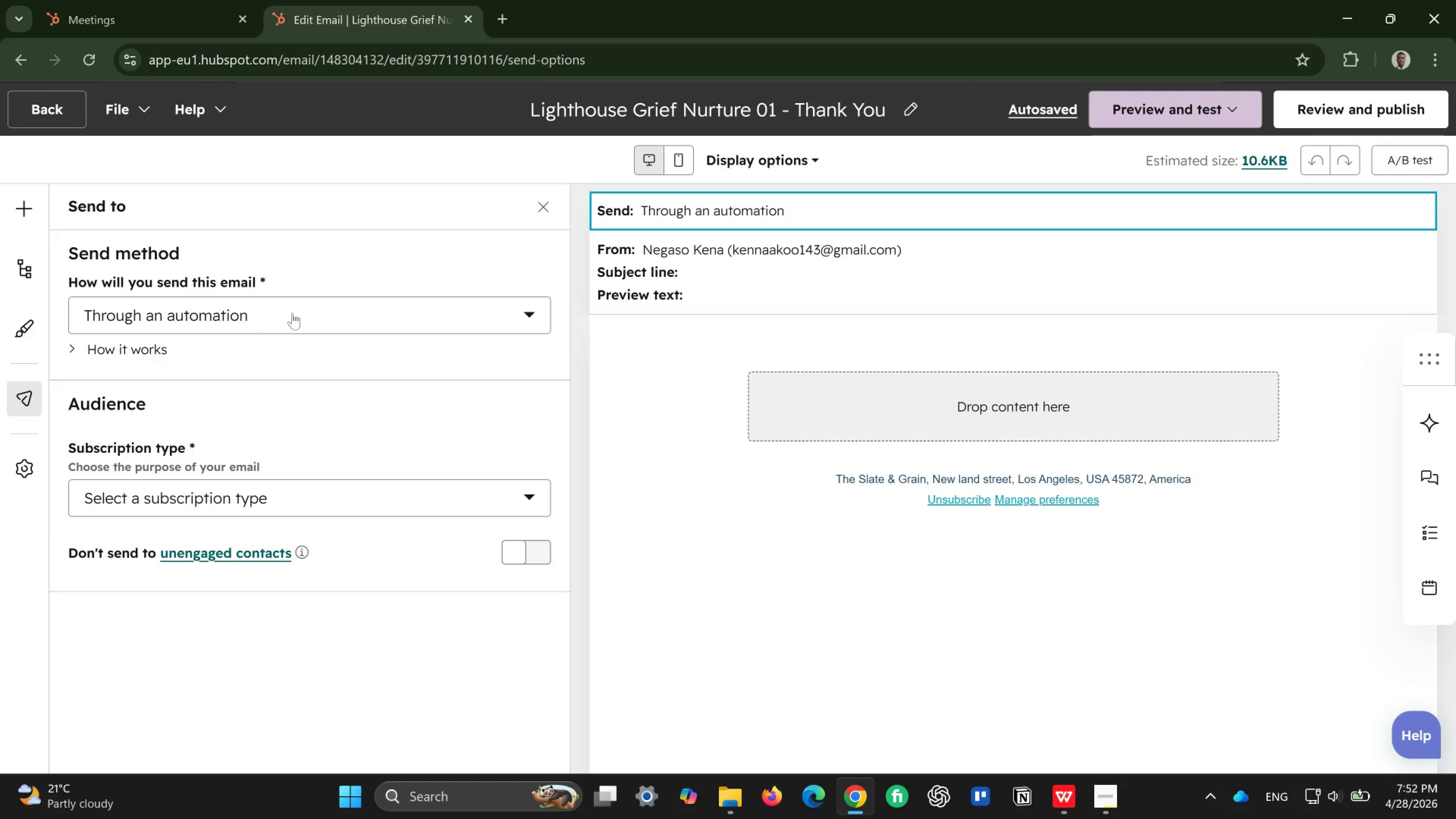 
wait(6.01)
 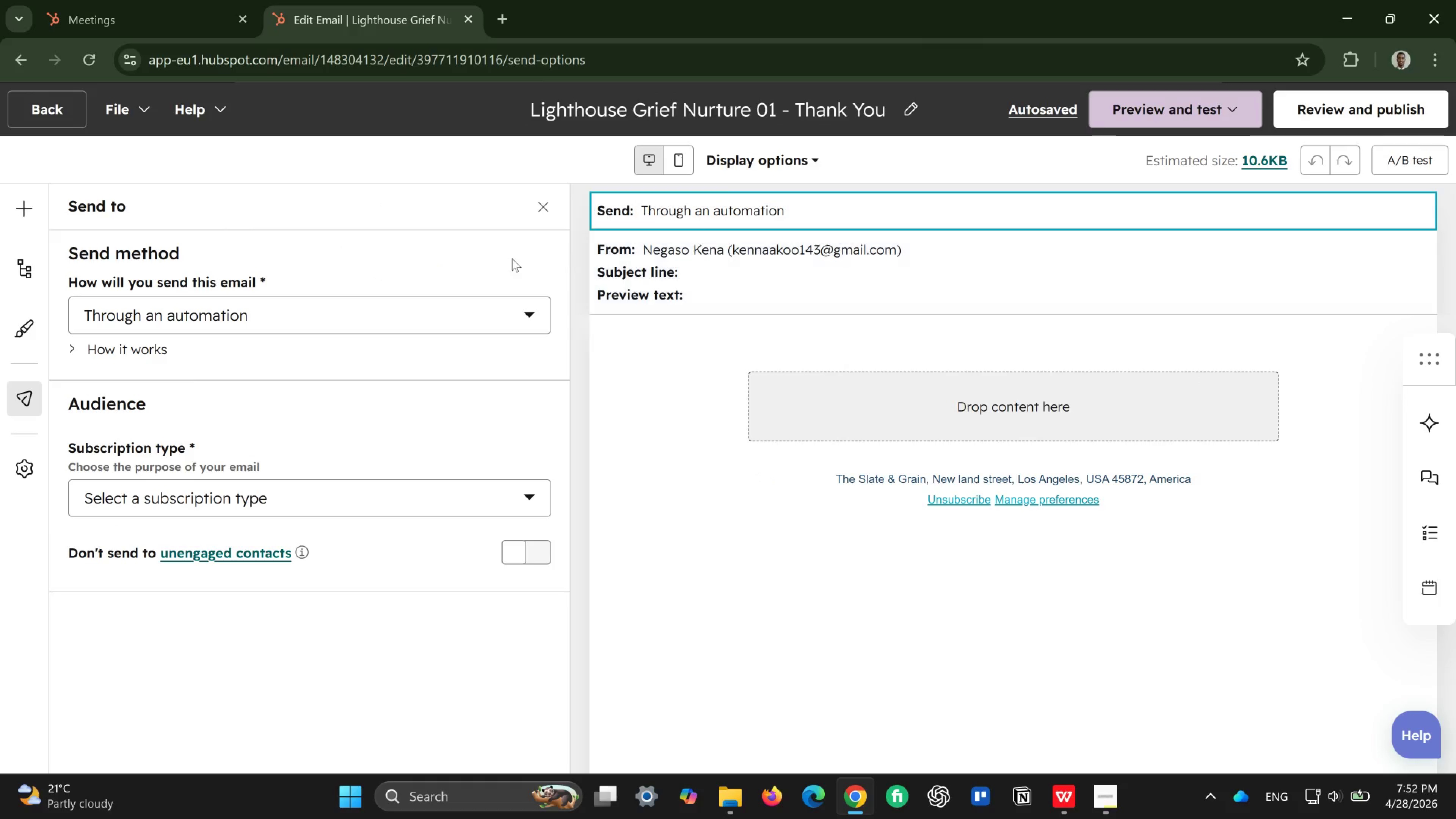 
left_click([274, 315])
 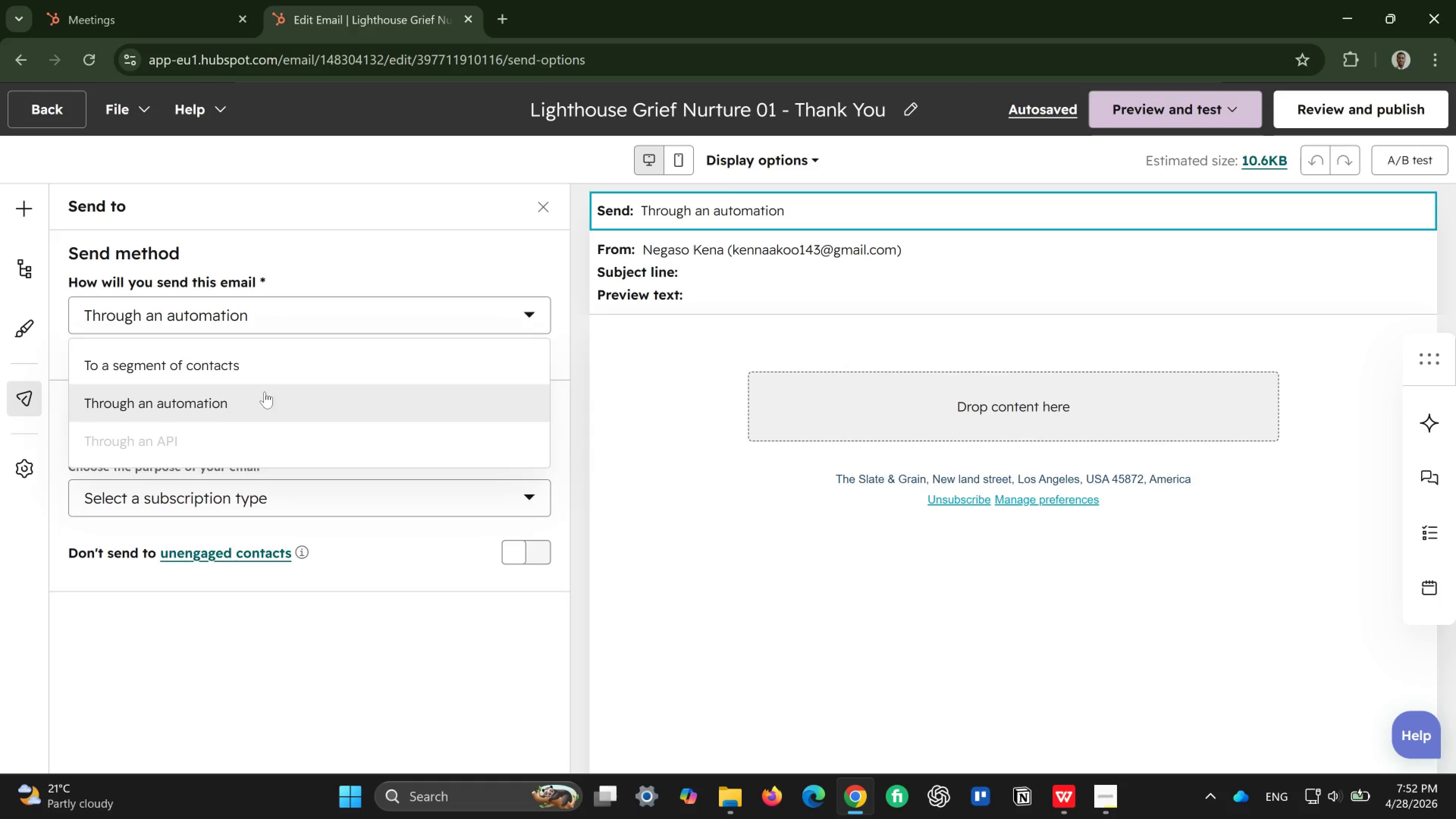 
left_click([233, 401])
 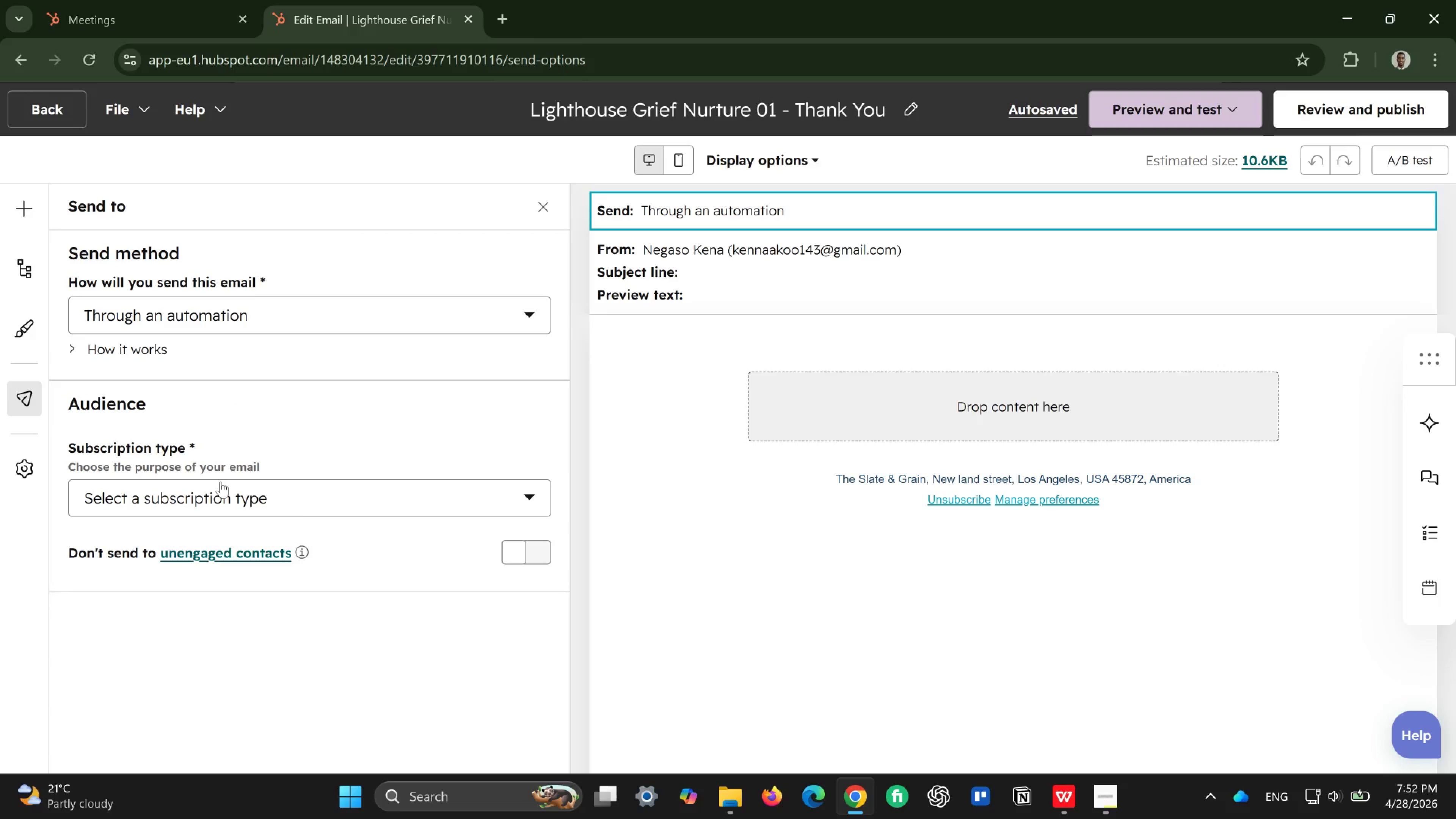 
left_click([339, 504])
 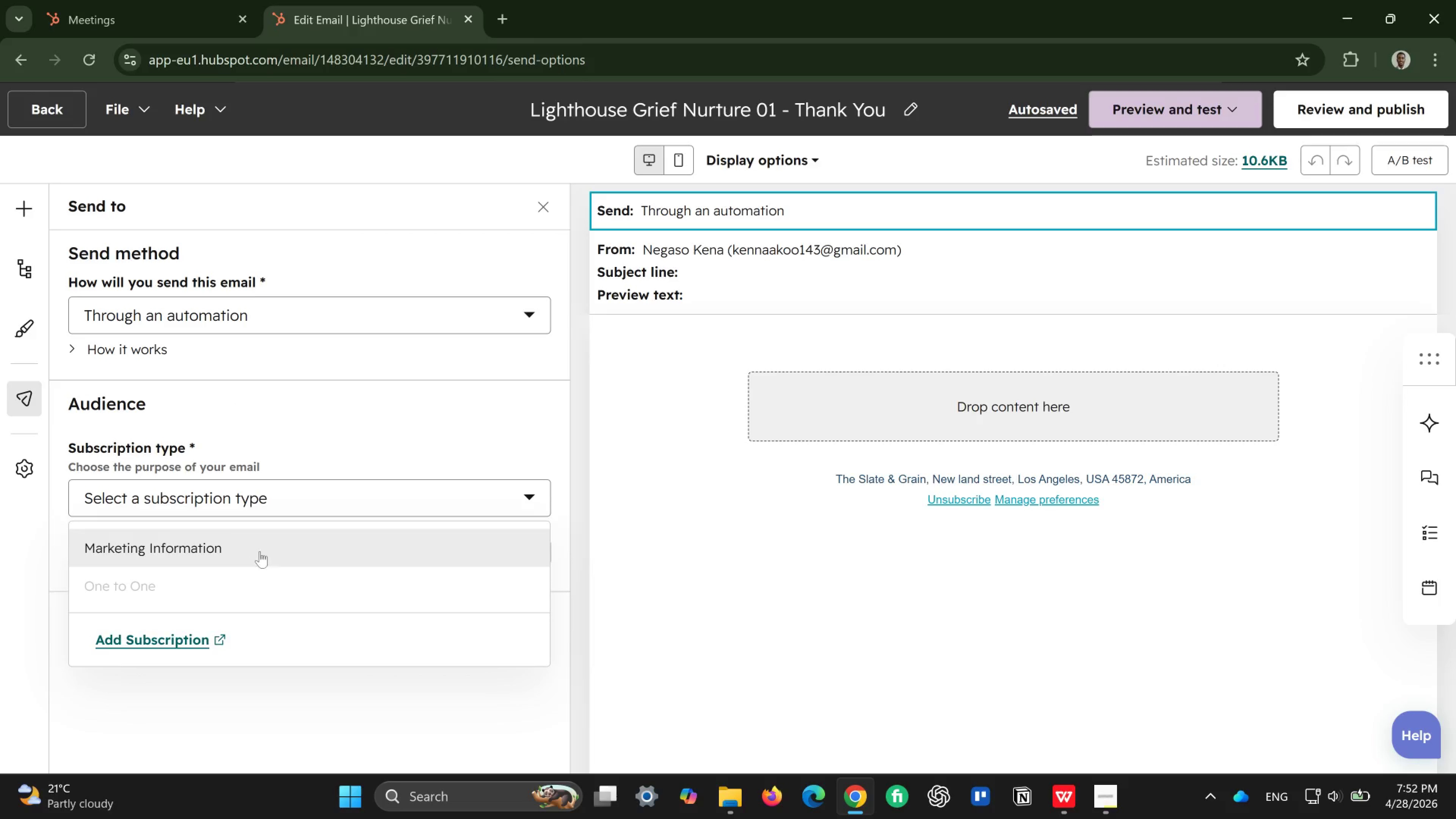 
left_click([265, 549])
 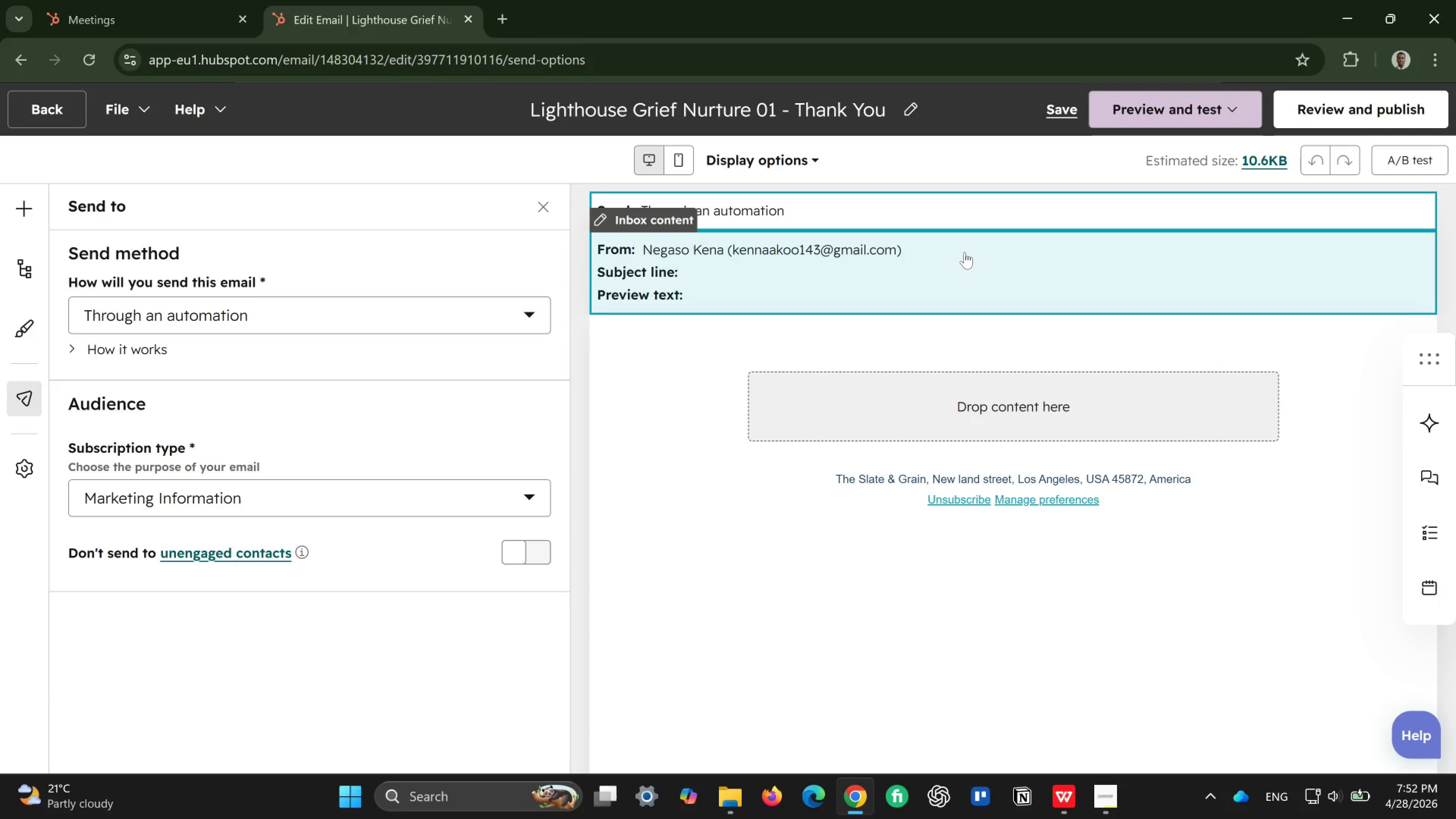 
left_click([965, 252])
 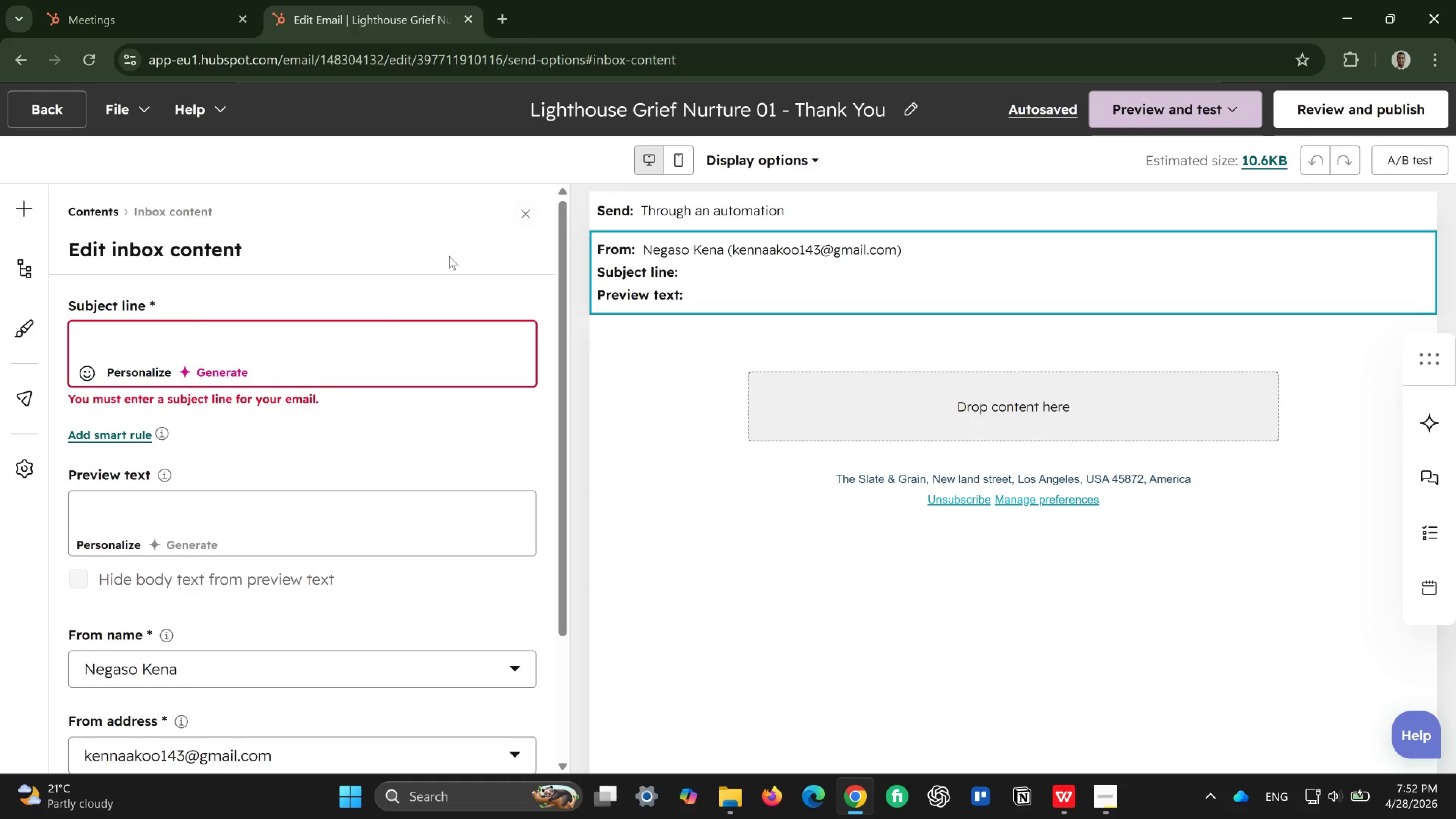 
left_click([355, 325])
 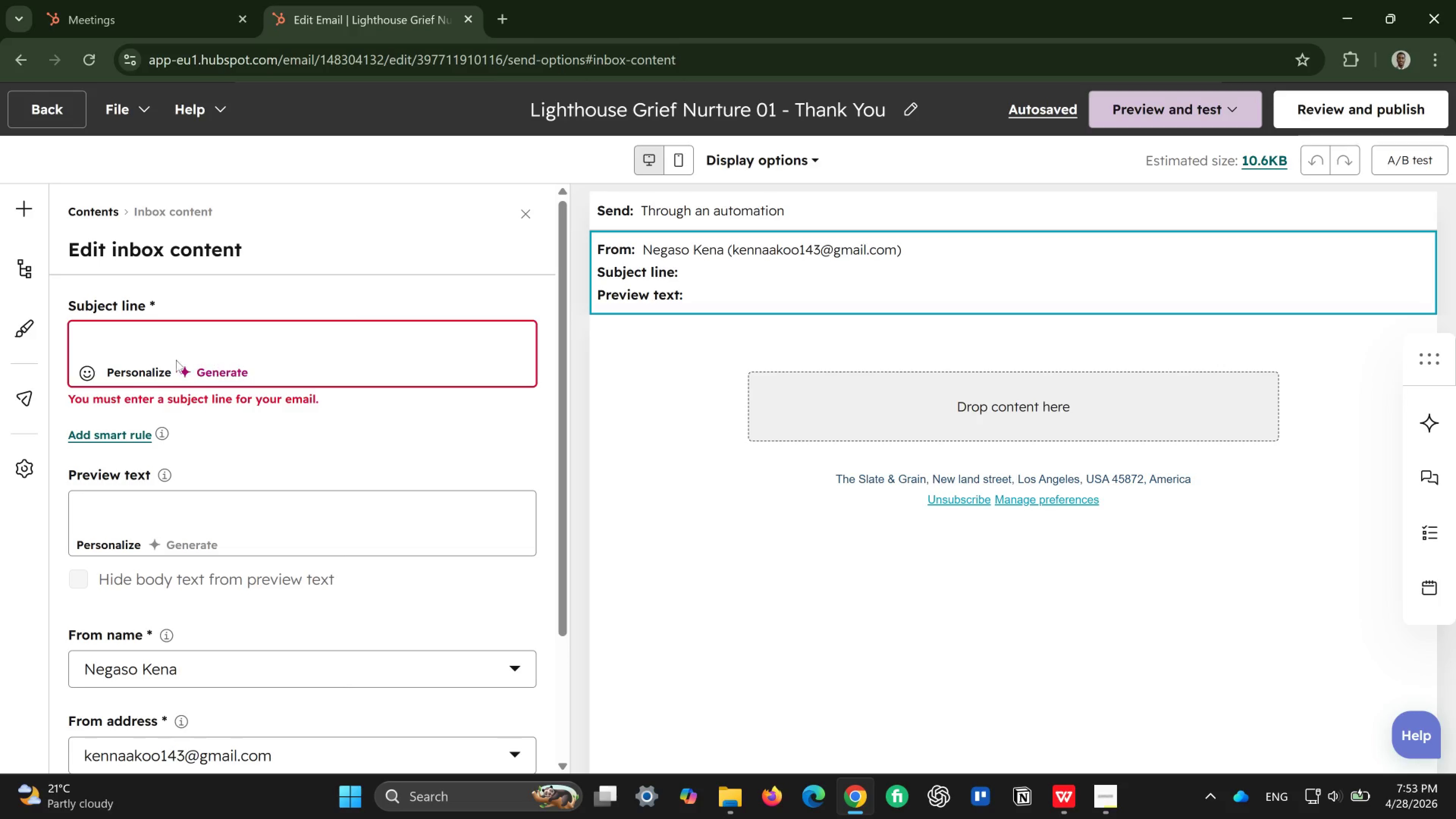 
wait(6.64)
 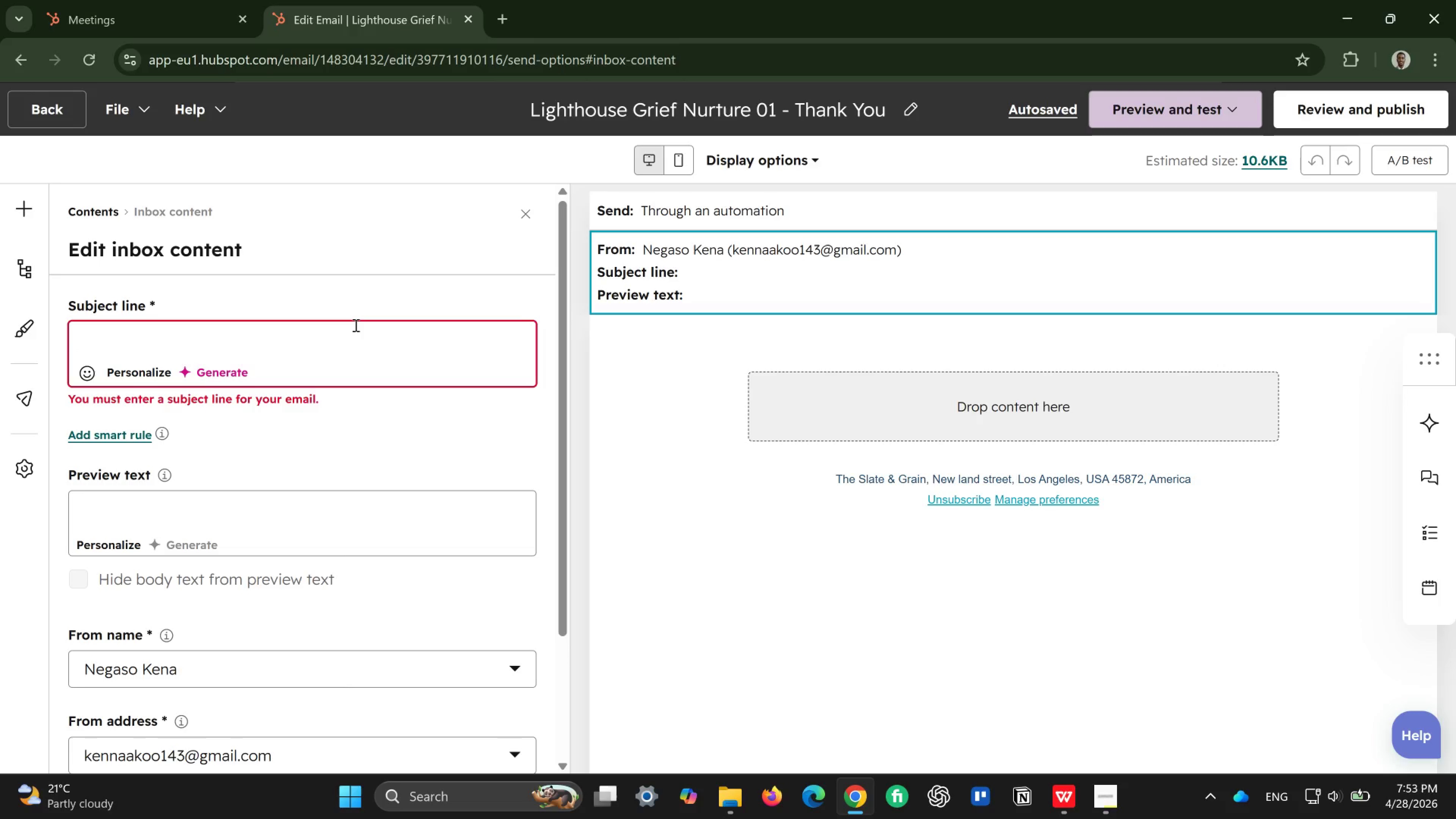 
left_click([147, 368])
 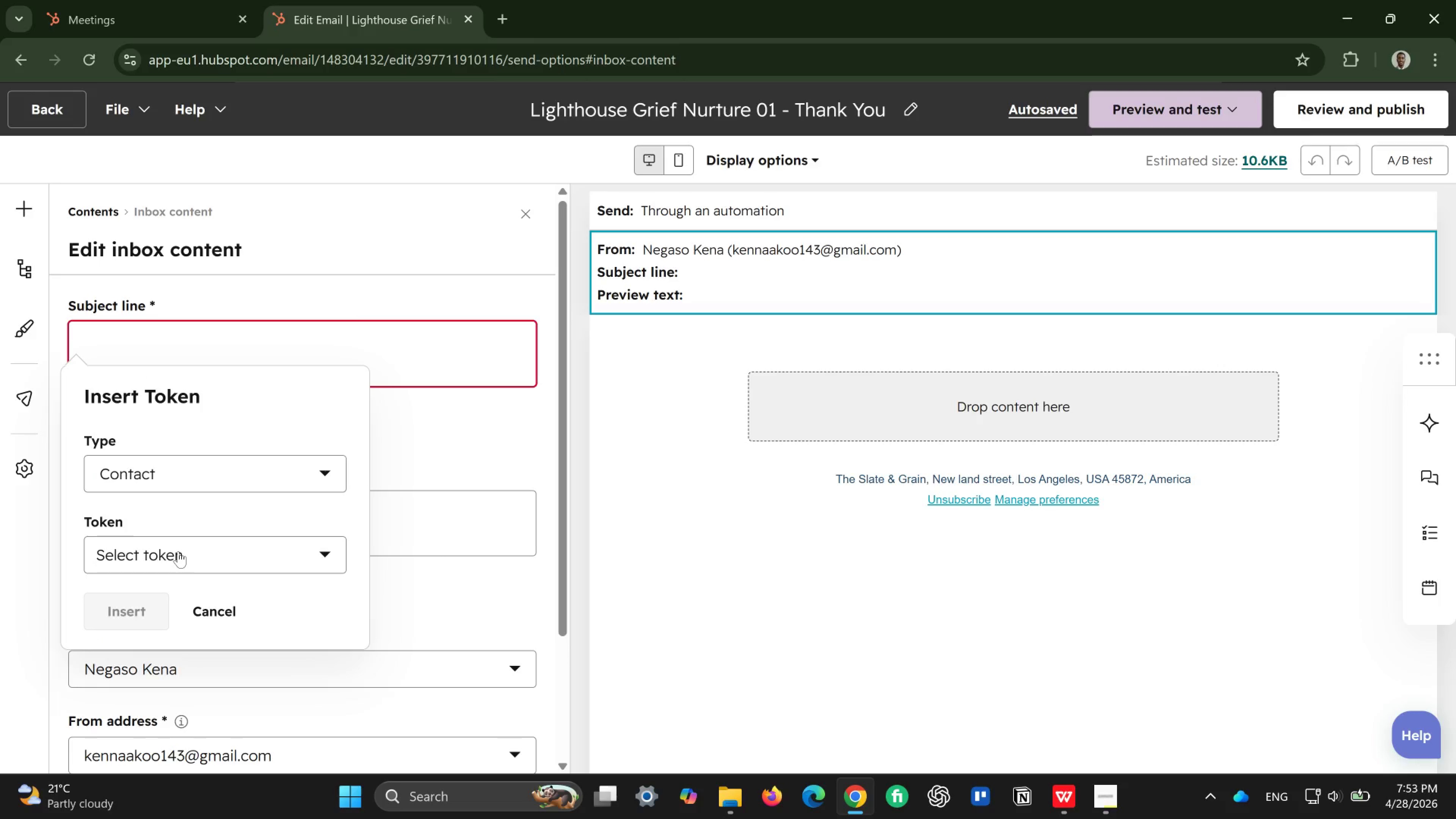 
left_click([178, 551])
 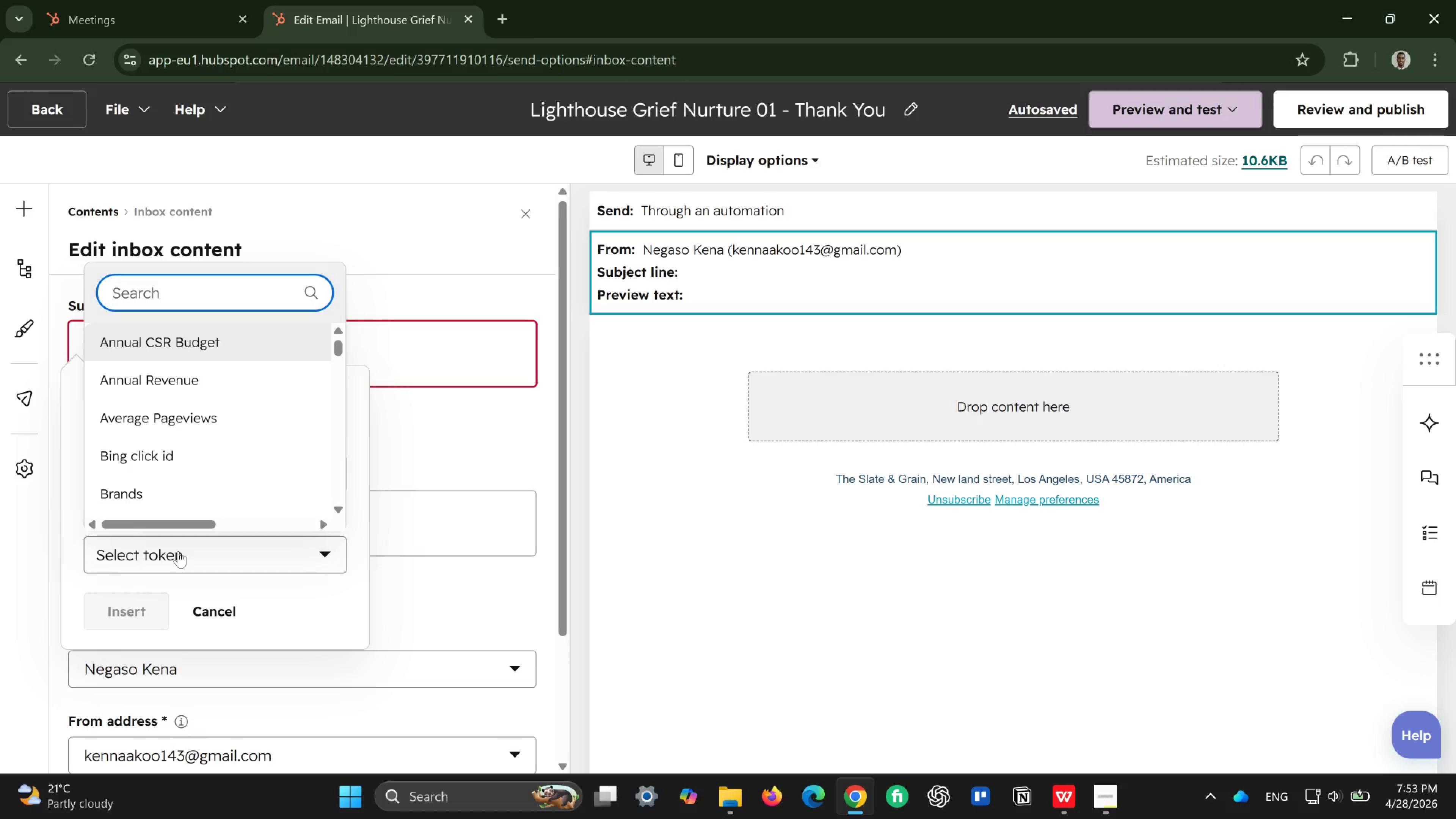 
type(first na)
 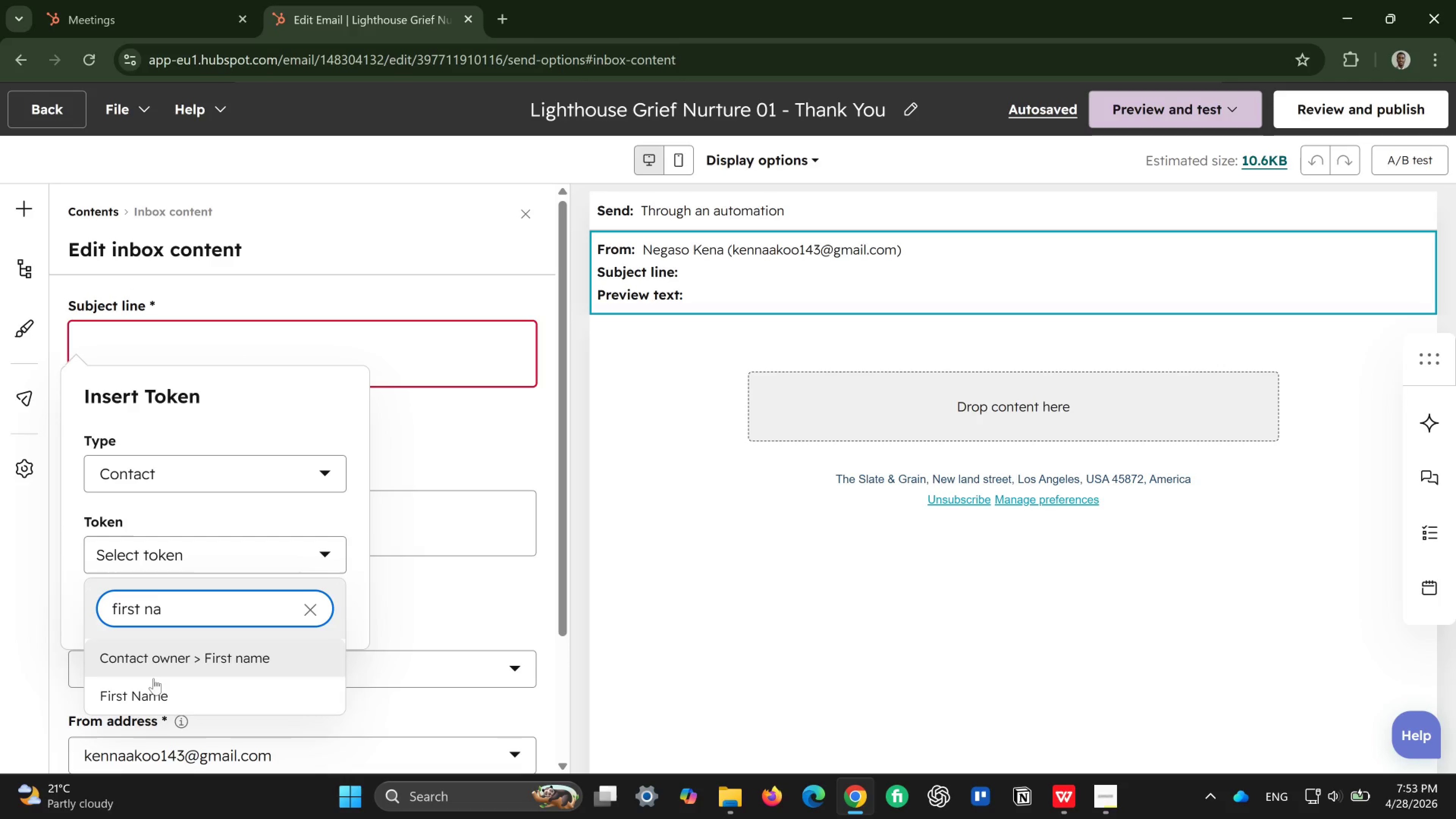 
left_click([144, 684])
 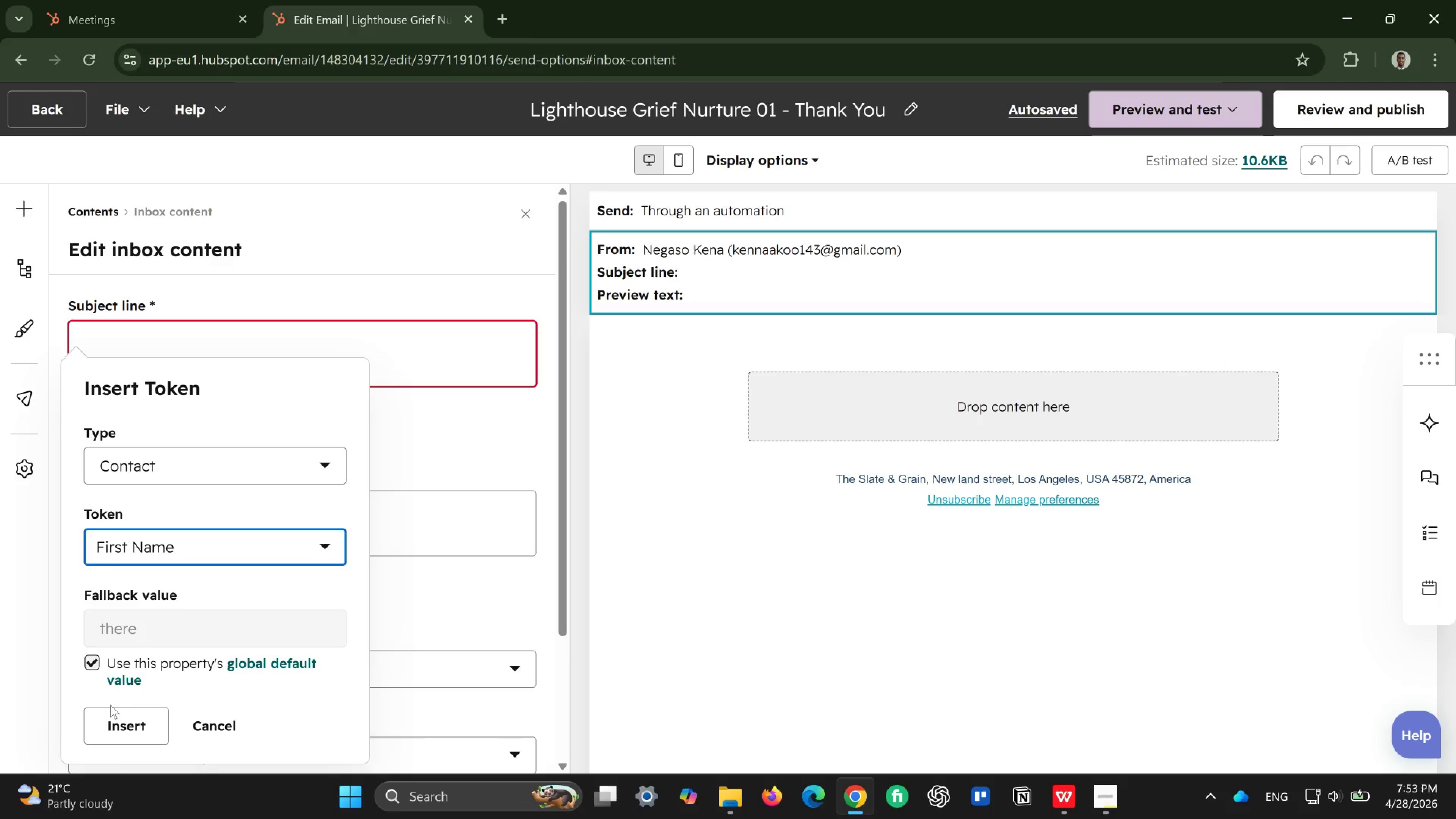 
left_click([113, 721])
 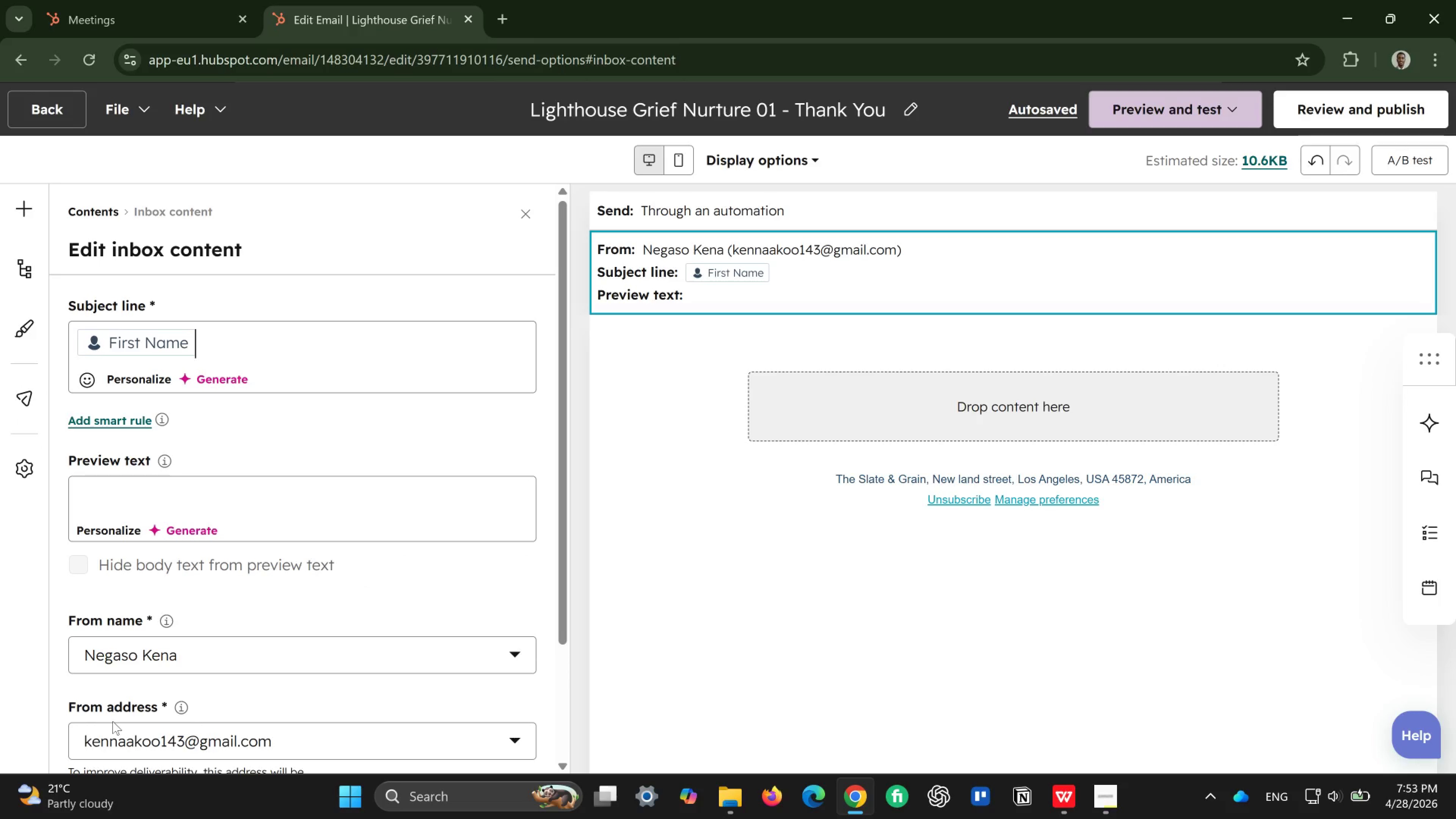 
wait(10.85)
 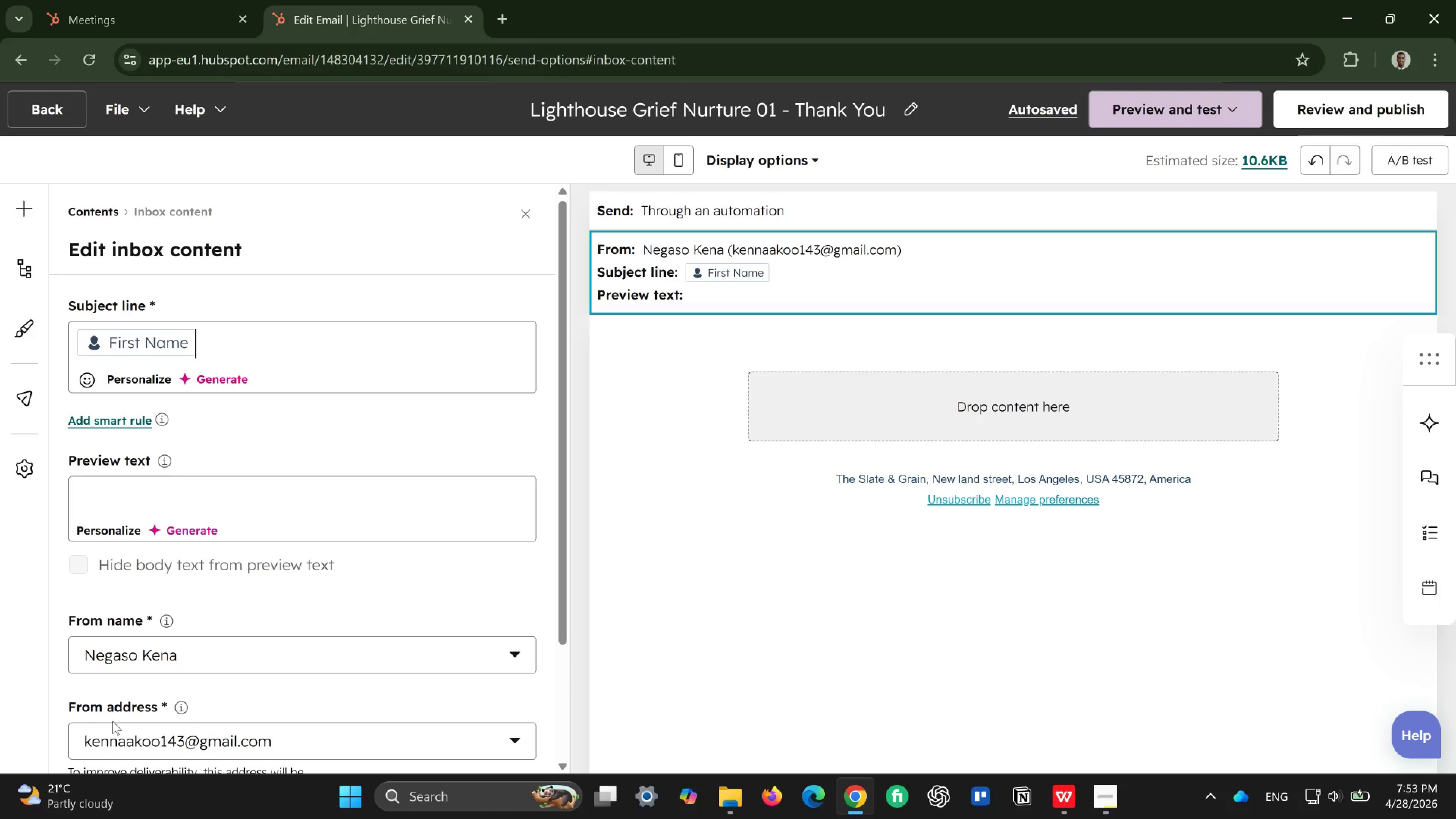 
type(, thank you for downloading )
 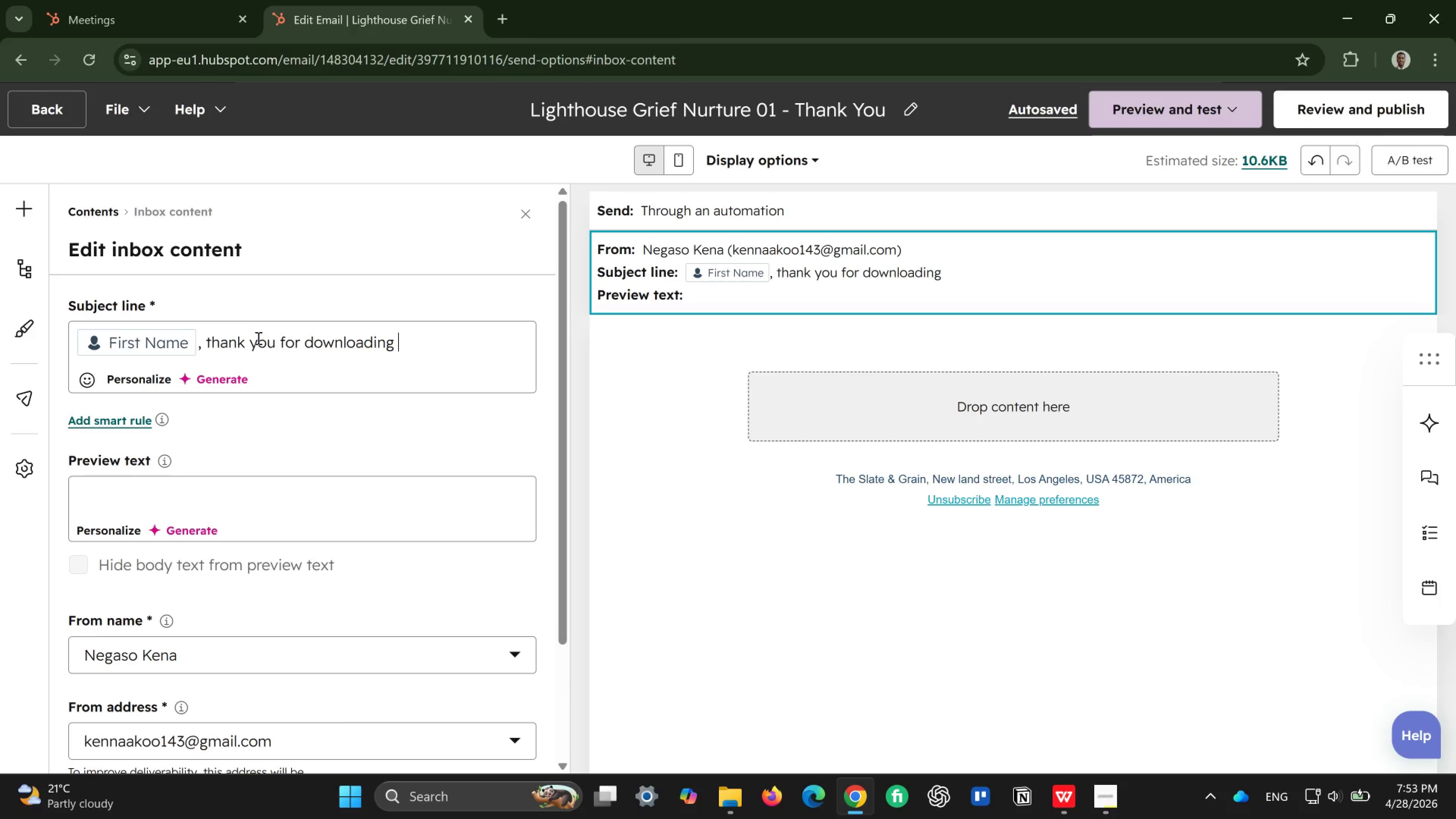 
wait(9.2)
 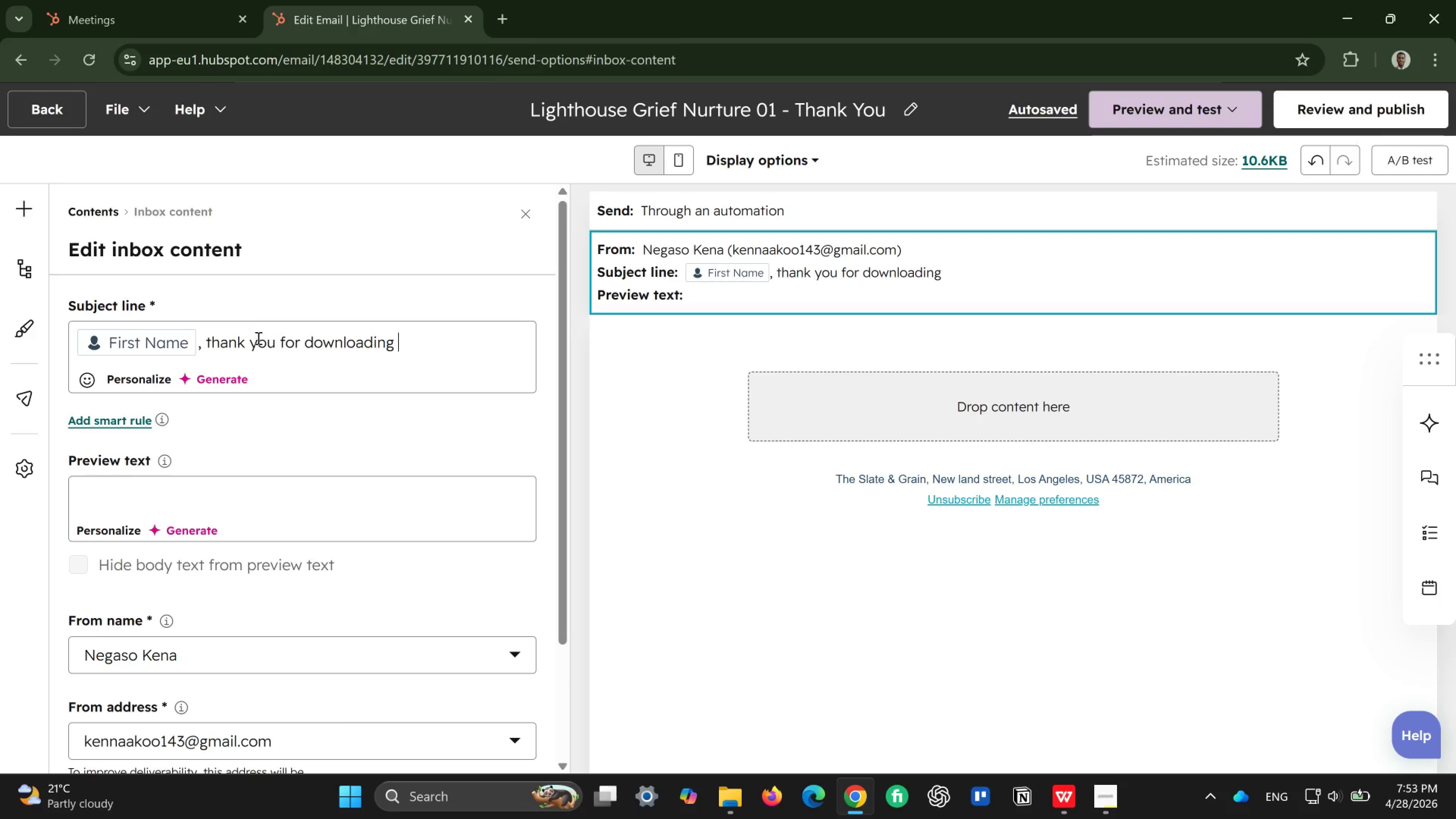 
type(our na)
key(Backspace)
key(Backspace)
type(Navigato)
key(Backspace)
type(ion Loss guide)
 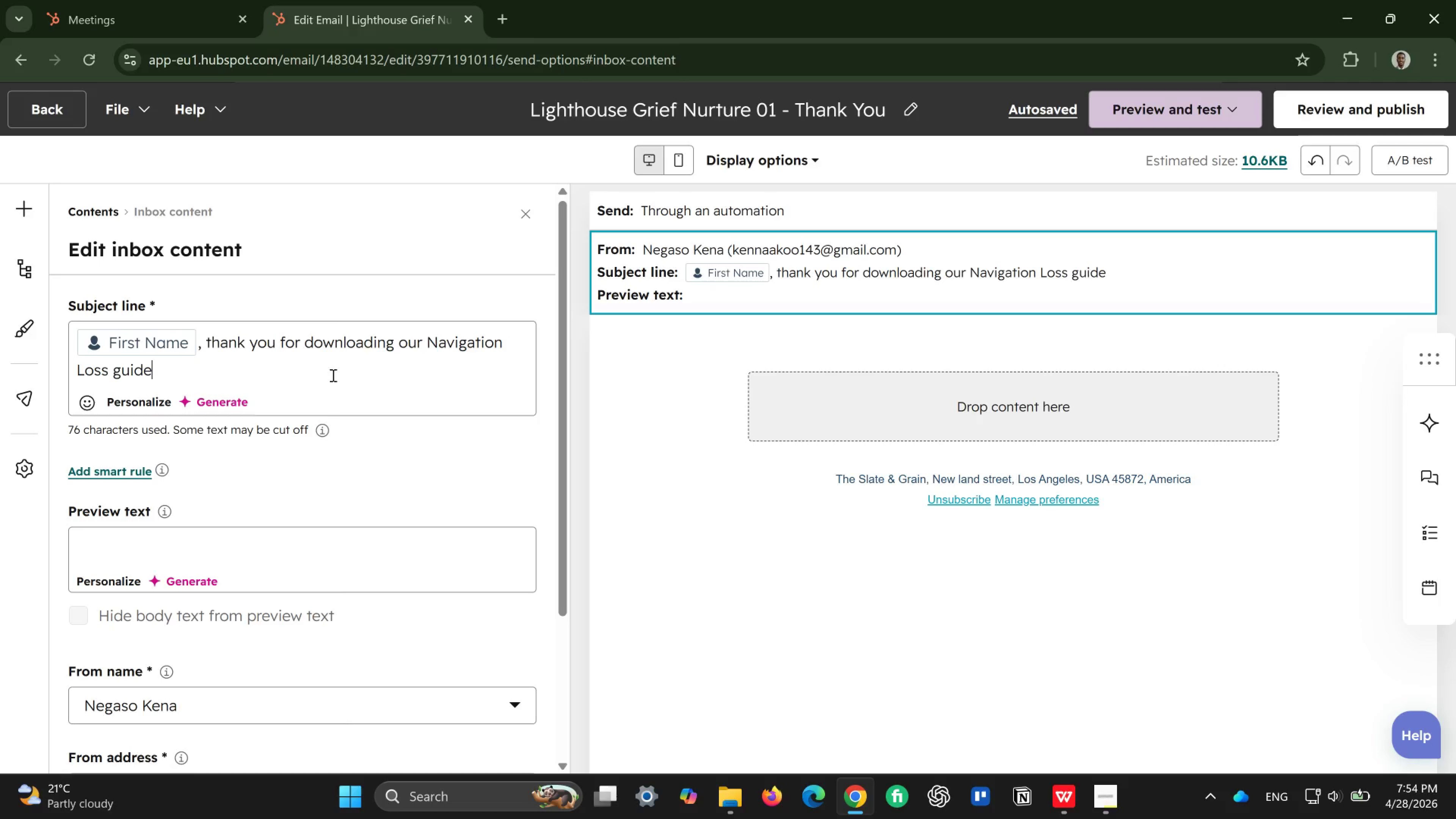 
wait(9.54)
 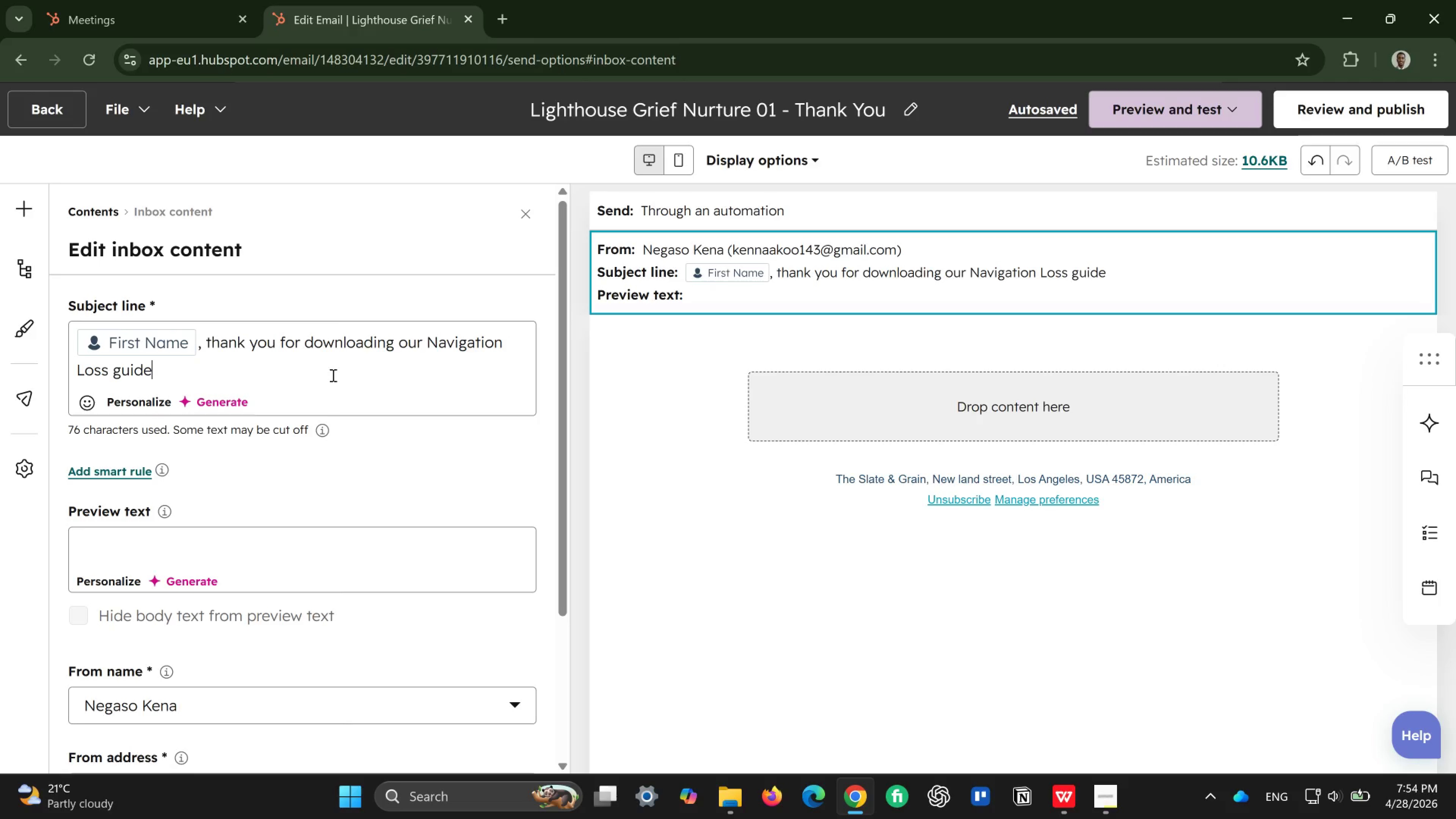 
left_click([237, 557])
 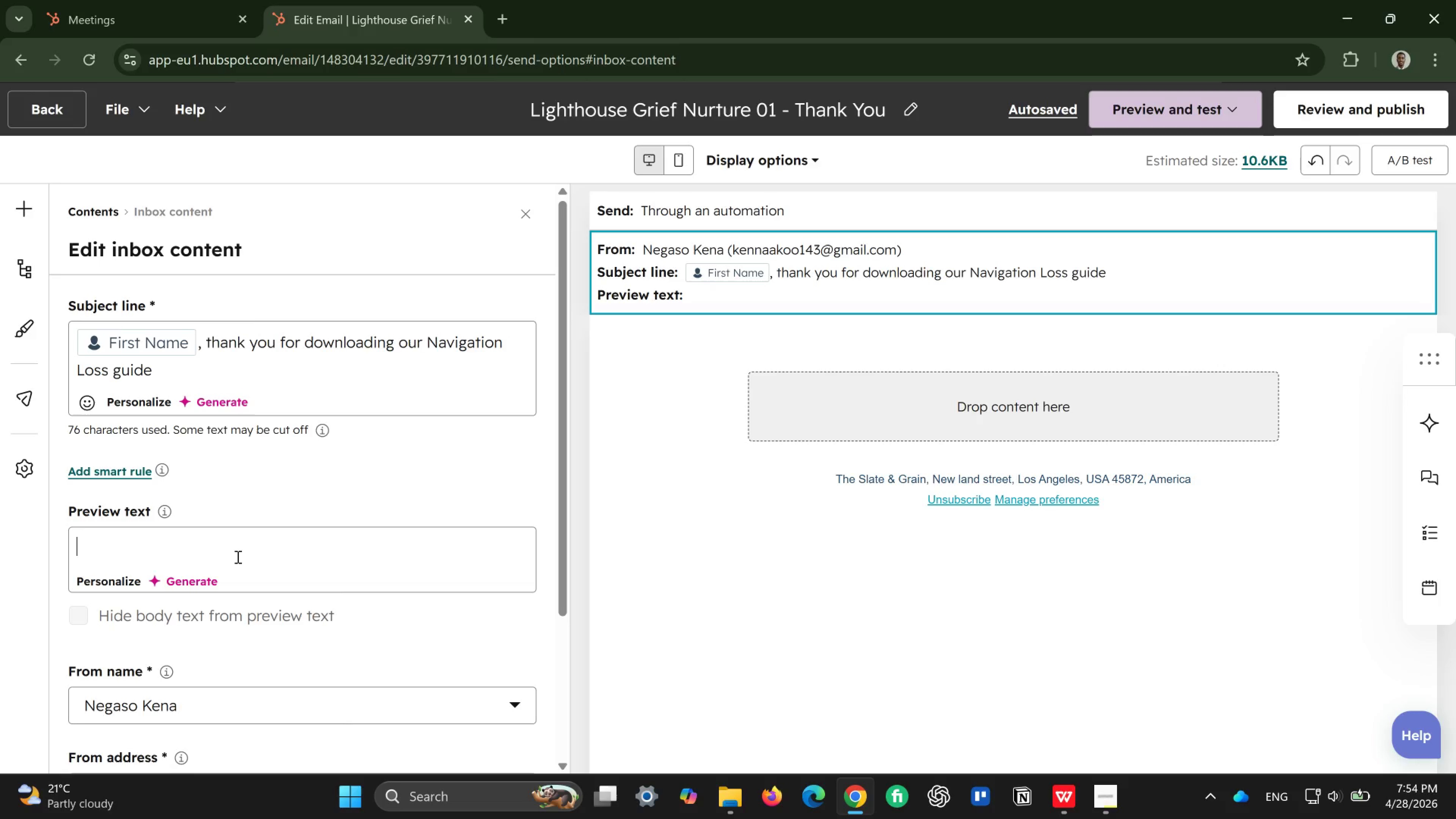 
type(A gentle next step for )
 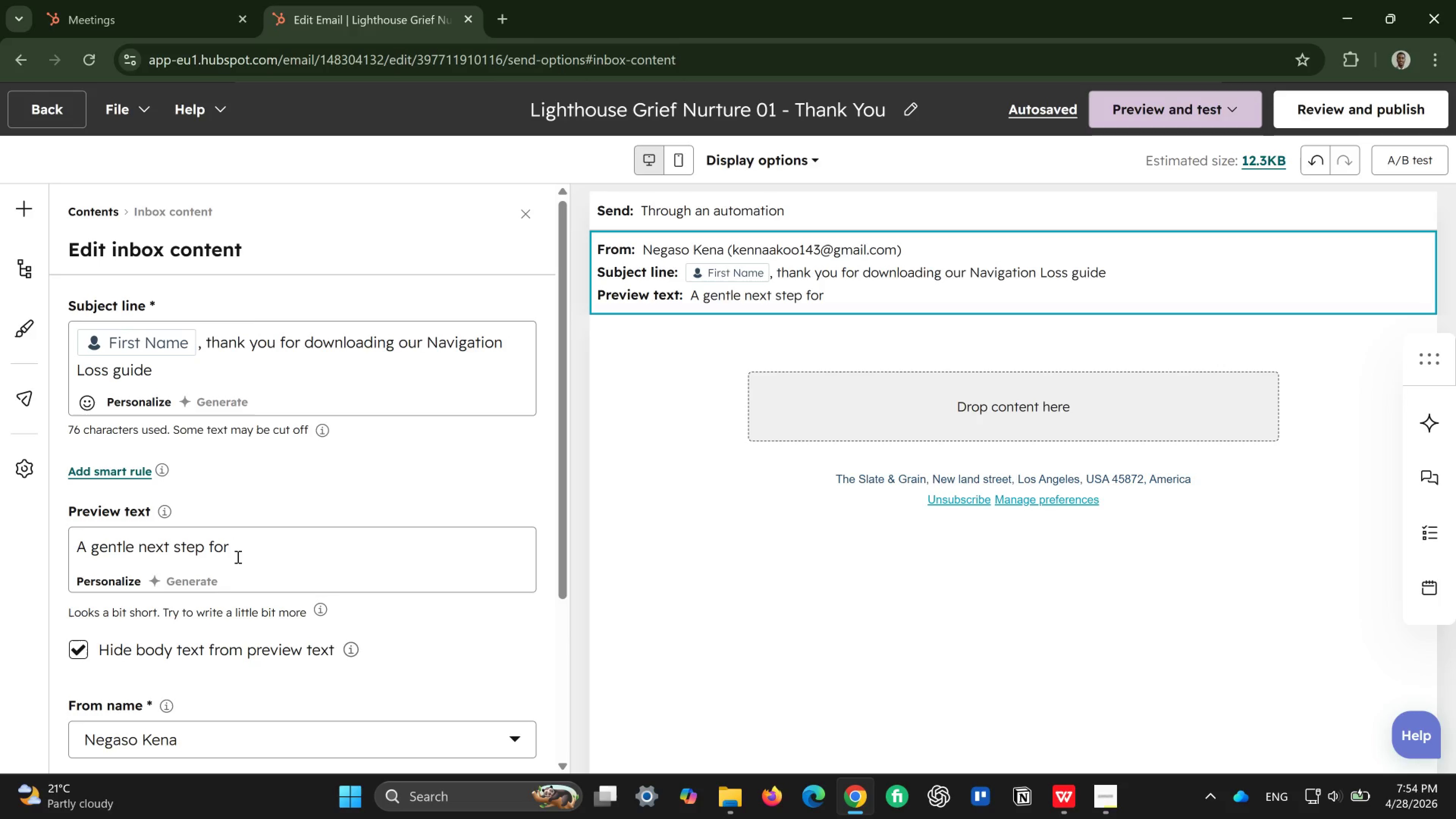 
type(support aroum)
key(Backspace)
type(ng)
key(Backspace)
type(d )
 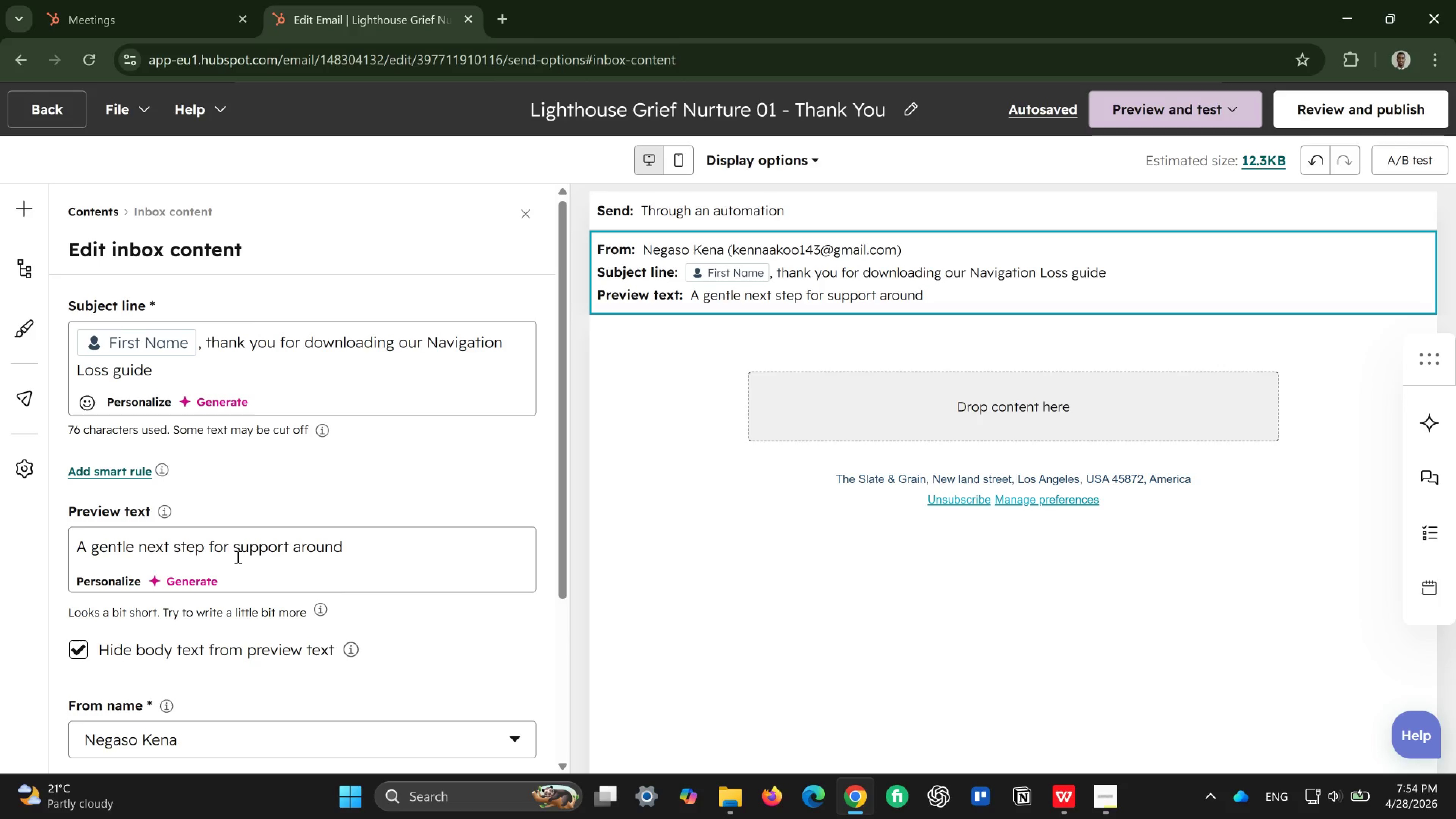 
wait(8.9)
 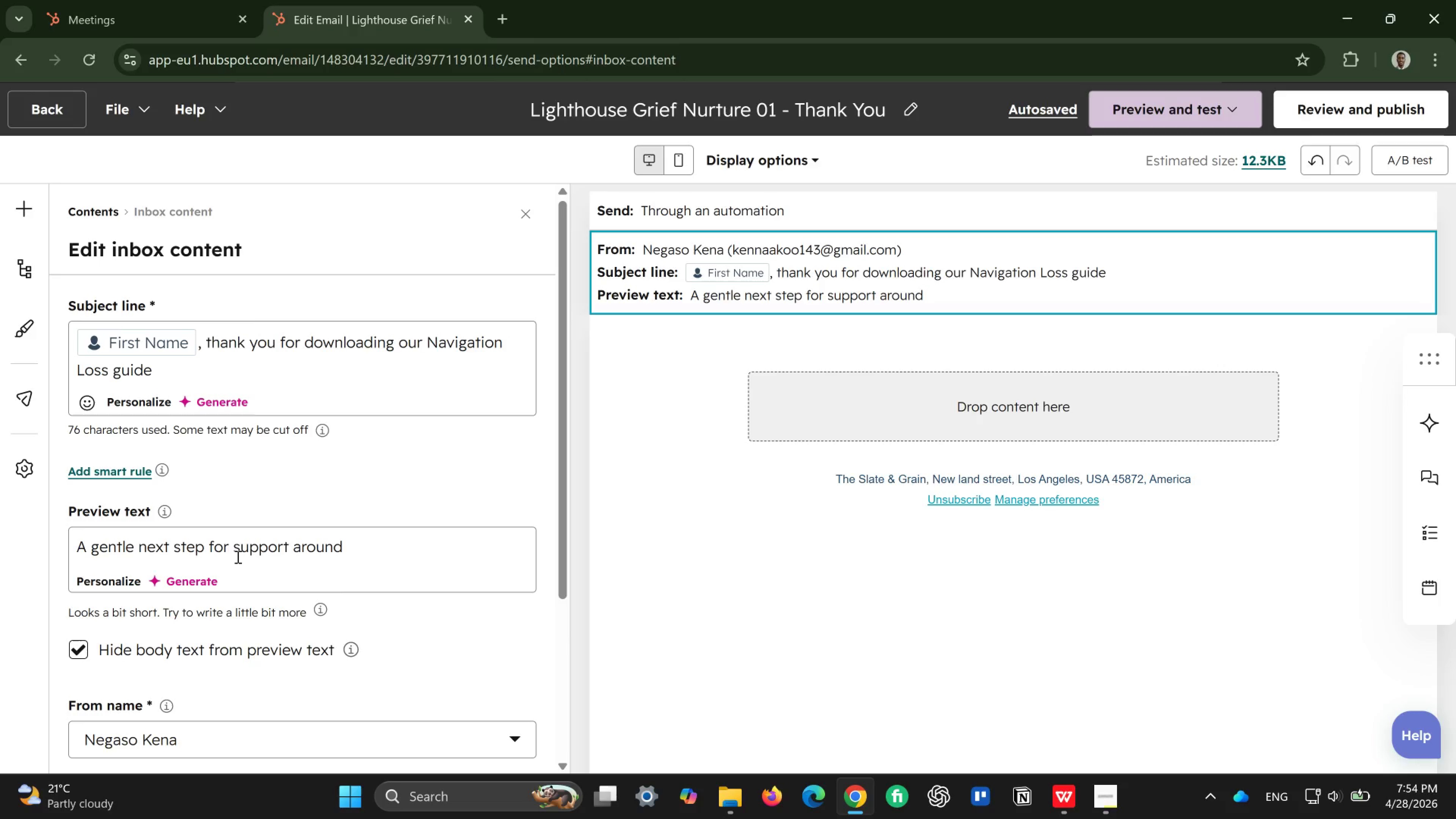 
left_click([115, 584])
 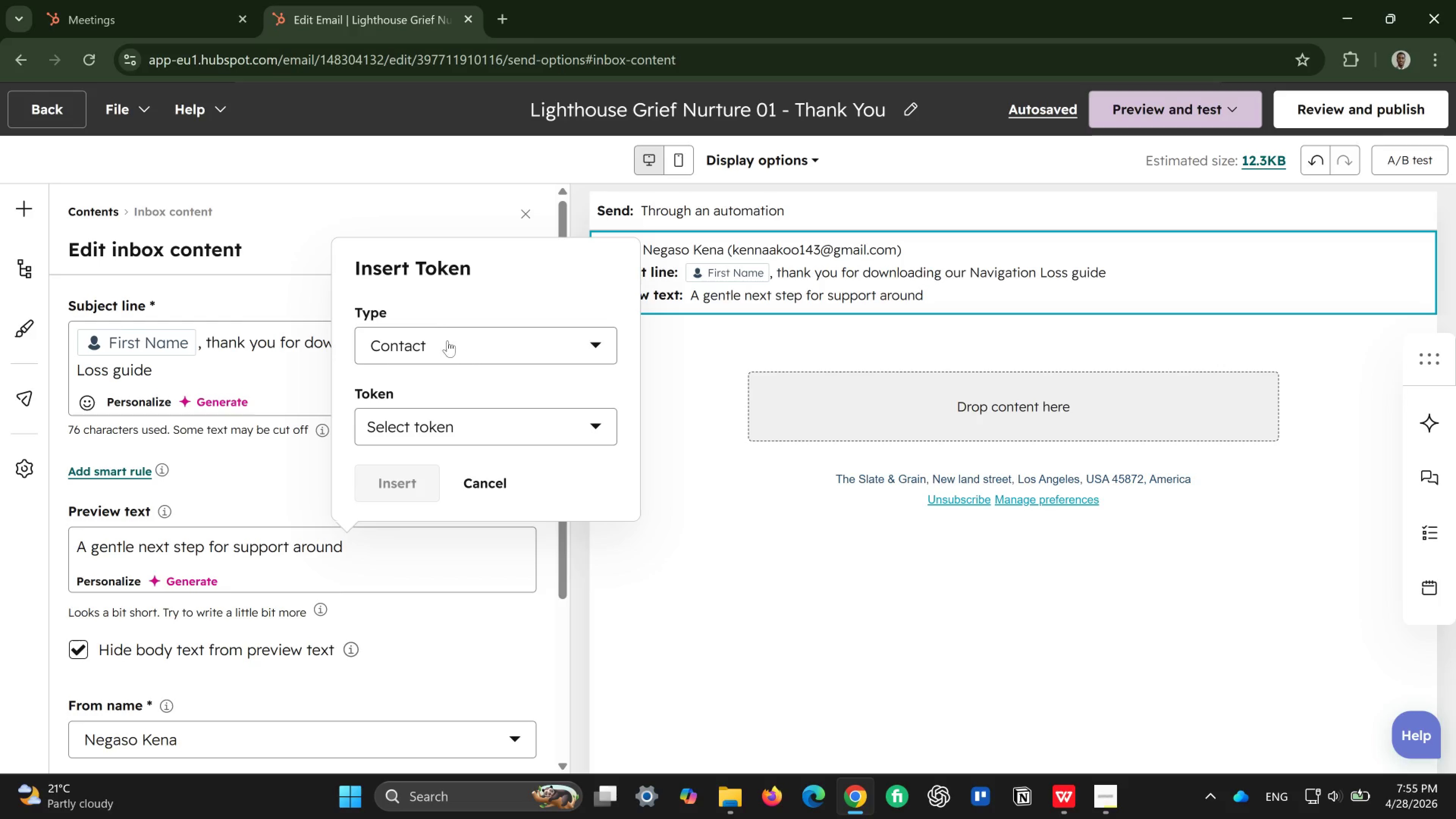 
left_click([478, 428])
 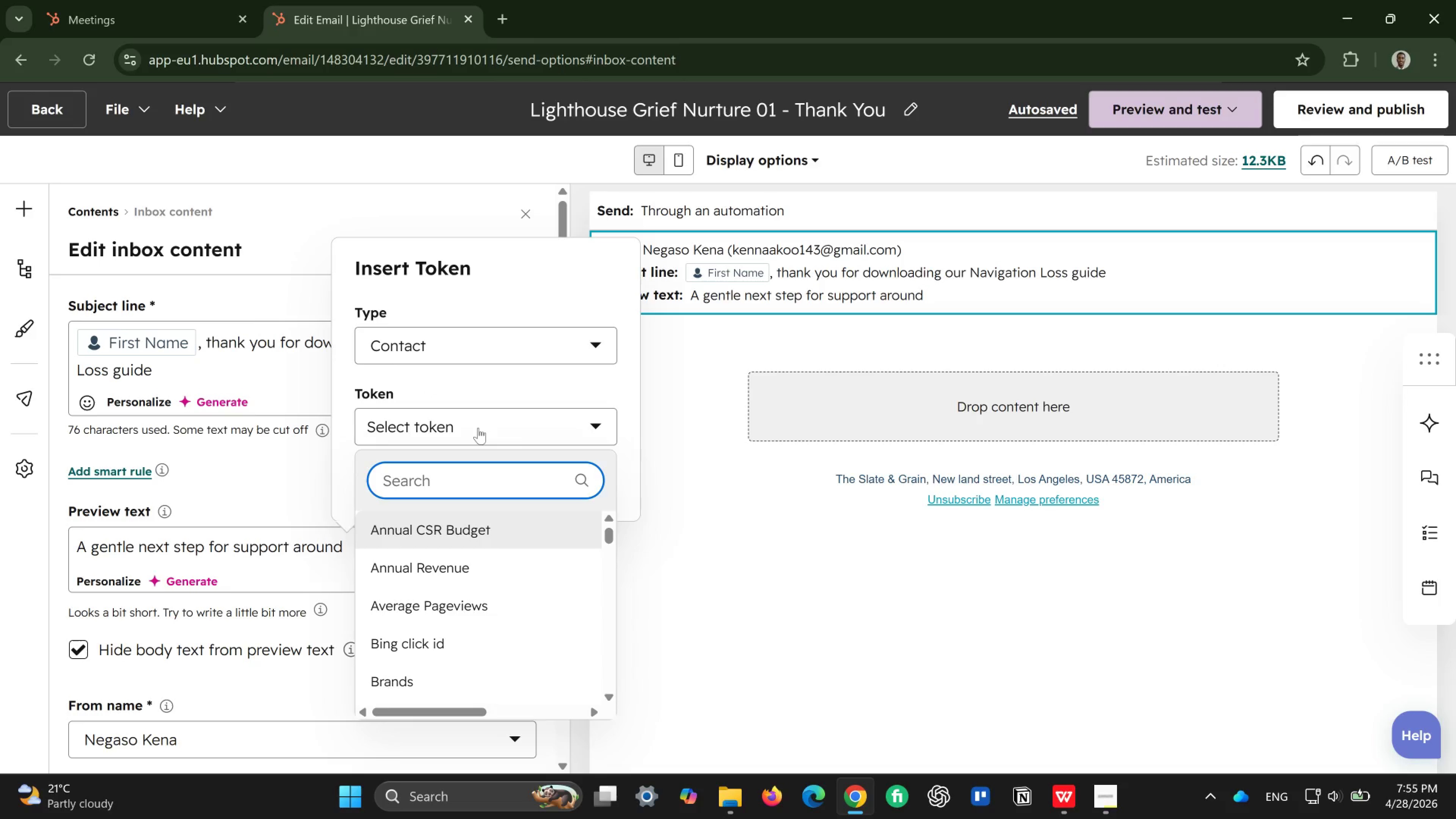 
wait(5.7)
 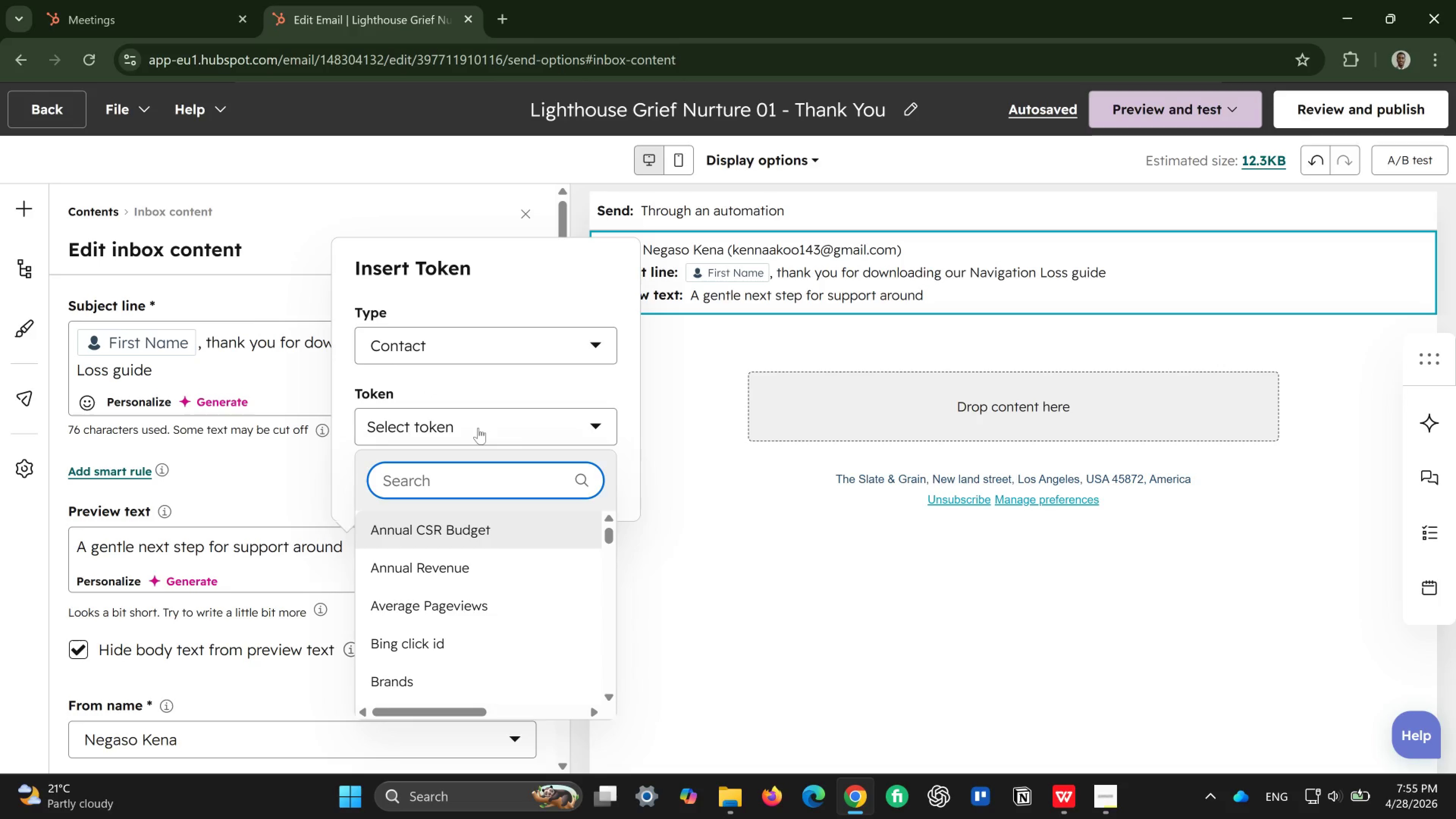 
type(prim)
 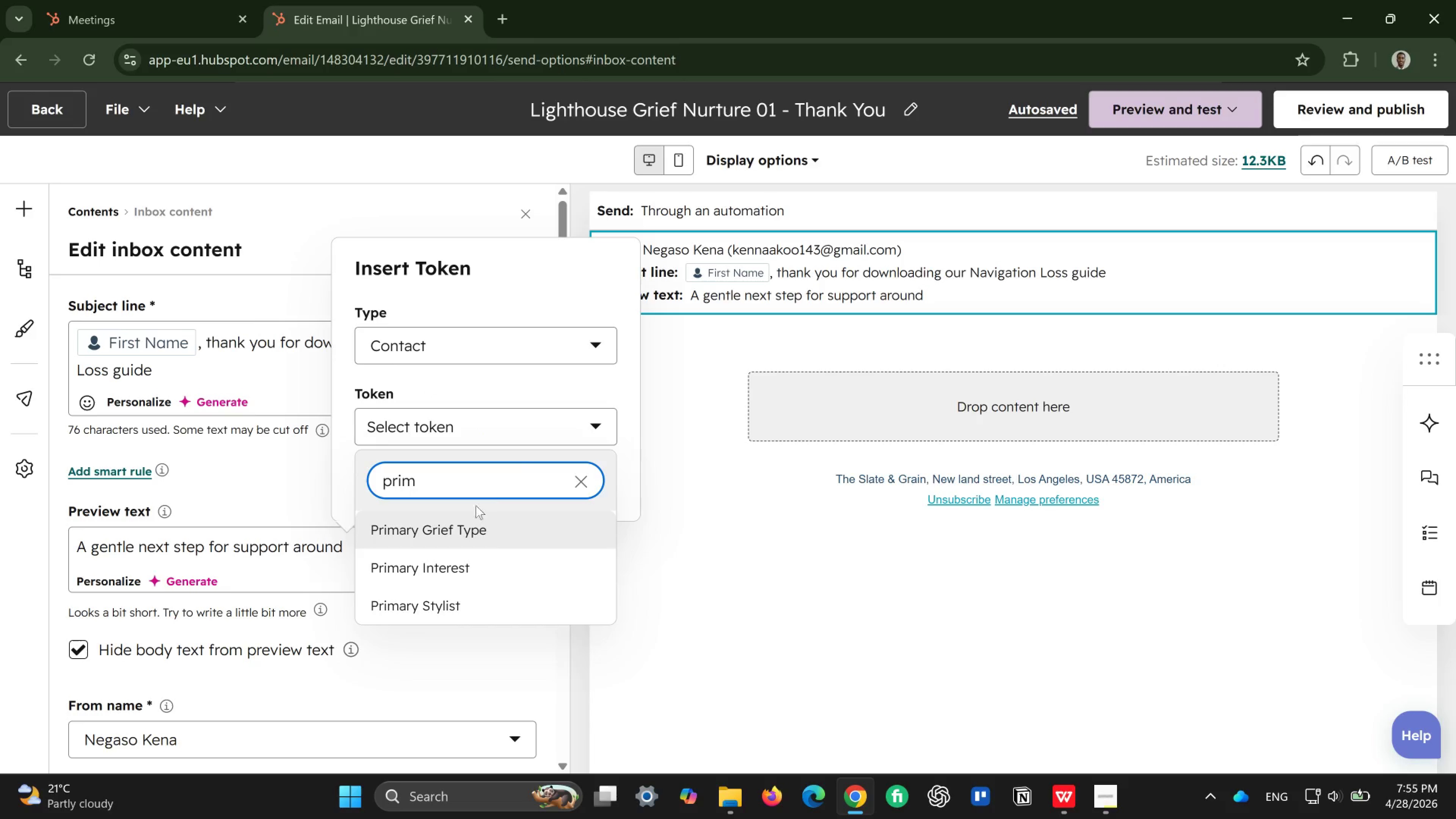 
left_click([451, 531])
 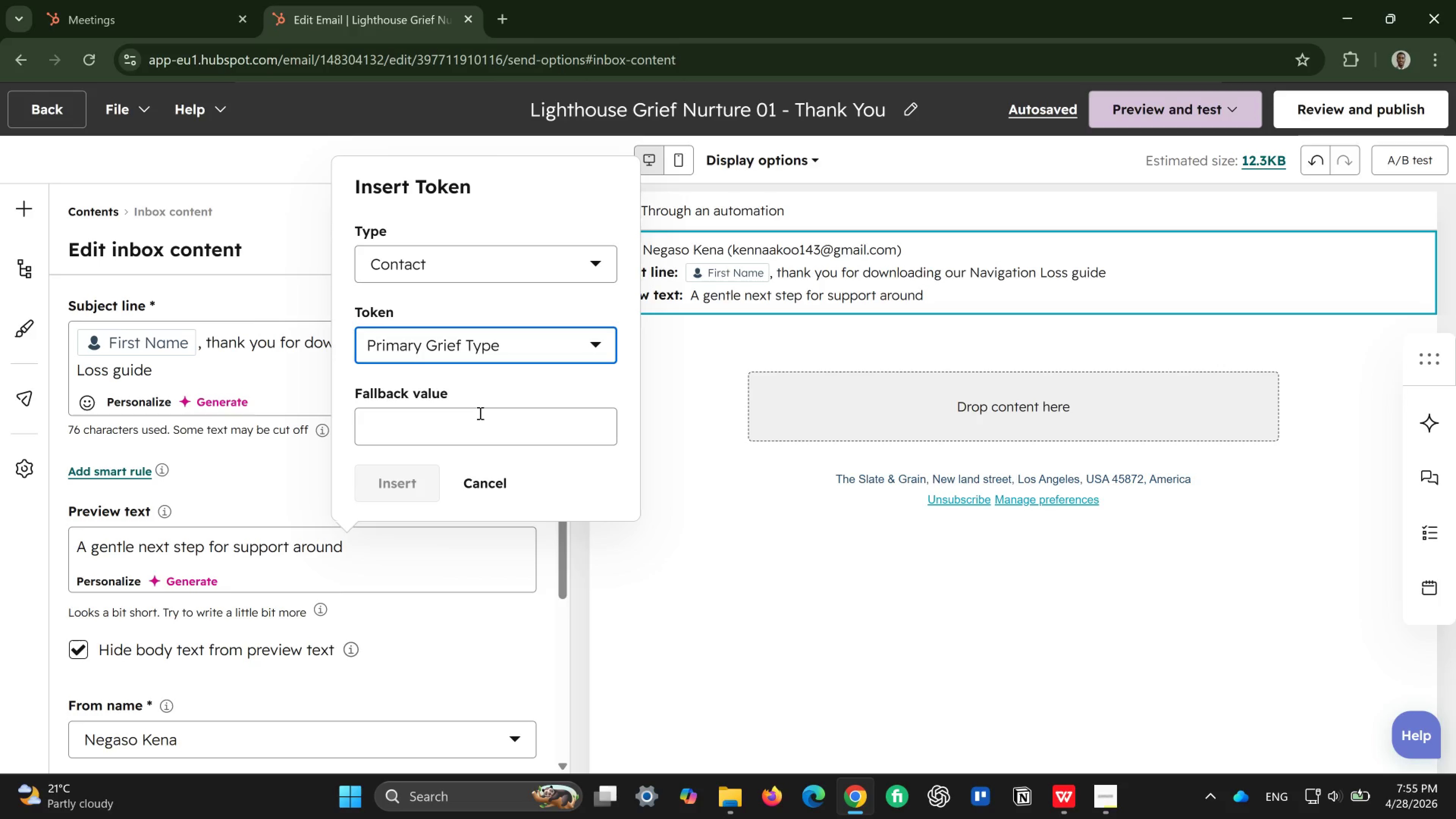 
left_click([479, 413])
 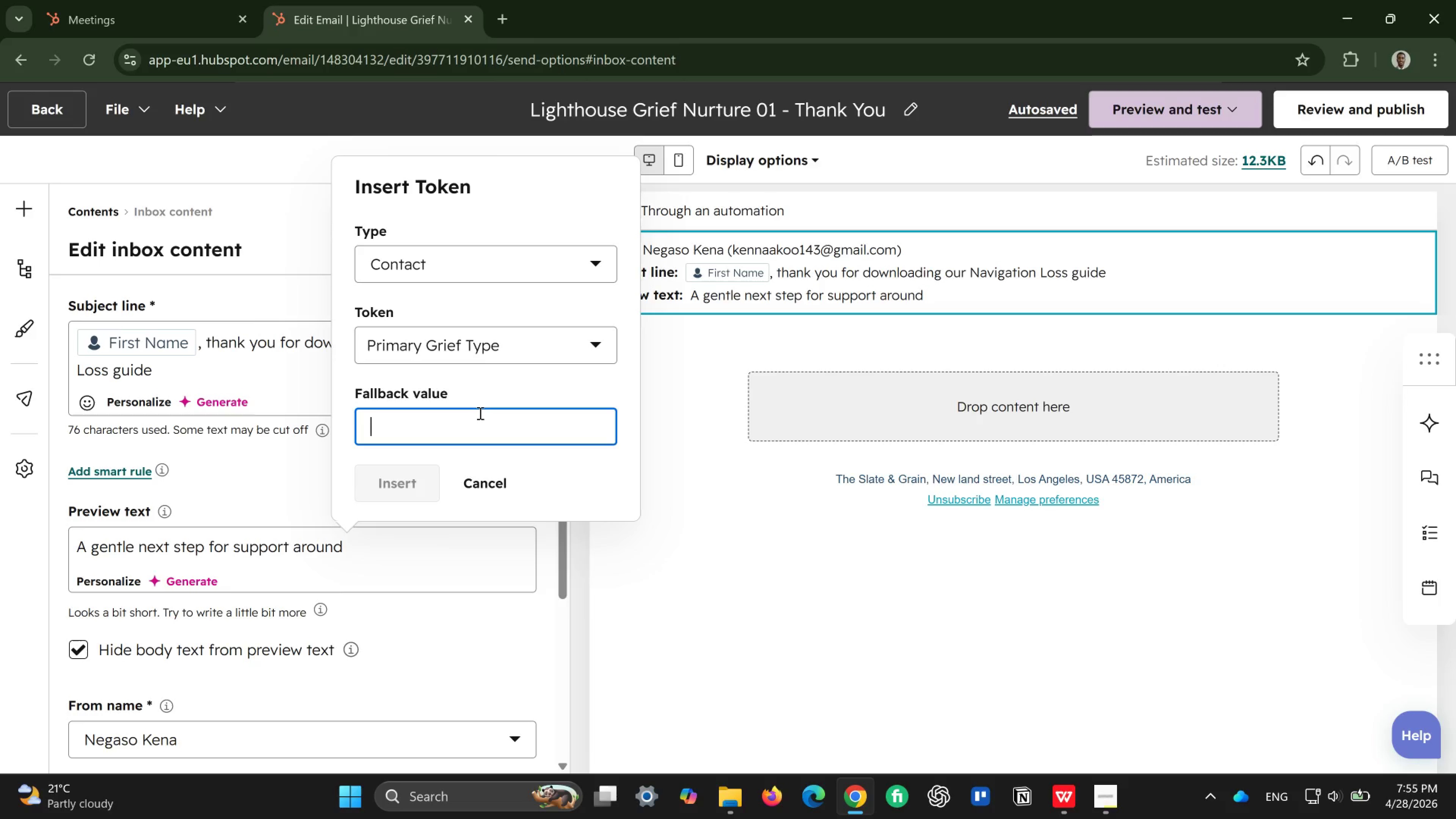 
wait(11.51)
 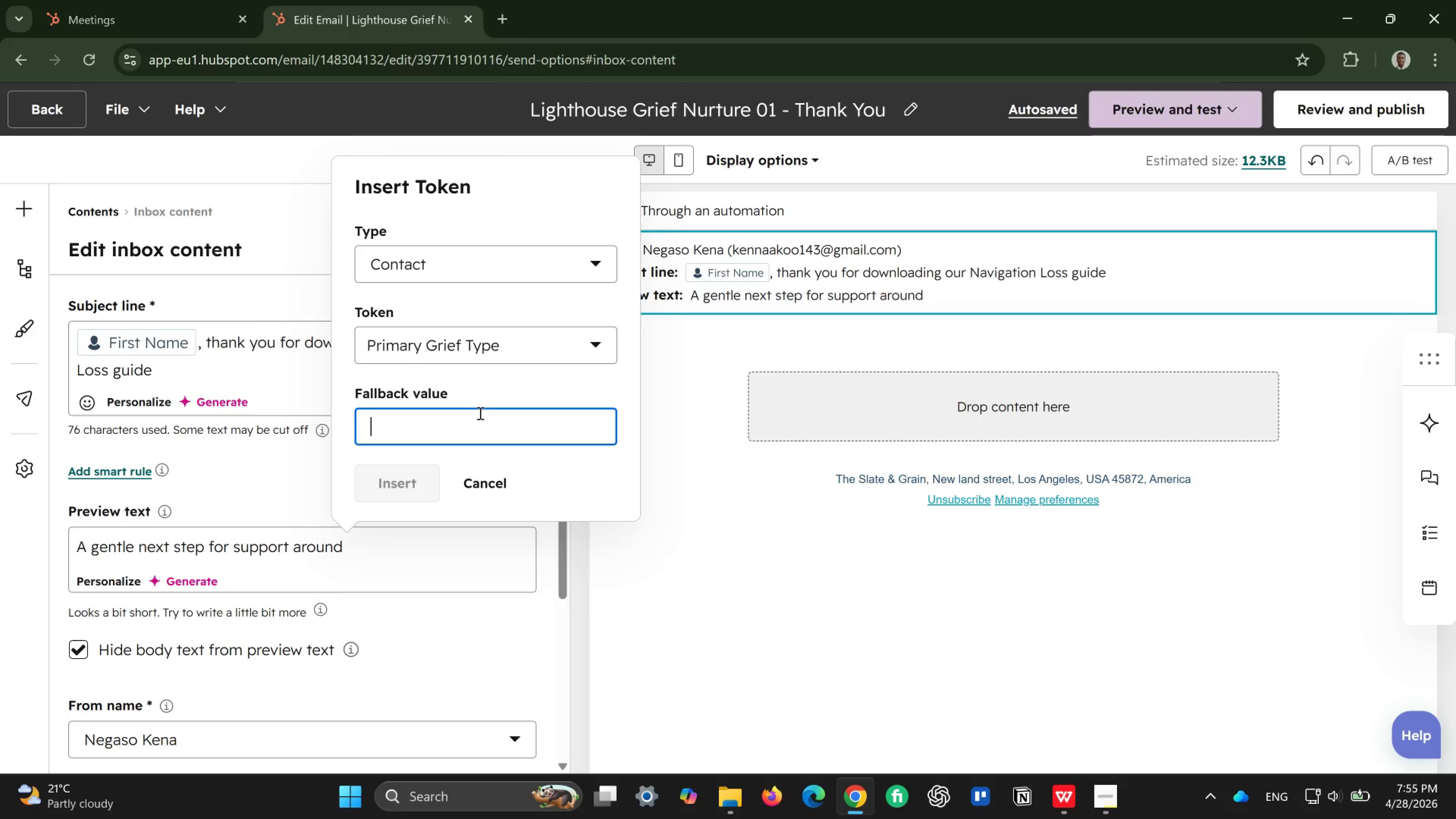 
type(Navigating)
 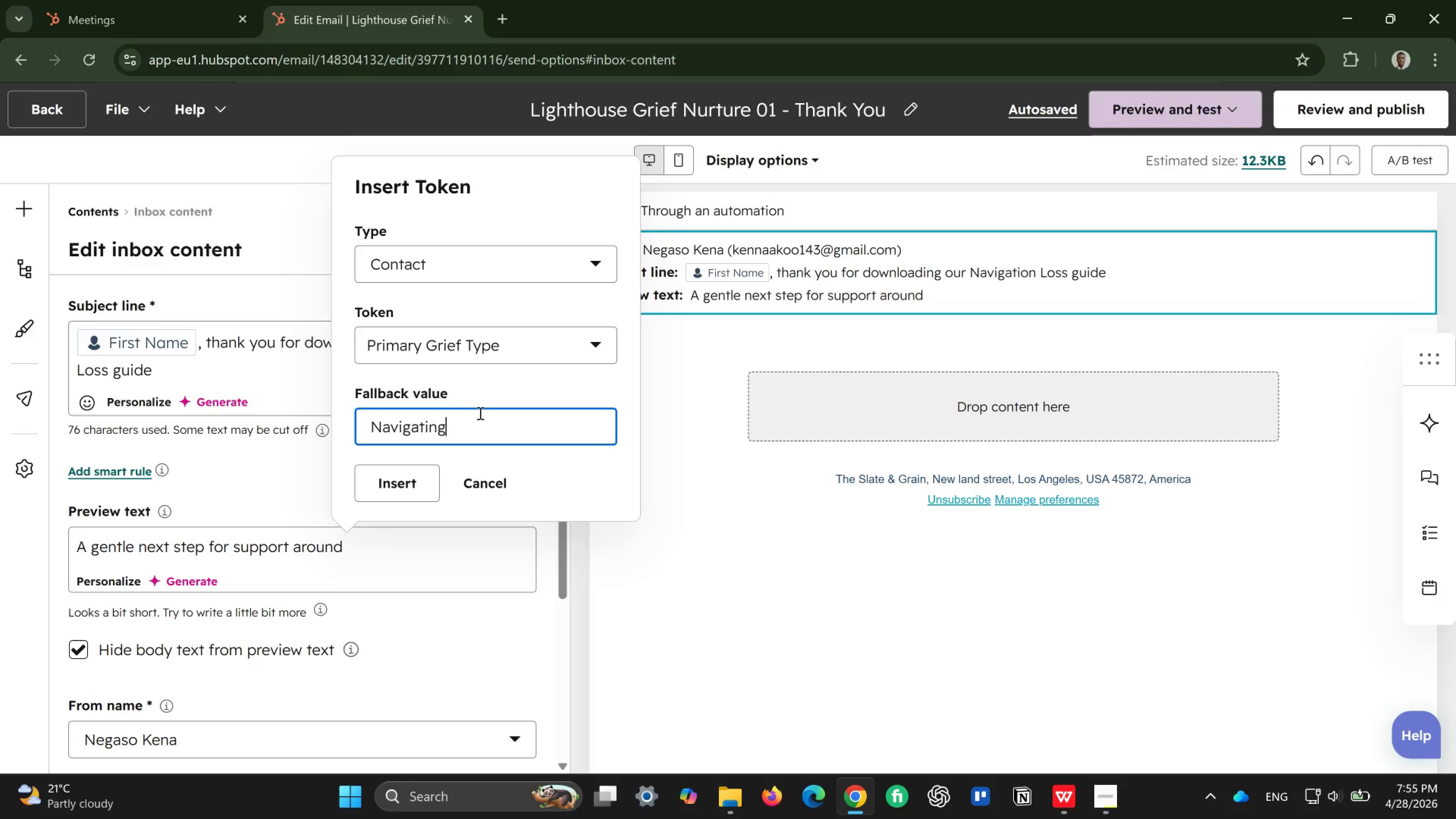 
wait(5.43)
 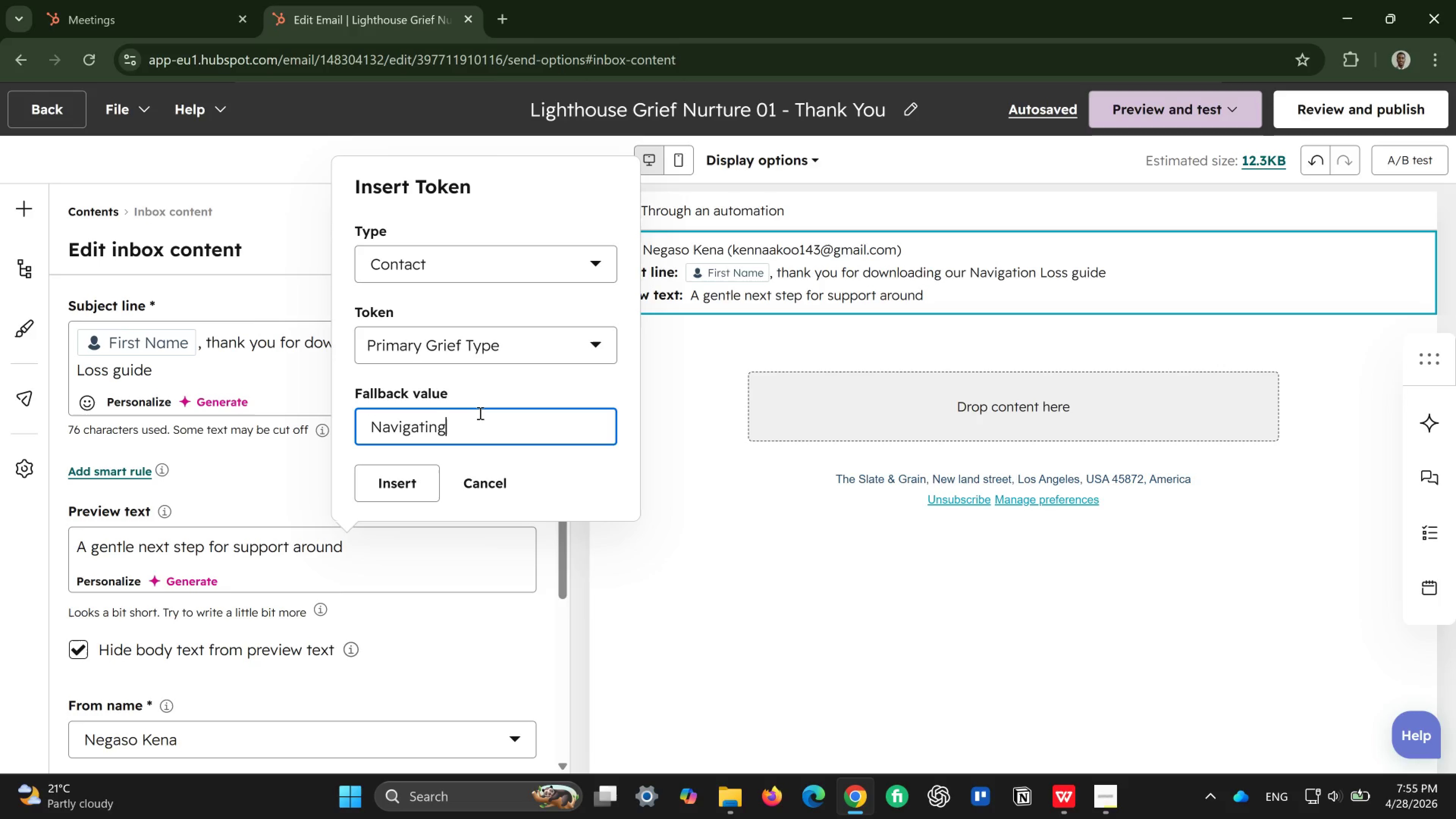 
type( Loss)
 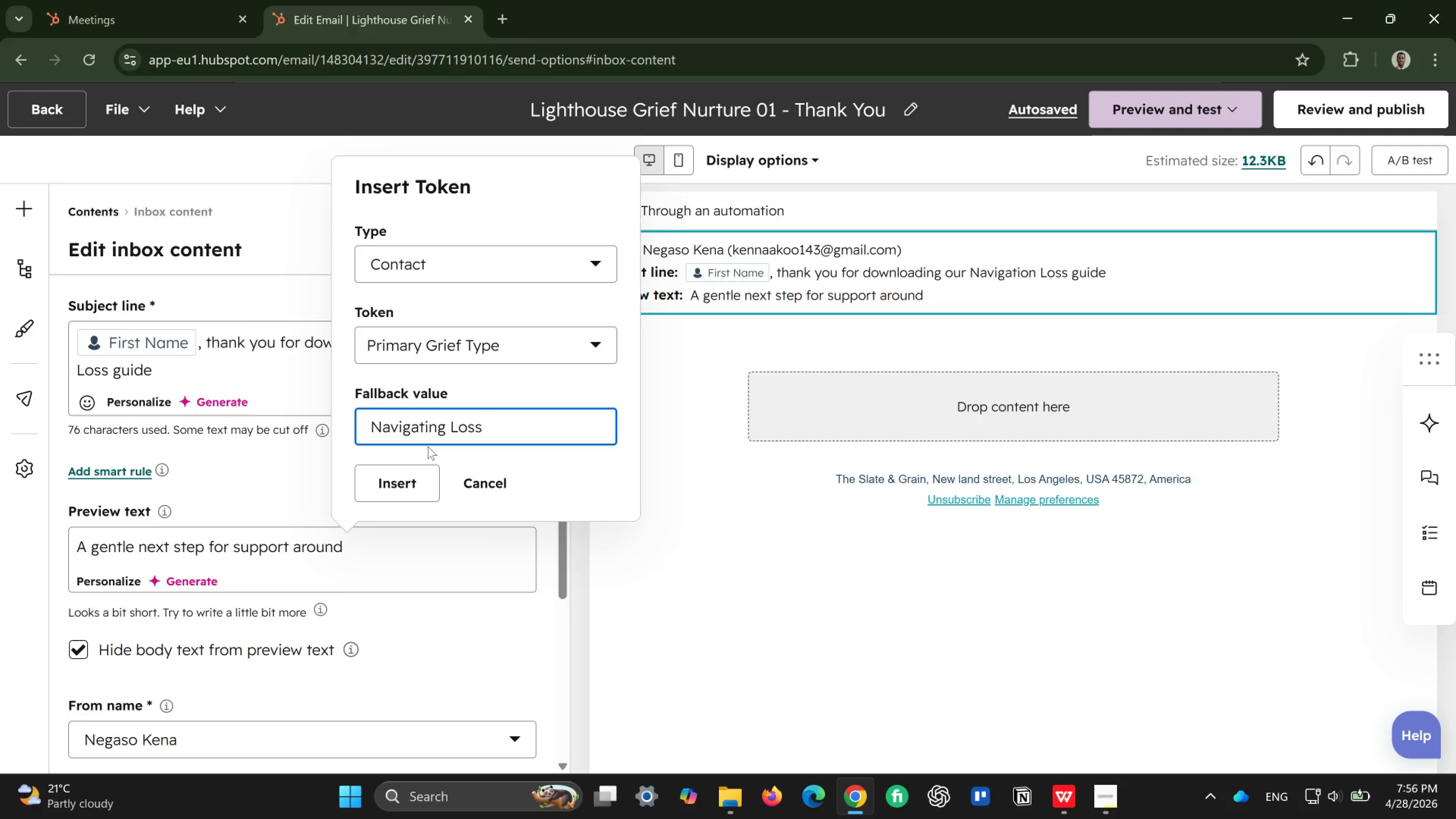 
wait(47.08)
 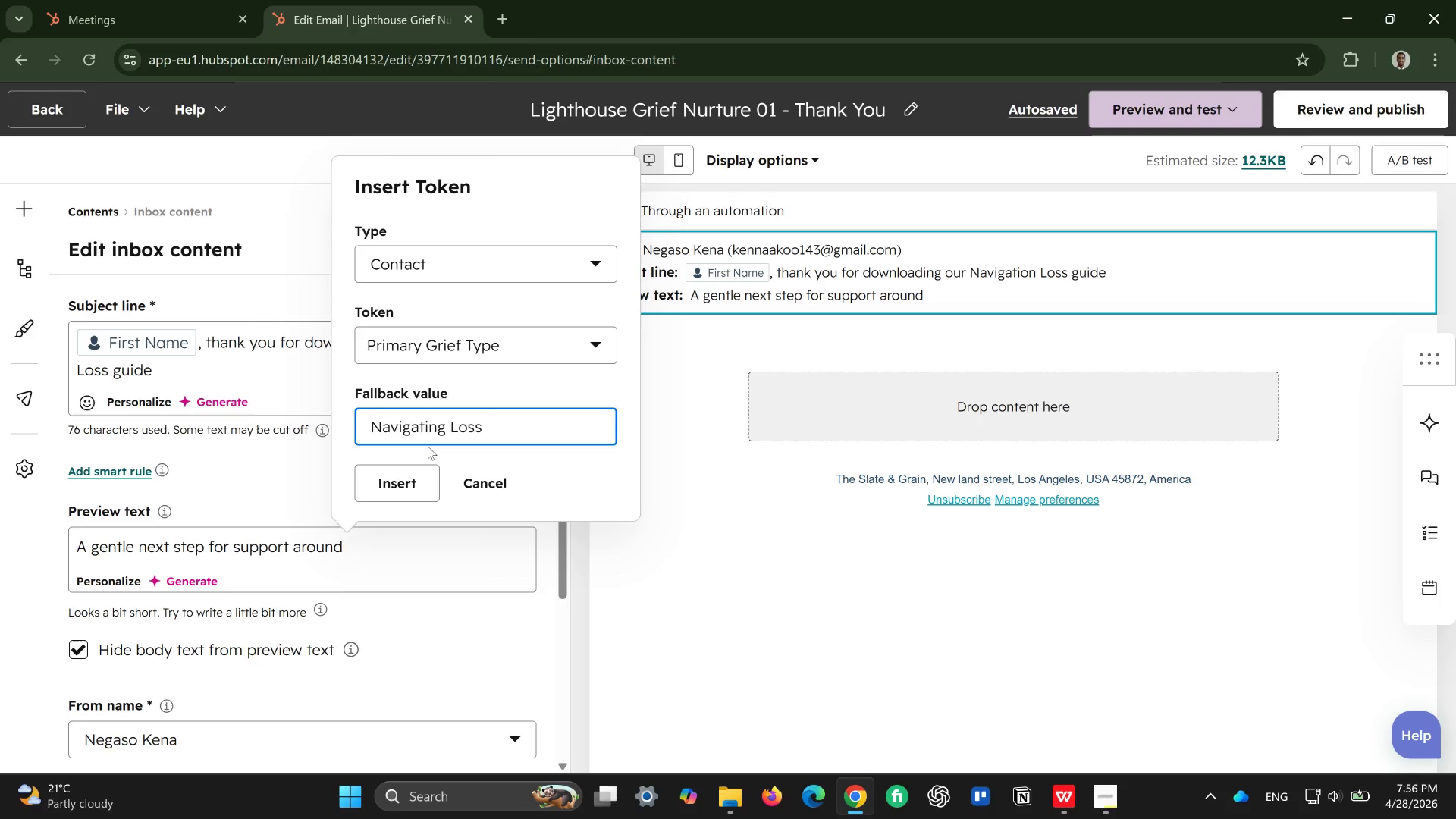 
hold_key(key=Backspace, duration=1.08)
 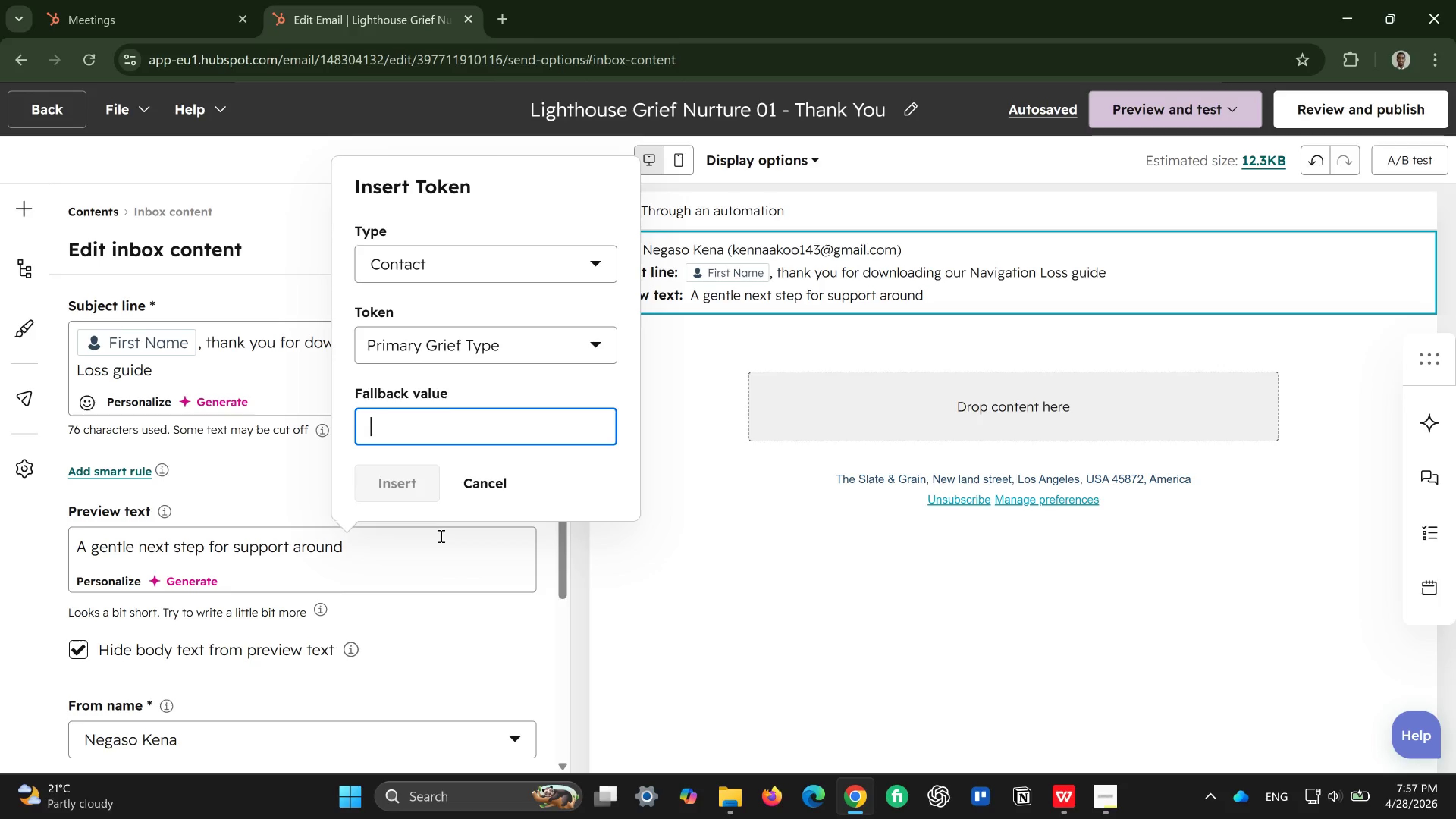 
wait(63.12)
 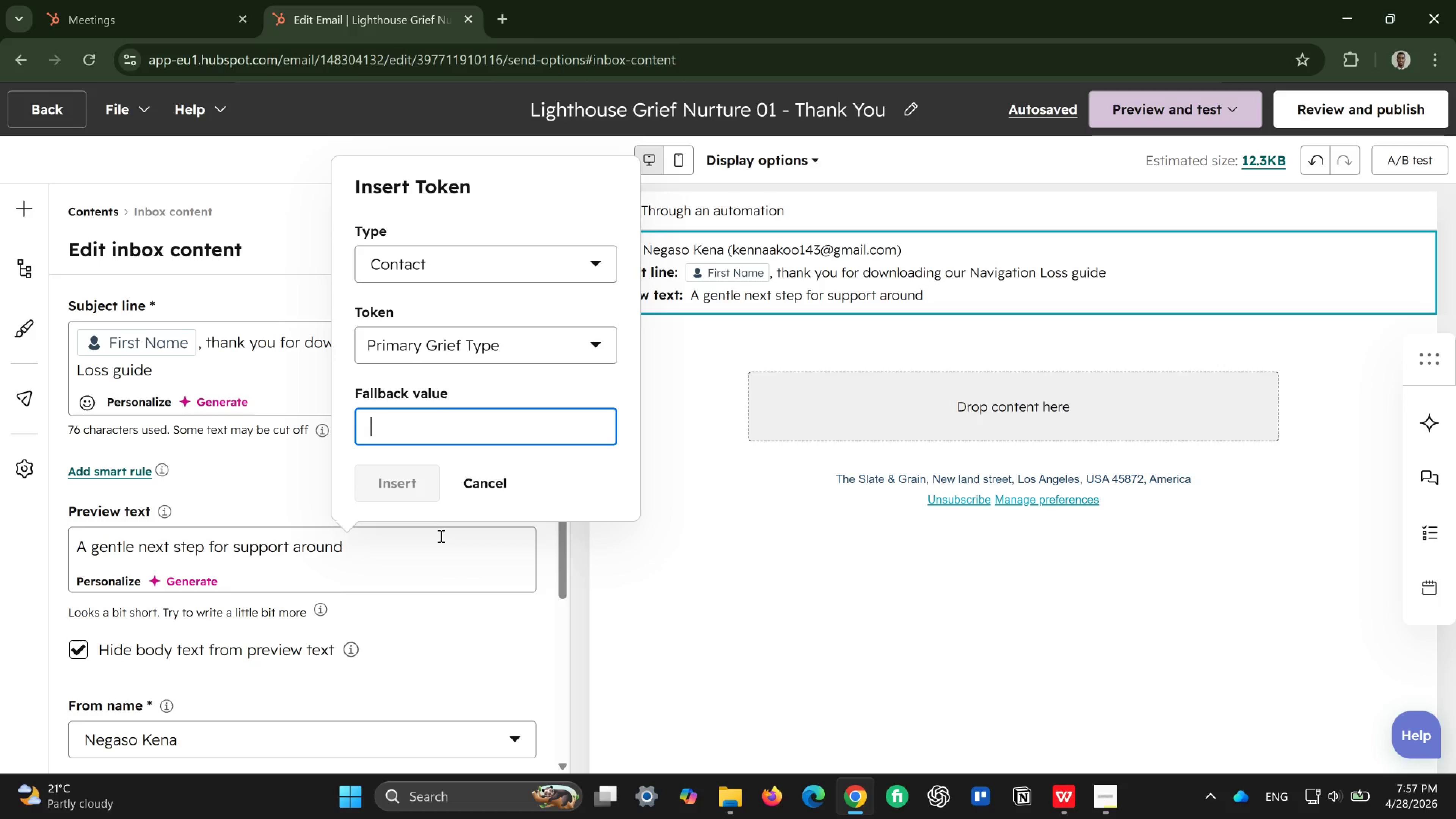 
type(Navigato)
key(Backspace)
type(ing Loss)
 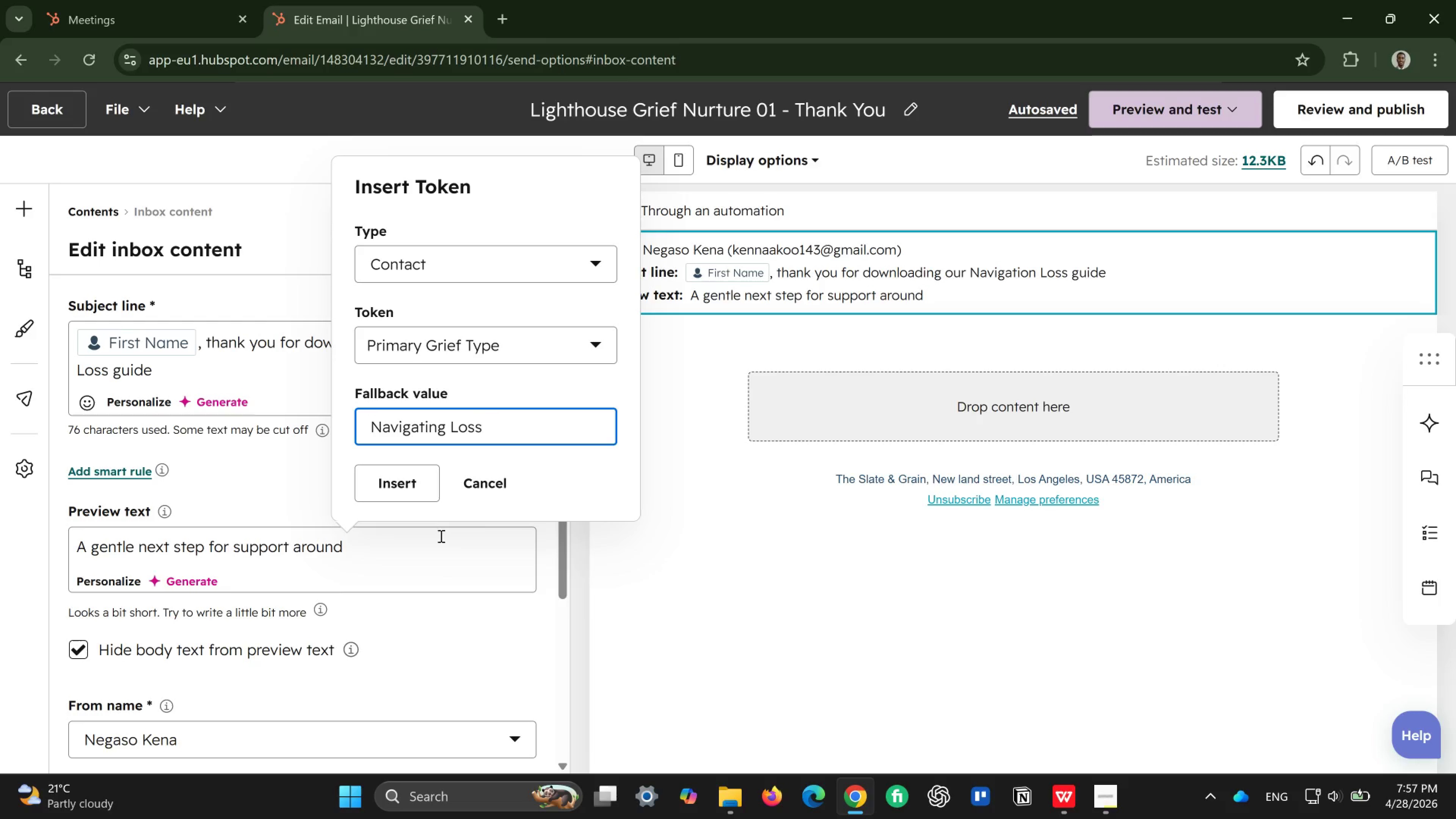 
wait(11.81)
 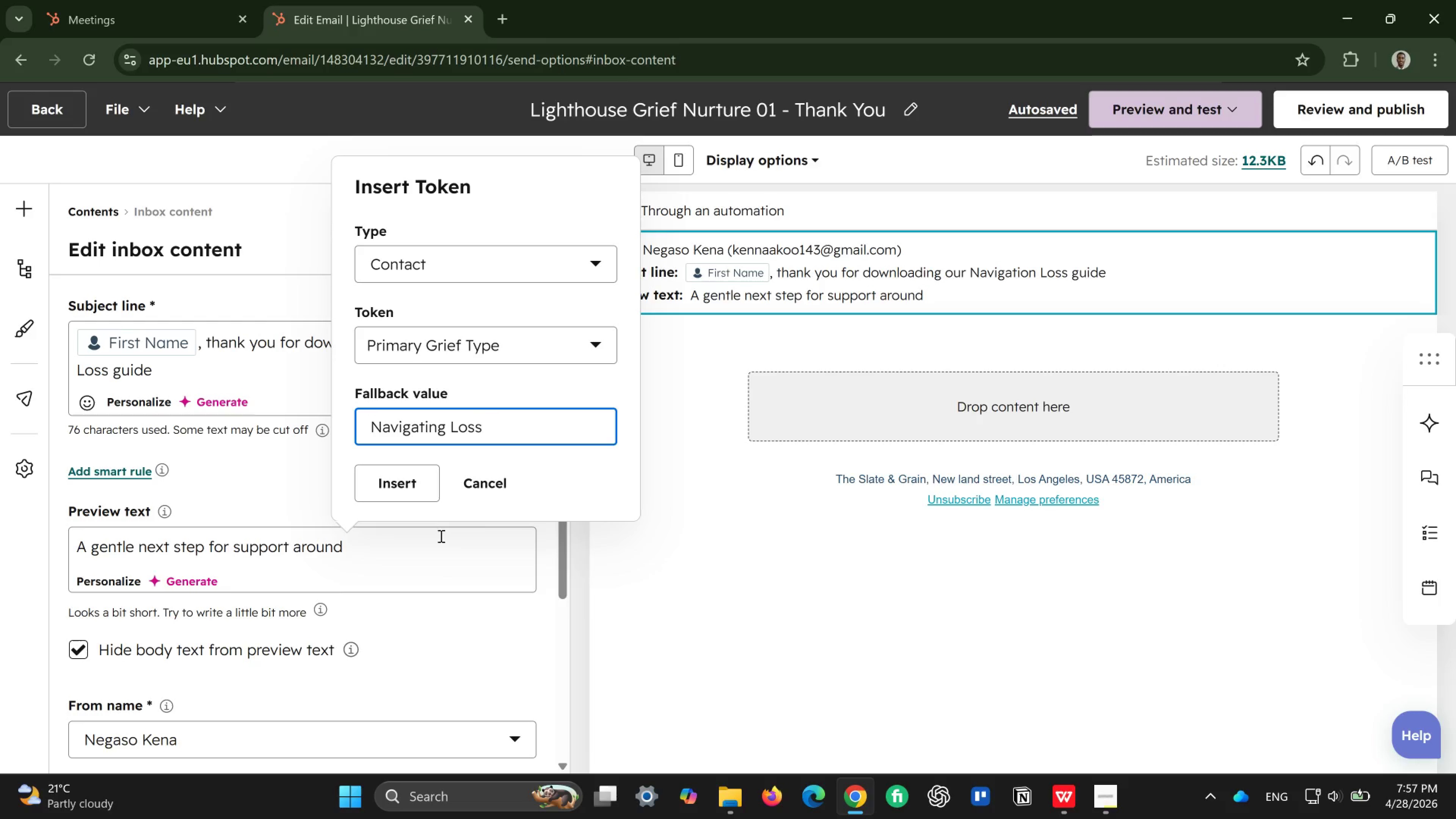 
left_click([387, 496])
 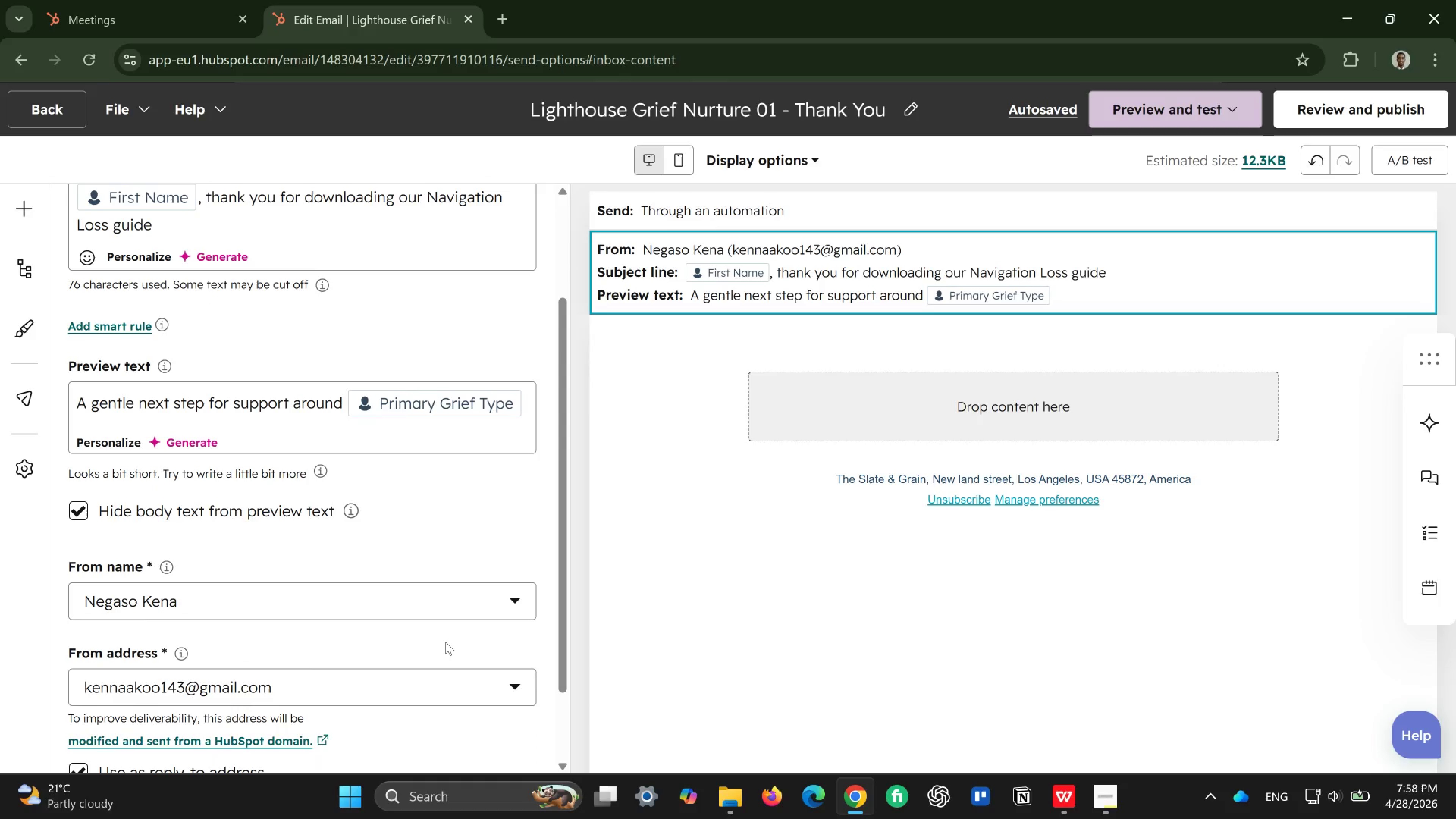 
wait(20.72)
 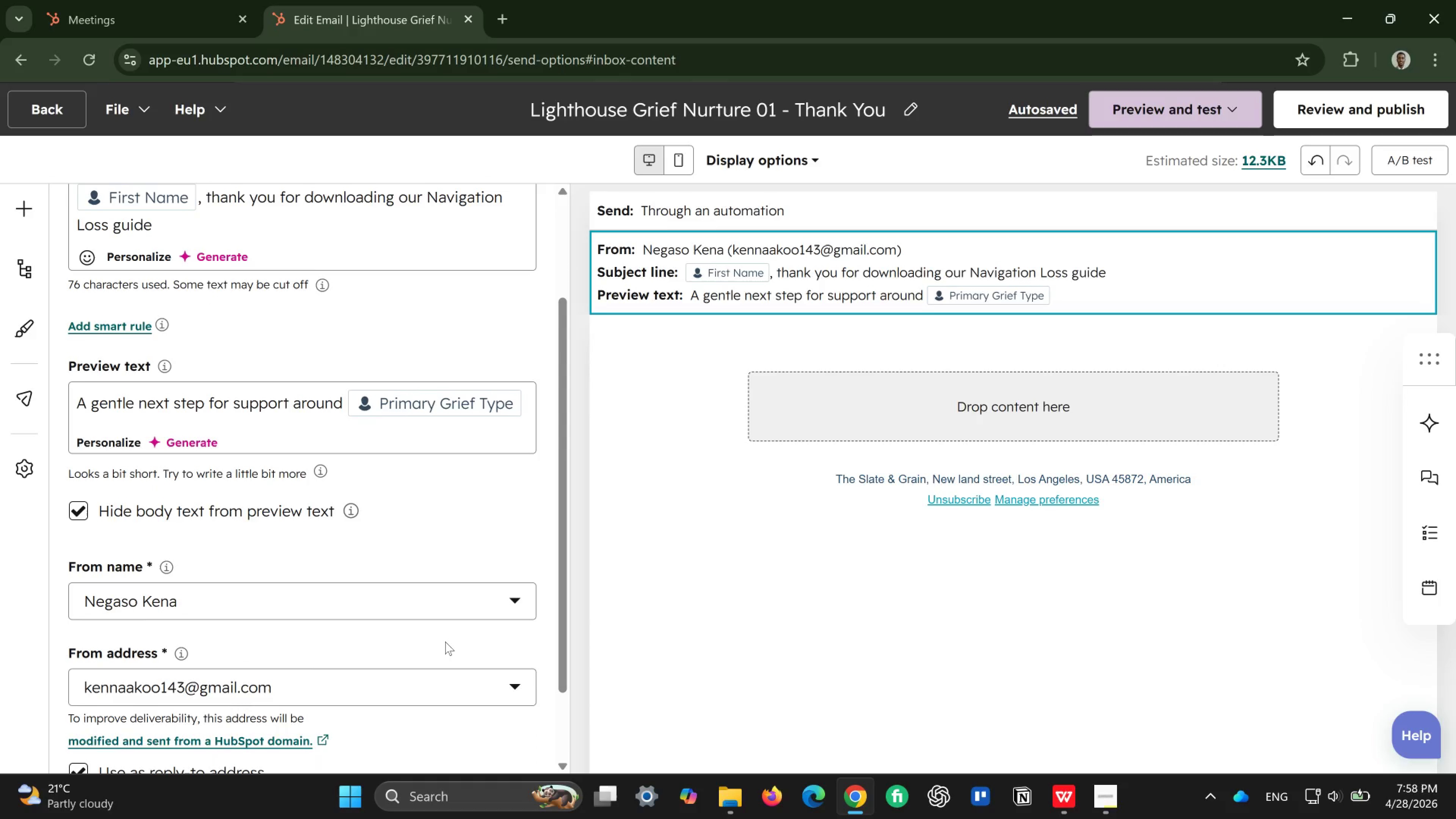 
left_click([287, 604])
 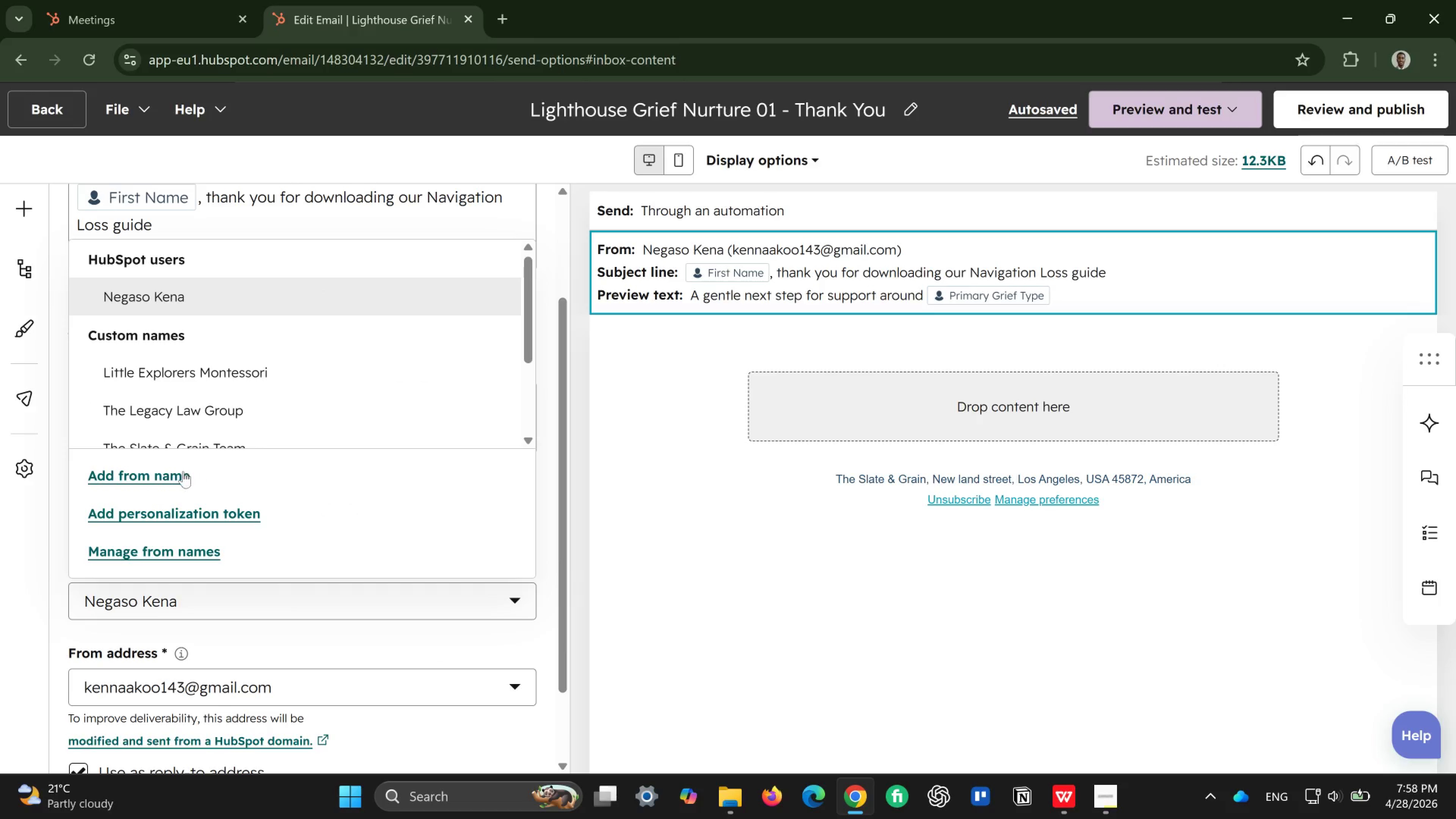 
left_click([175, 473])
 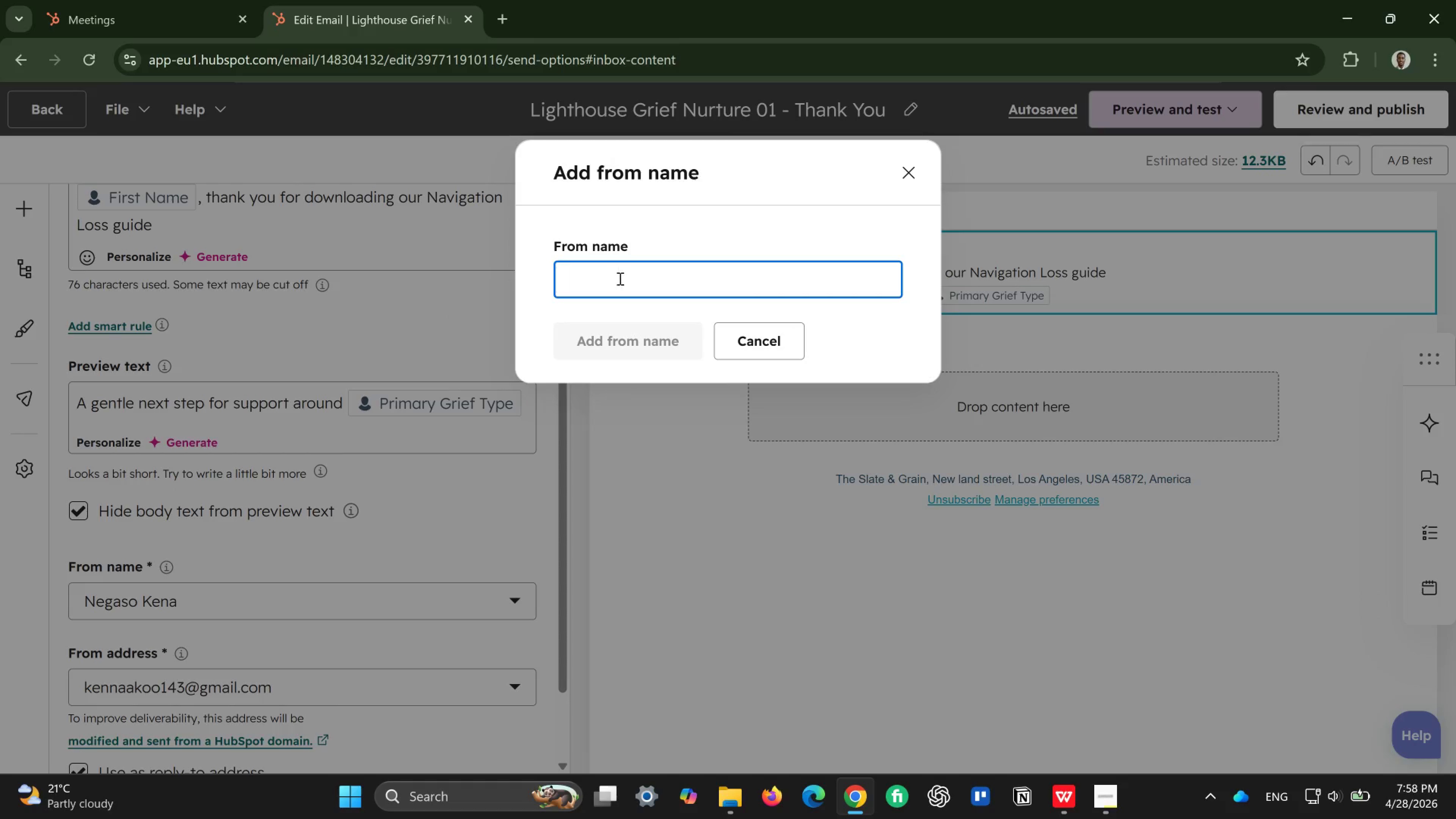 
type(The Light )
key(Backspace)
type(hu)
key(Backspace)
type(ouse Team)
 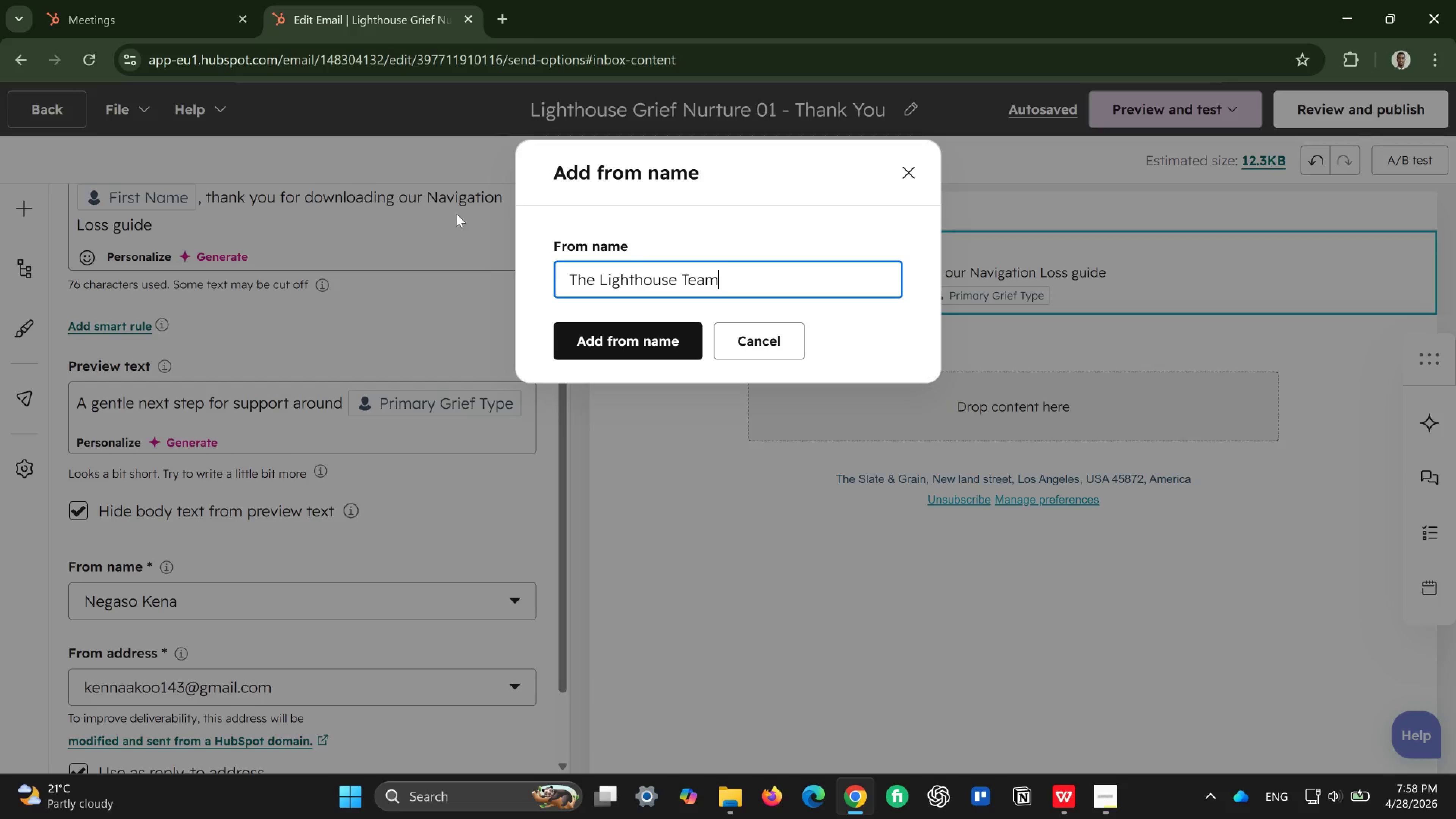 
wait(9.19)
 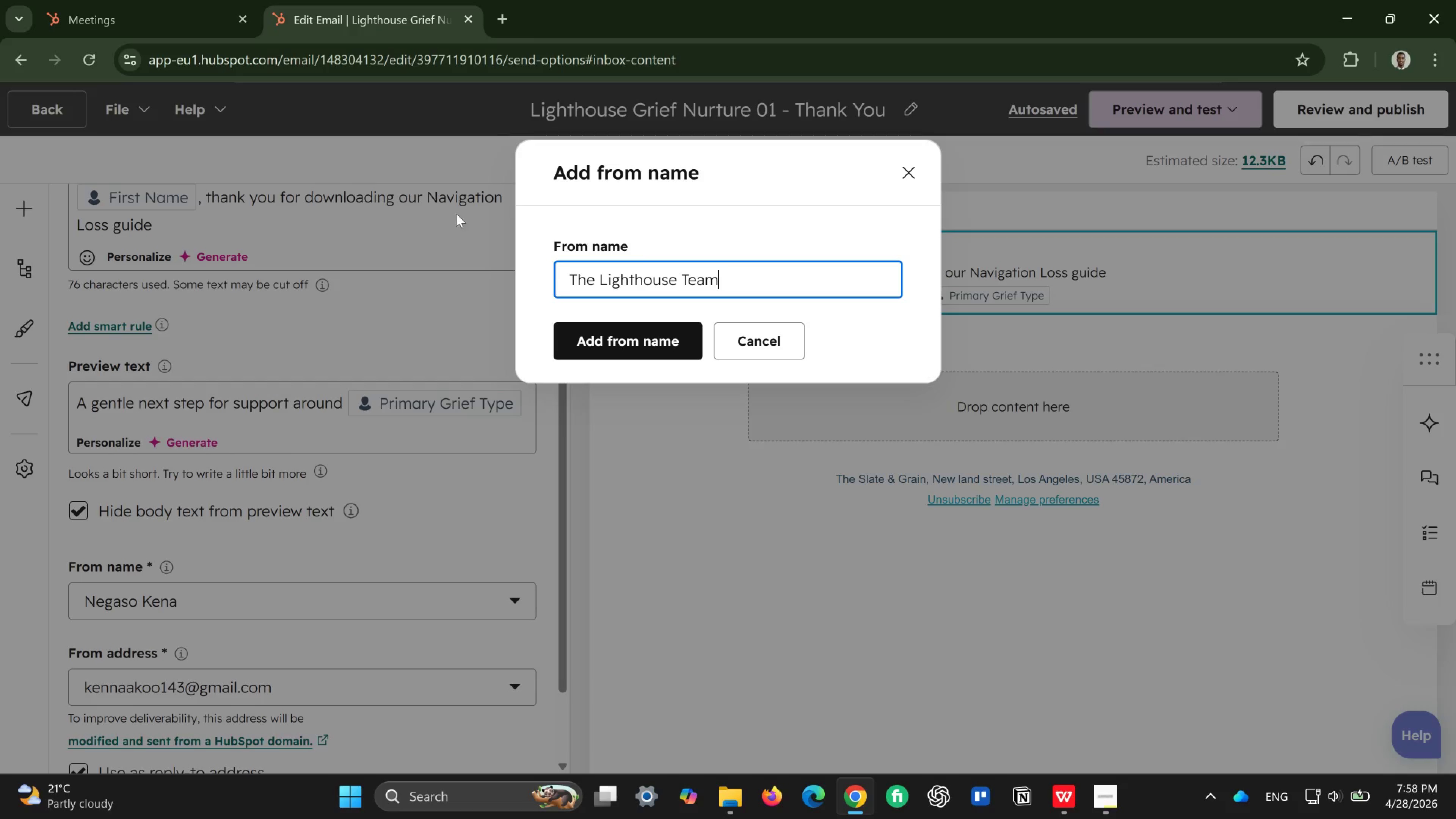 
left_click([634, 349])
 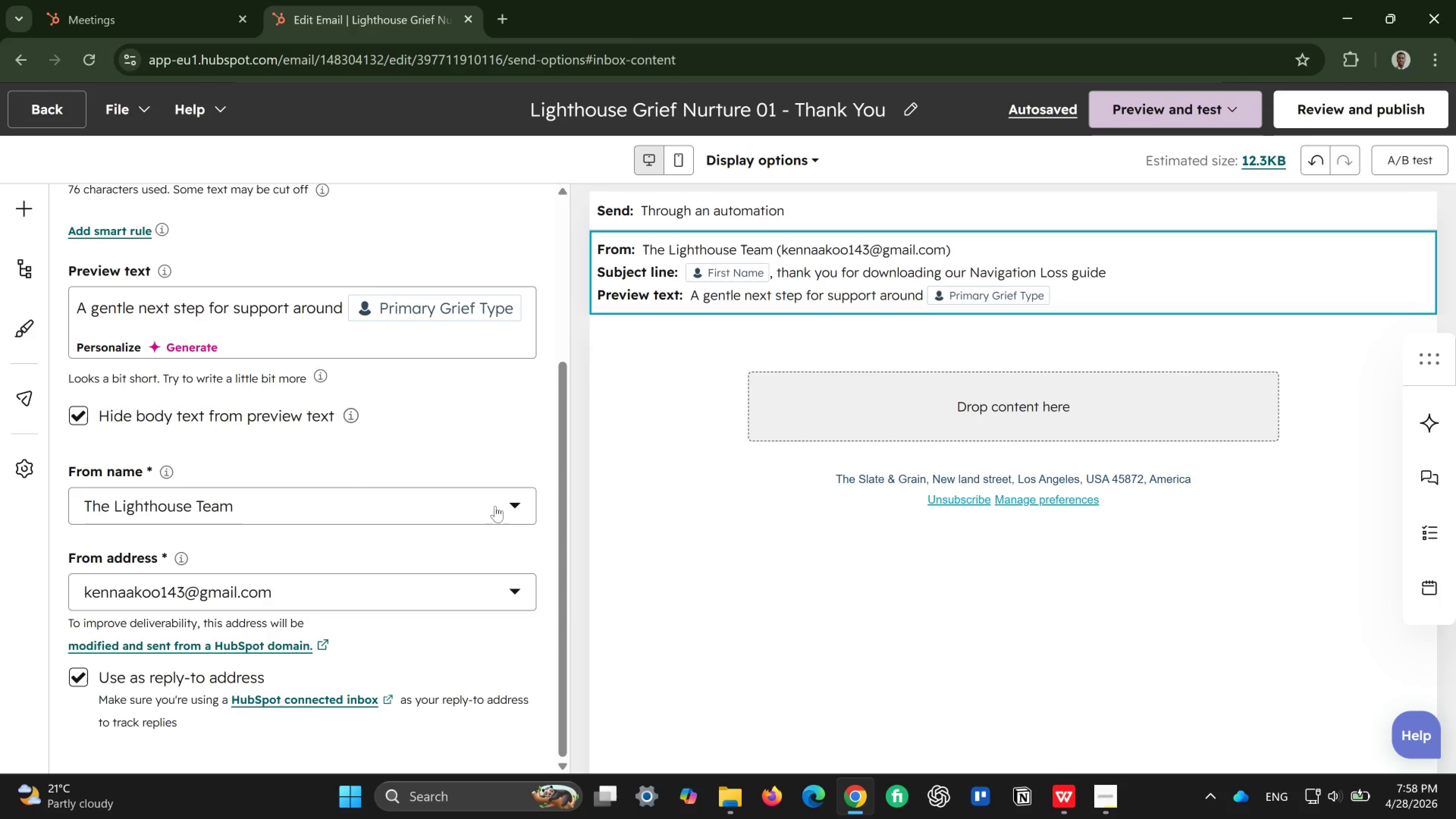 
wait(6.76)
 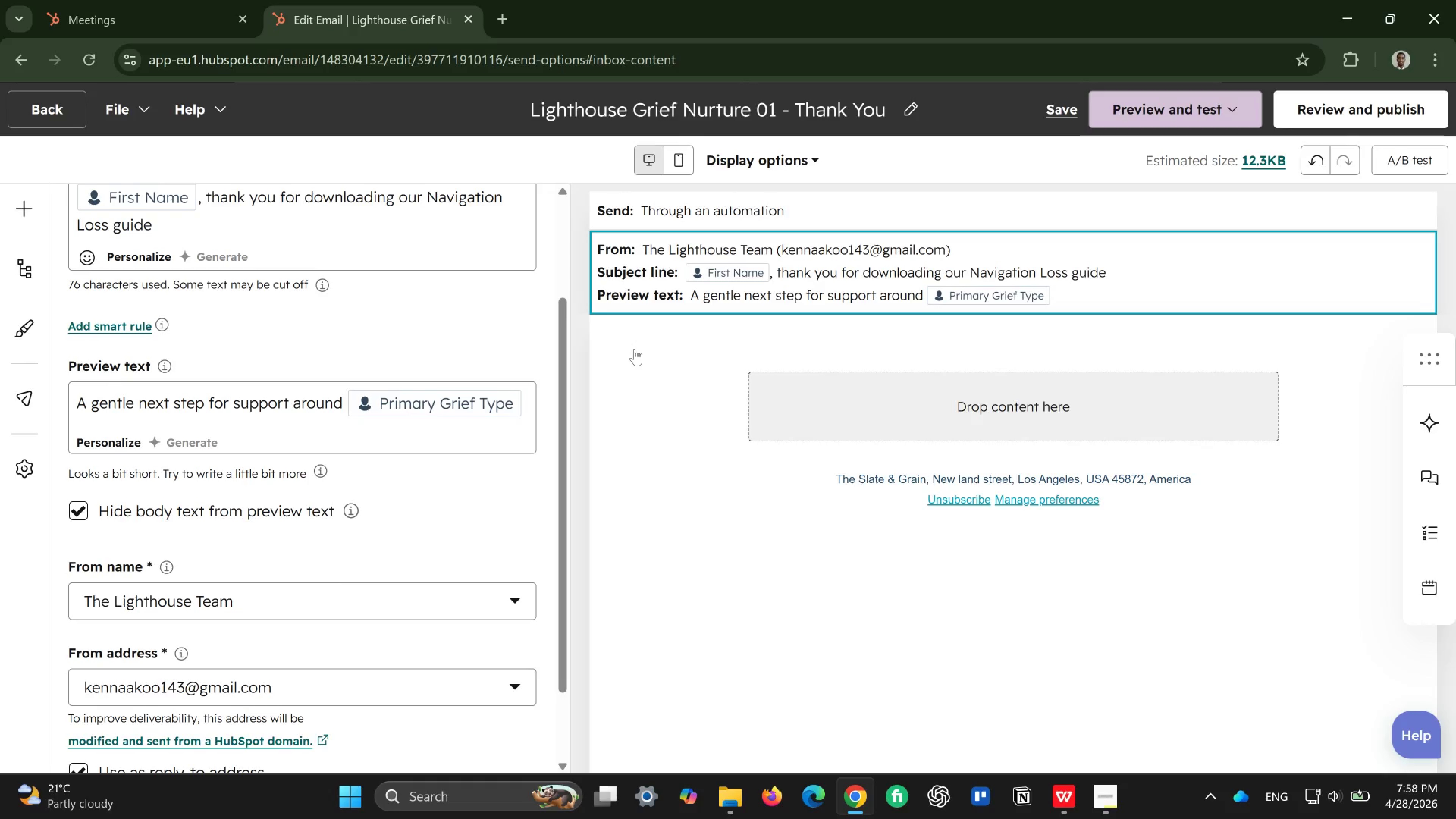 
left_click([924, 387])
 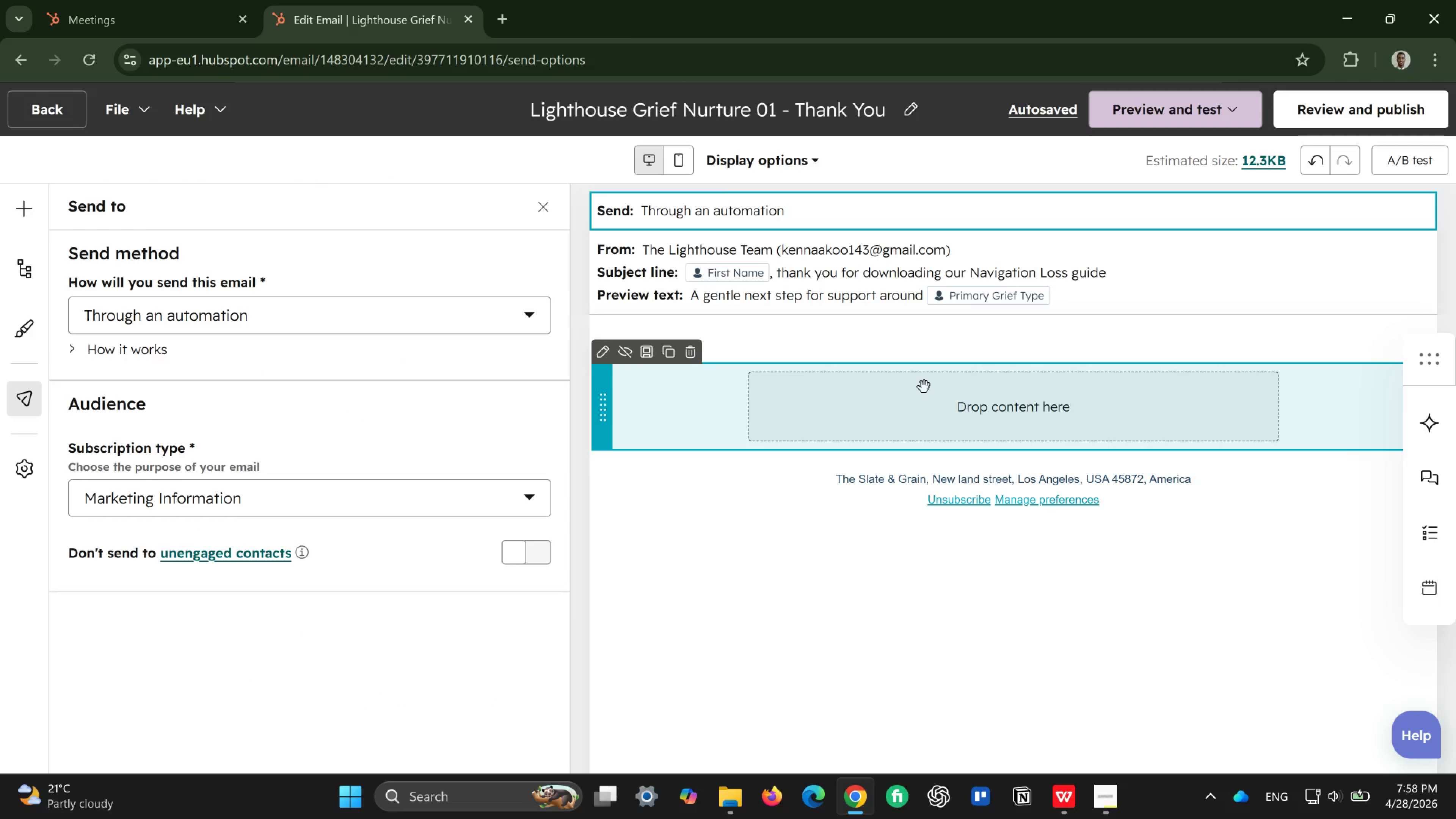 
wait(12.23)
 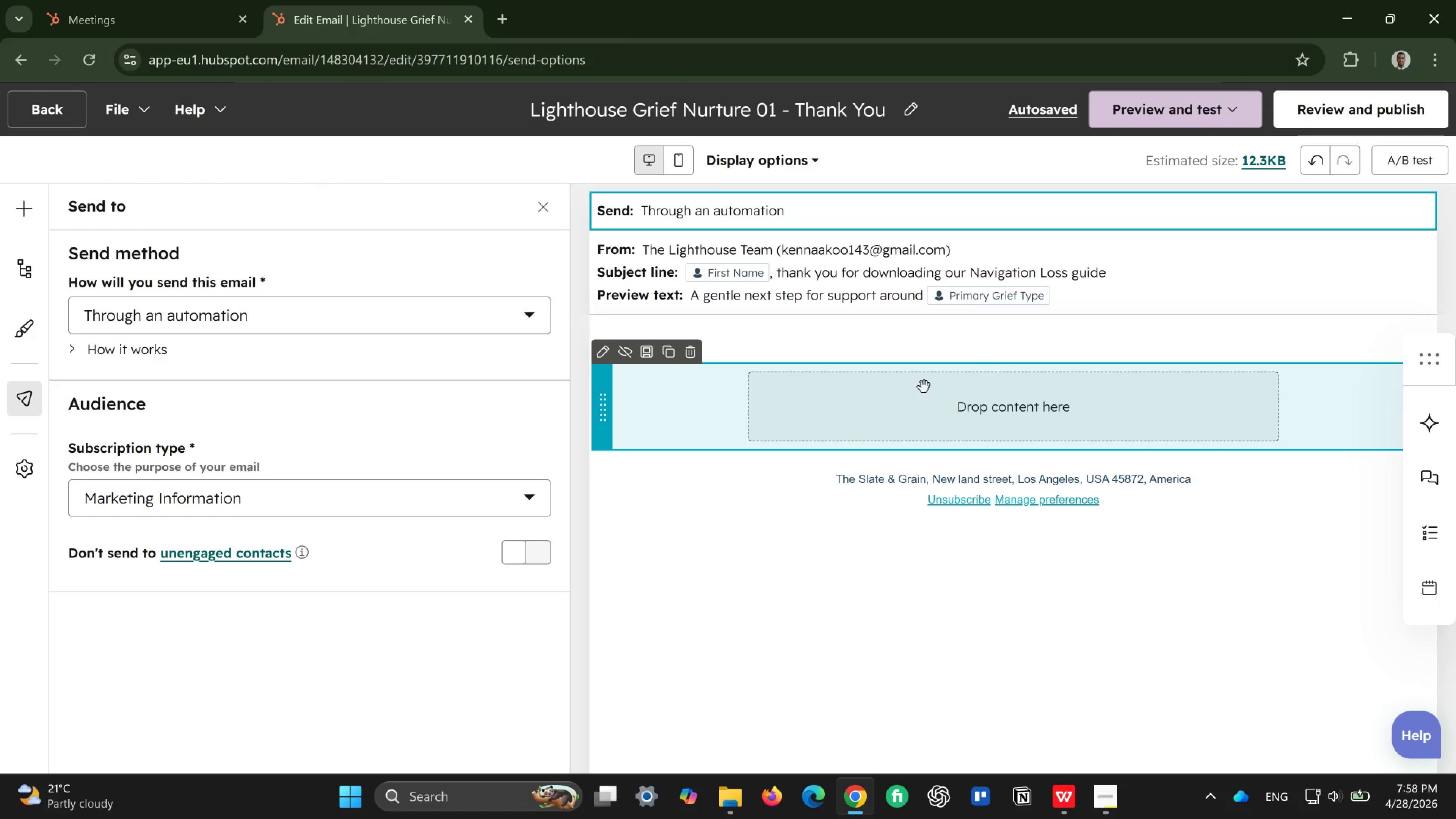 
left_click([969, 243])
 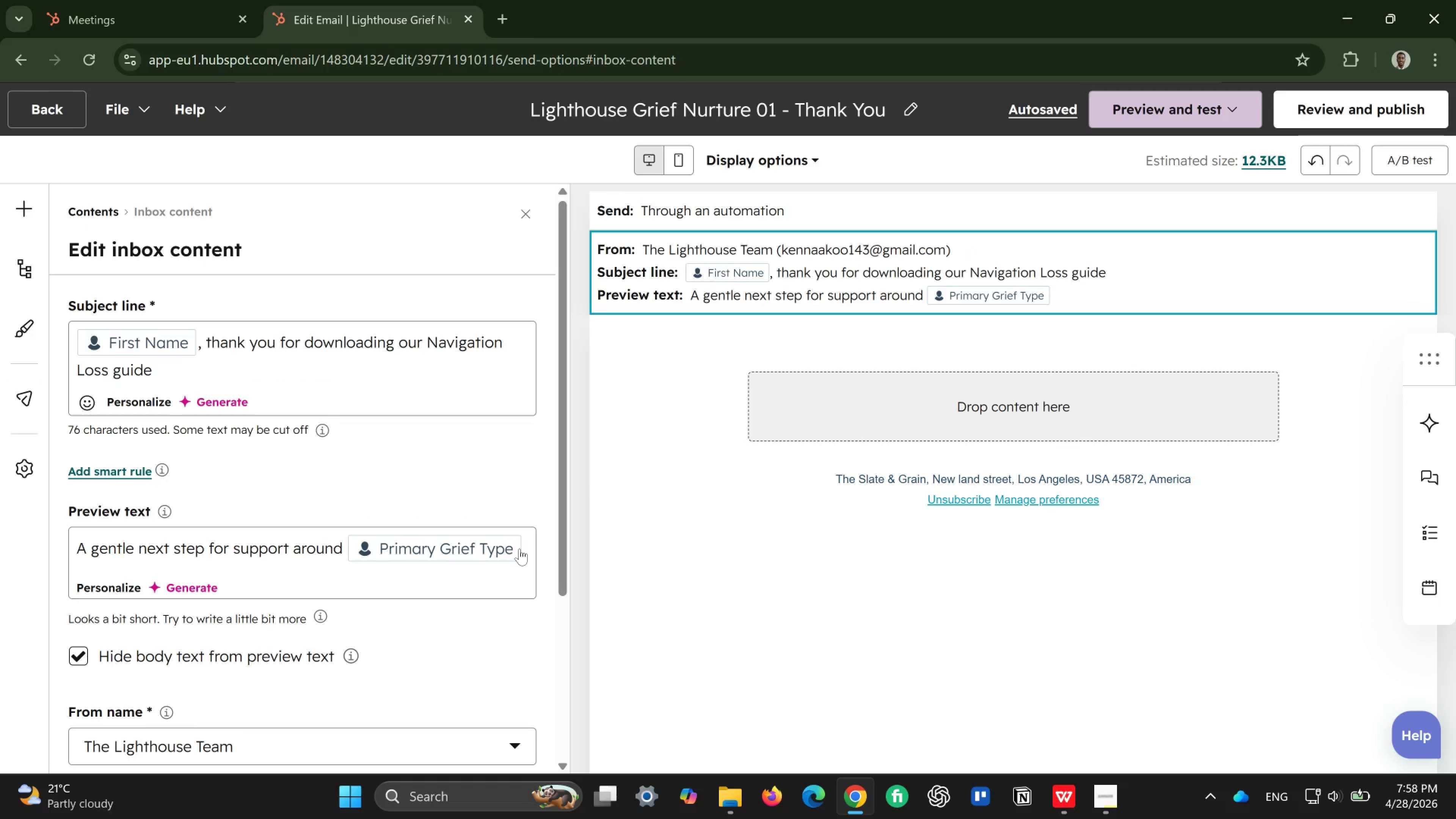 
left_click([528, 551])
 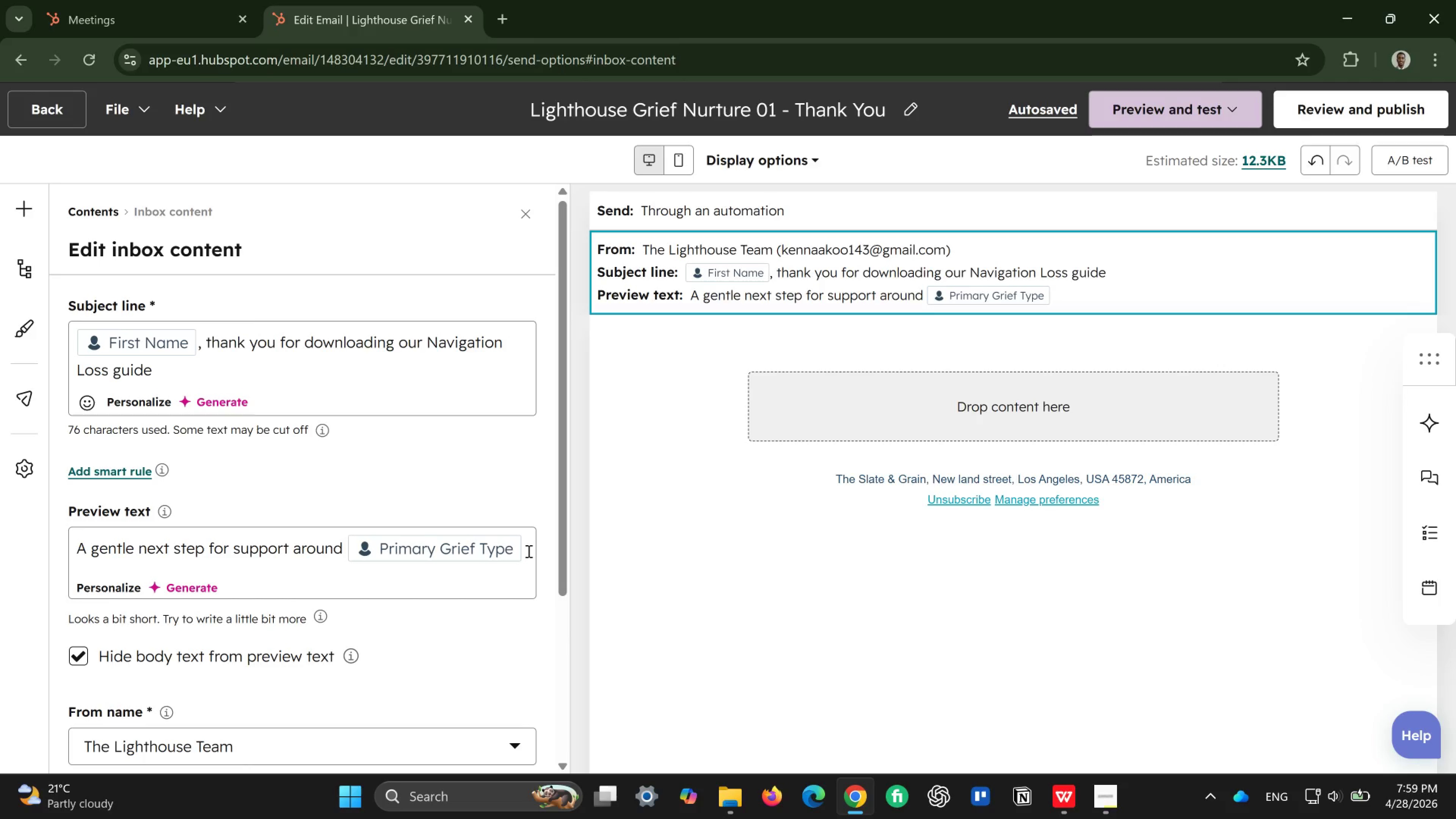 
type( grief)
 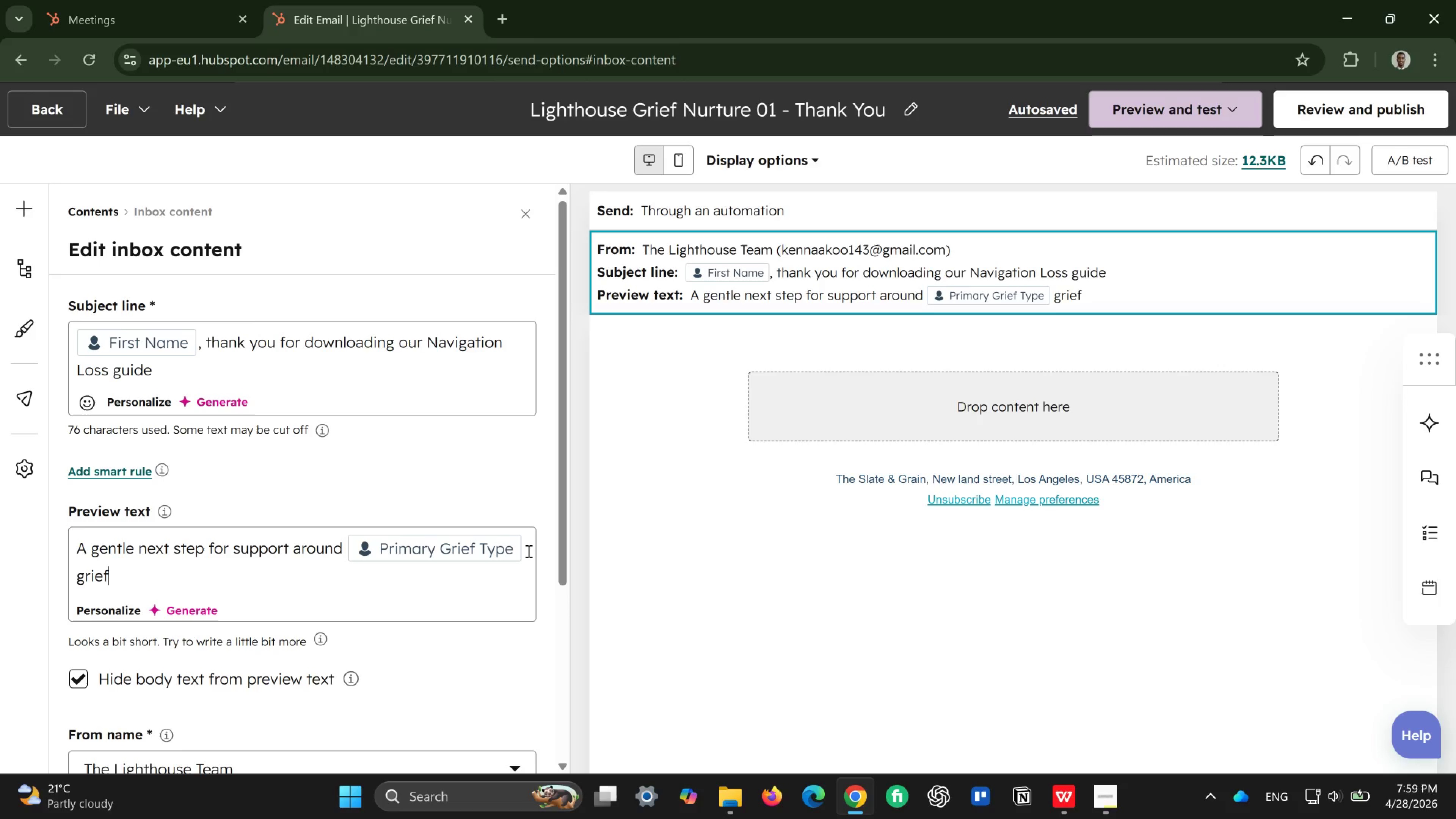 
wait(7.21)
 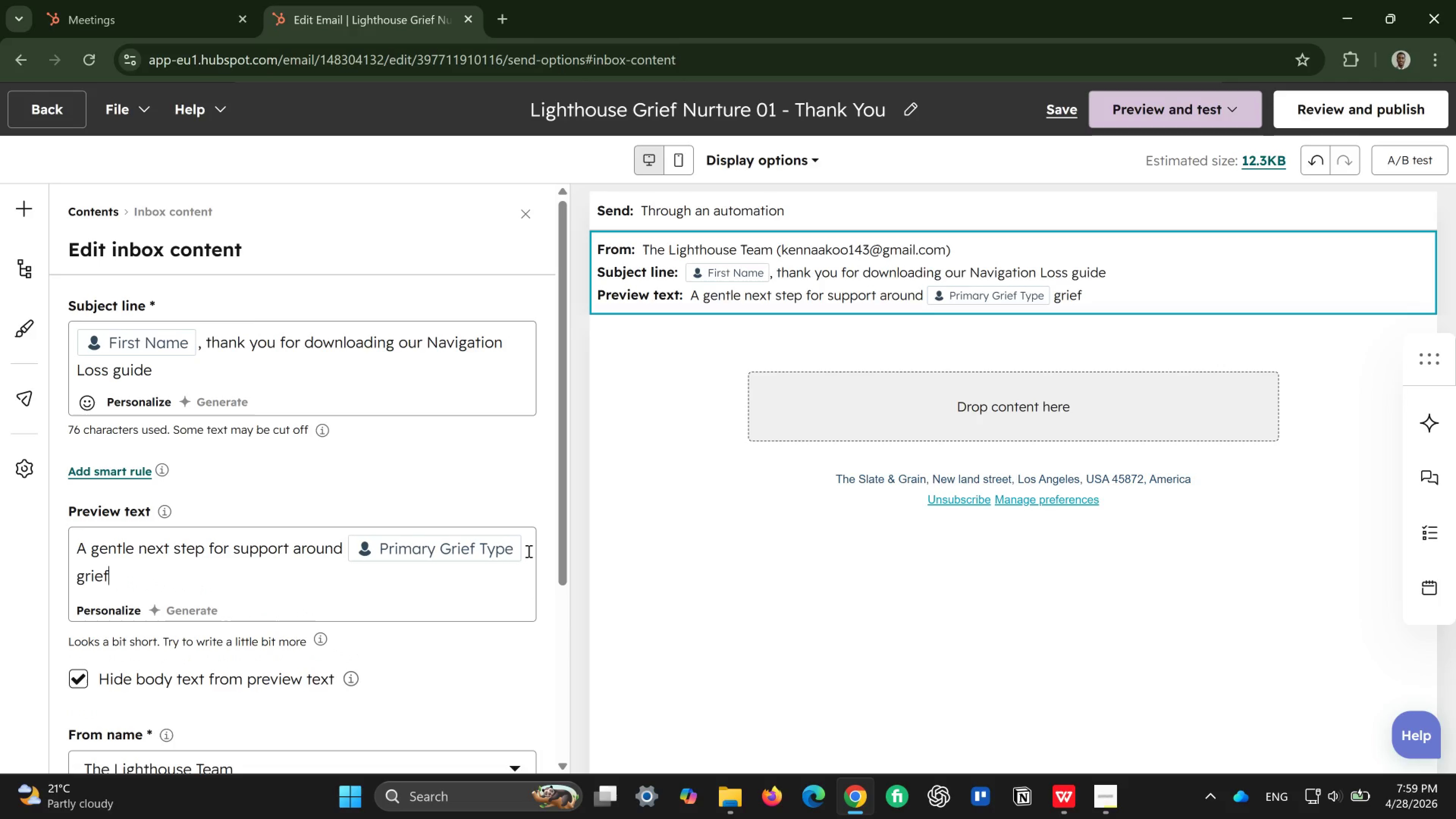 
key(Period)
 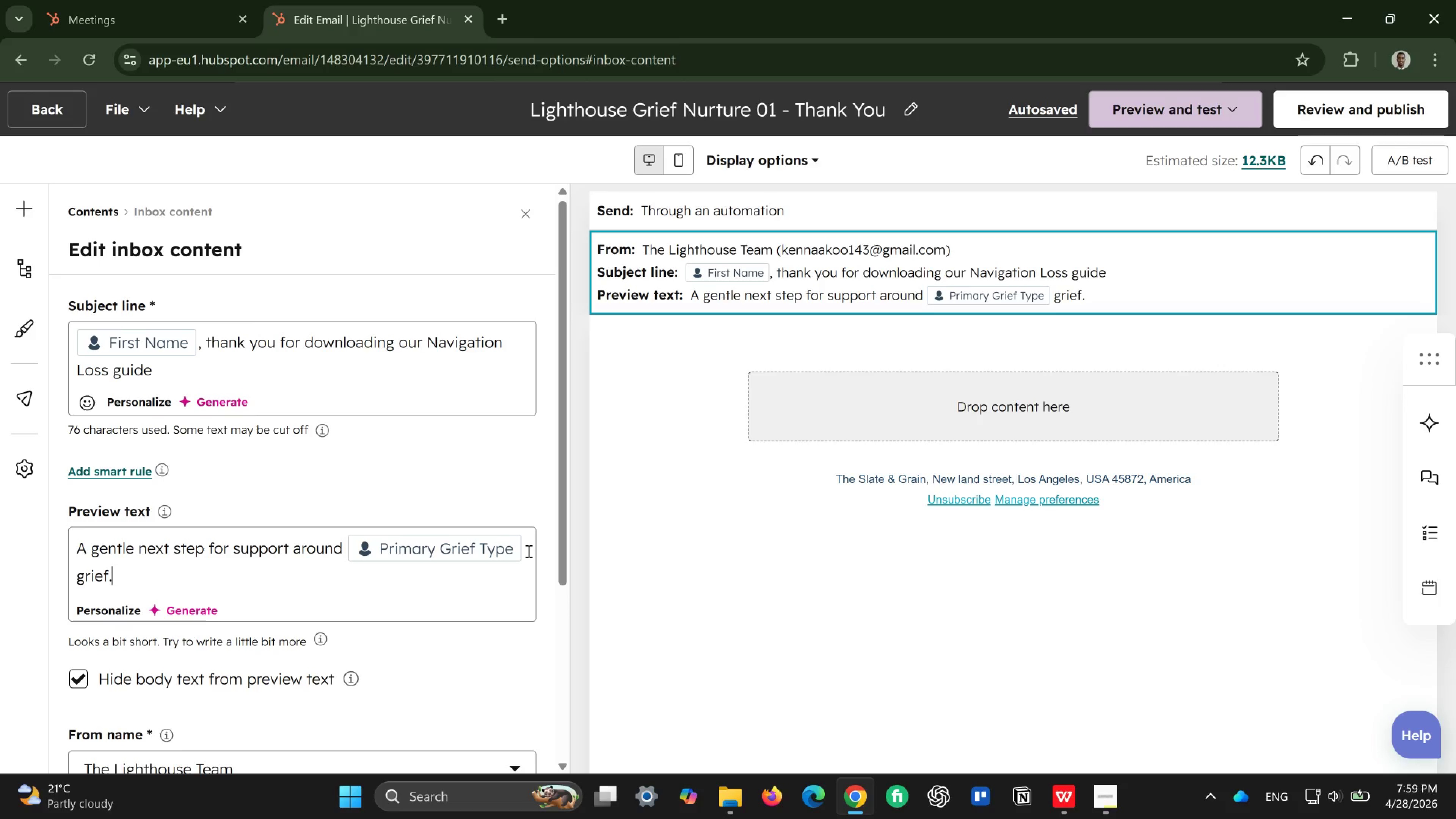 
wait(26.52)
 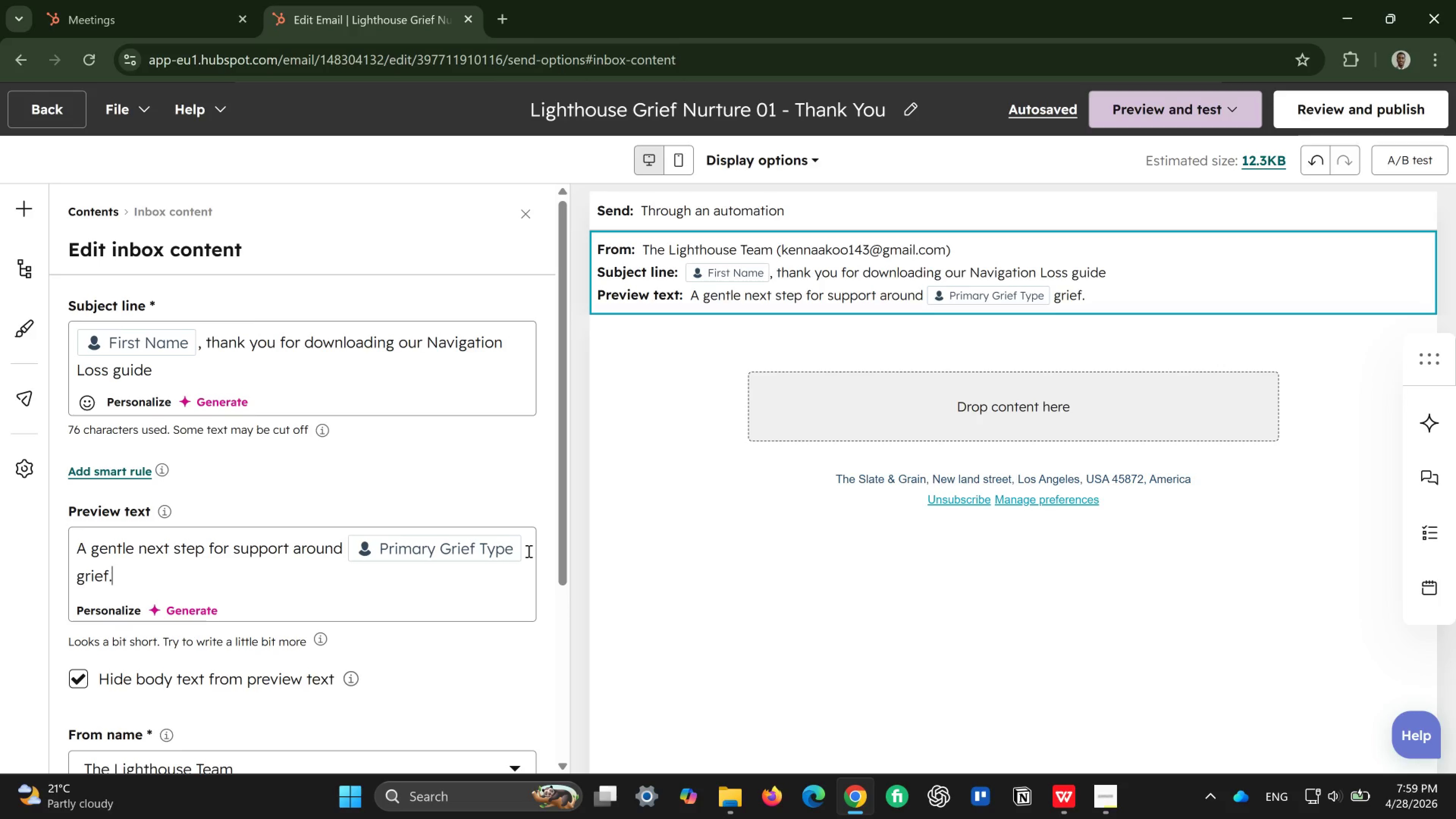 
left_click([802, 422])
 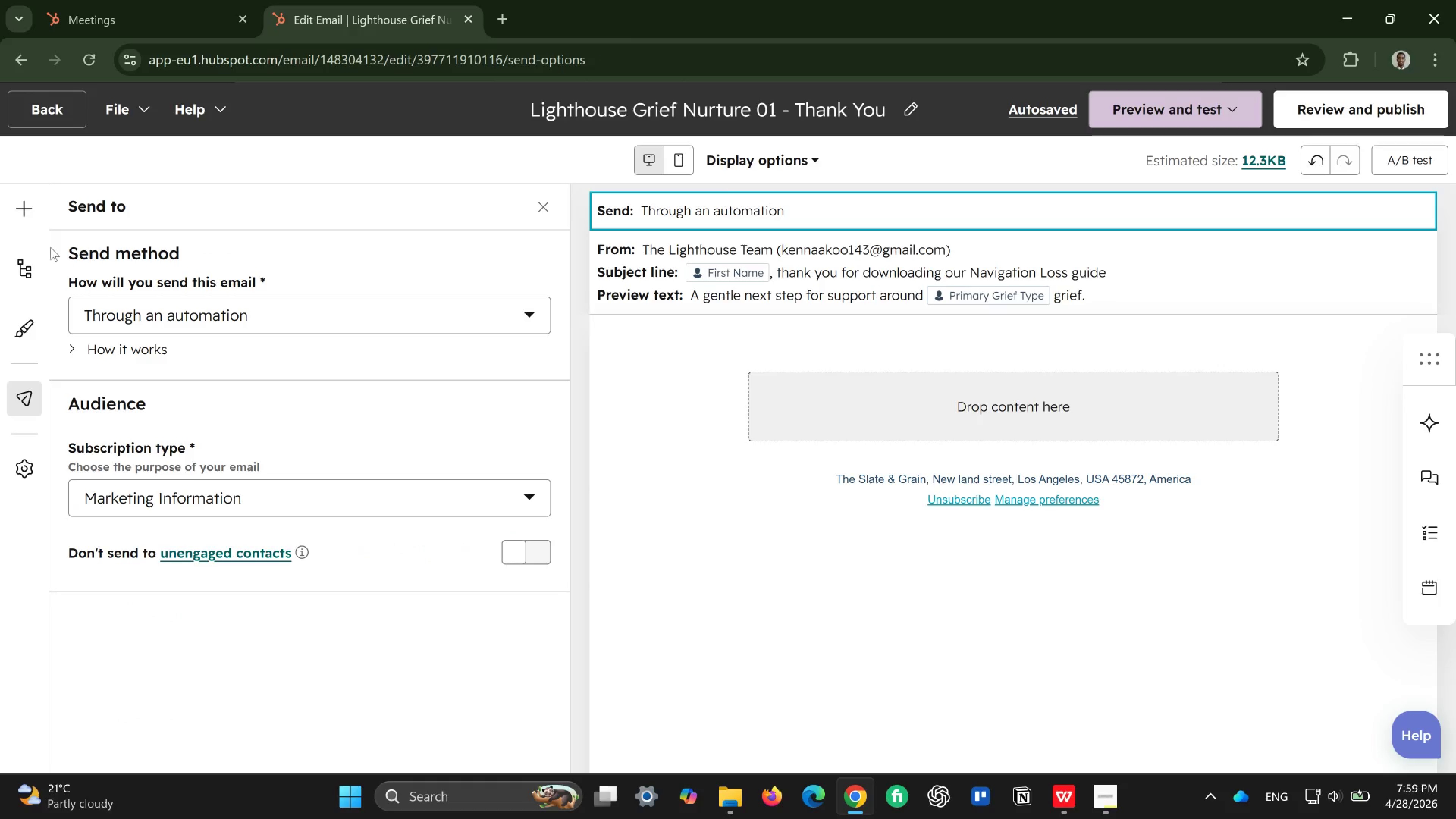 
left_click([22, 212])
 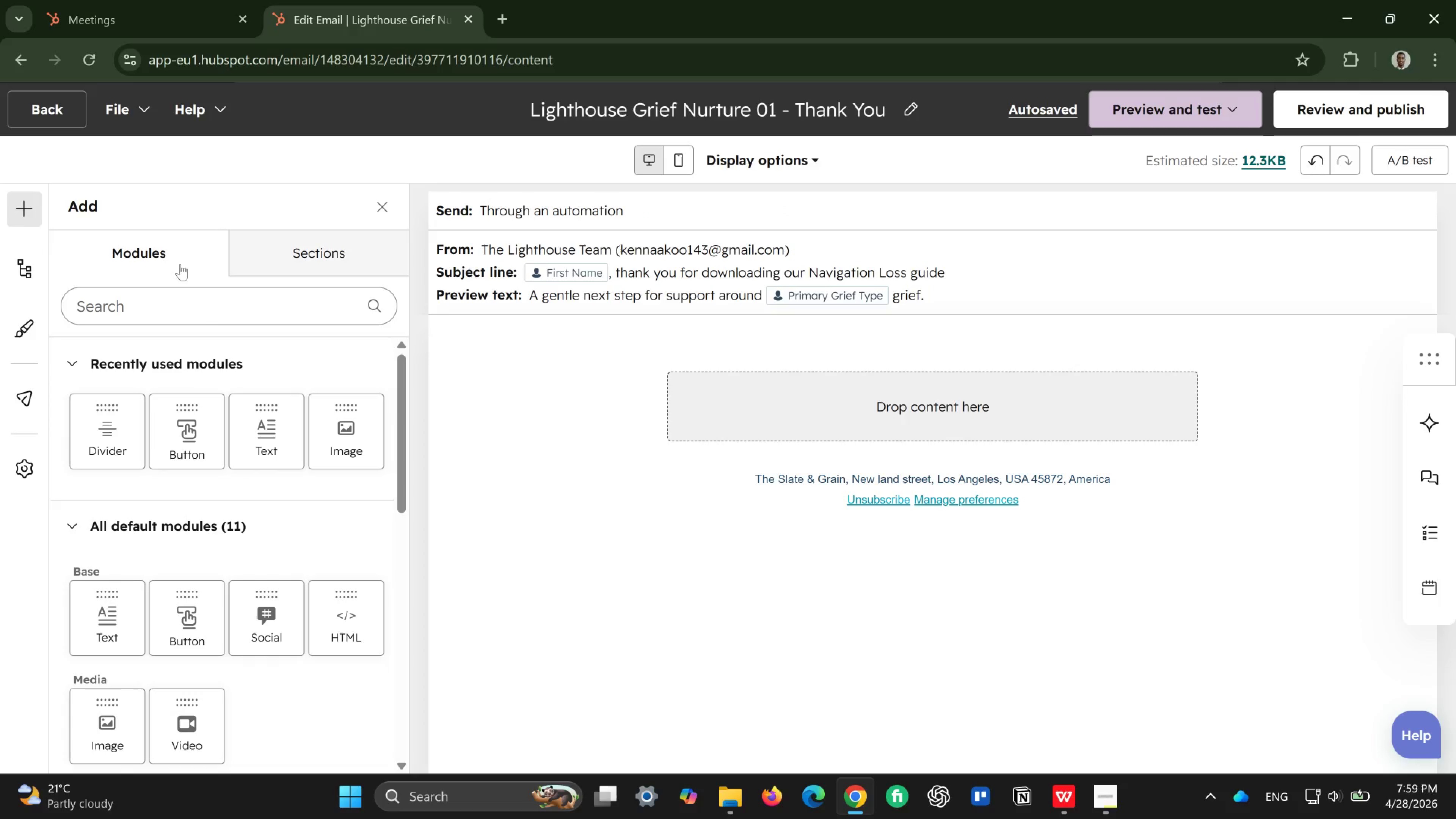 
wait(7.03)
 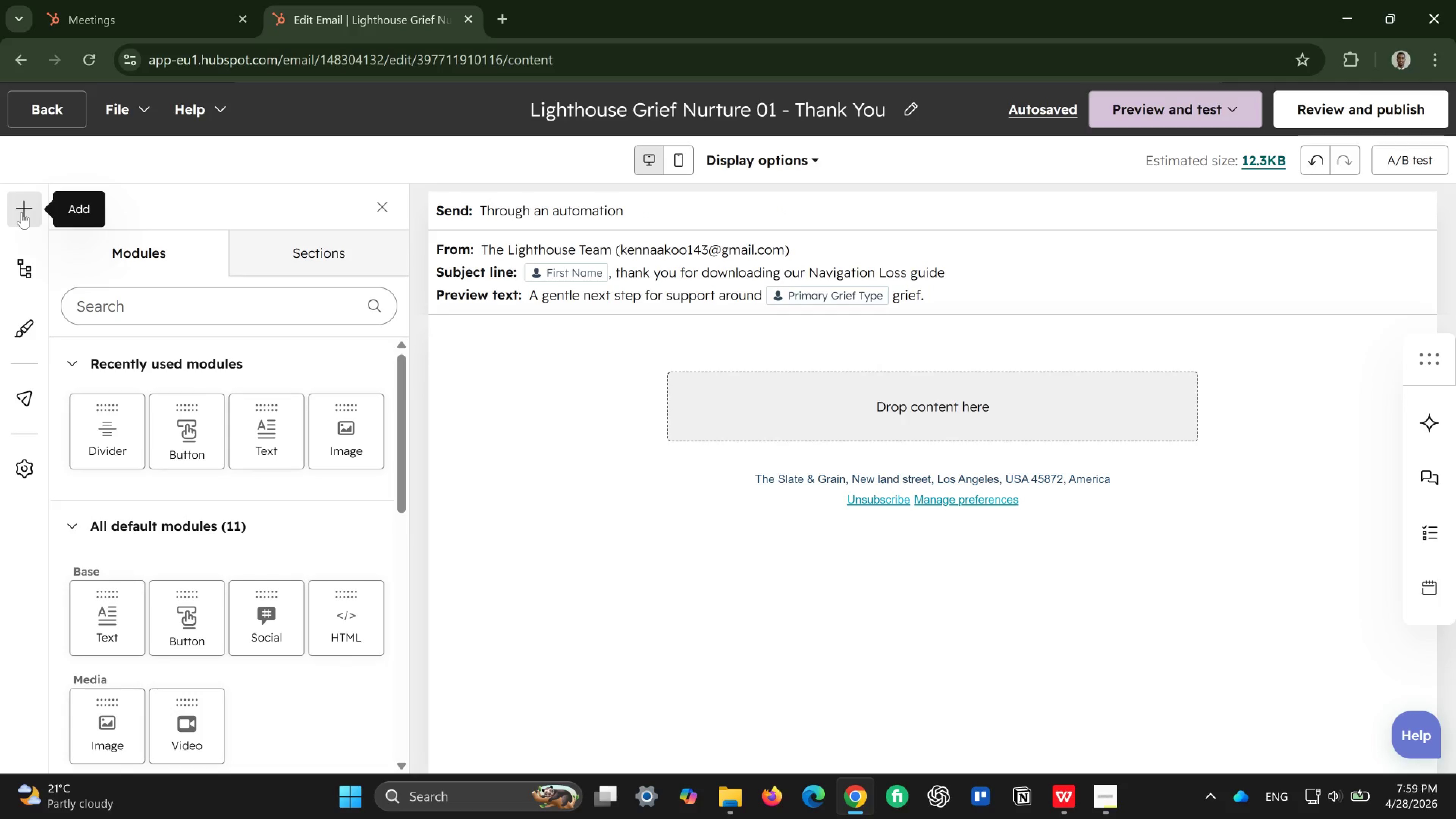 
left_click_drag(start_coordinate=[276, 425], to_coordinate=[807, 395])
 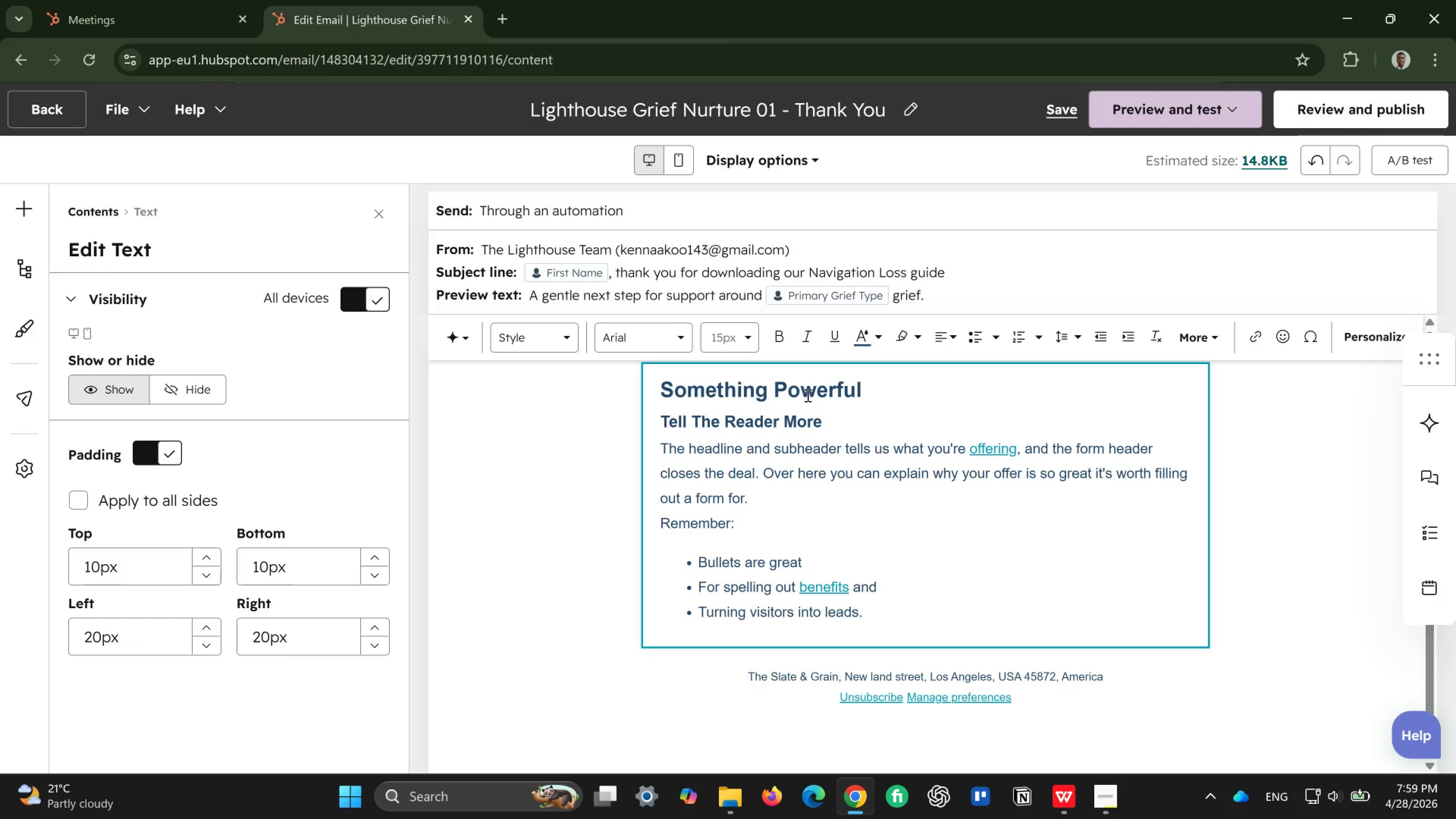 
left_click([800, 455])
 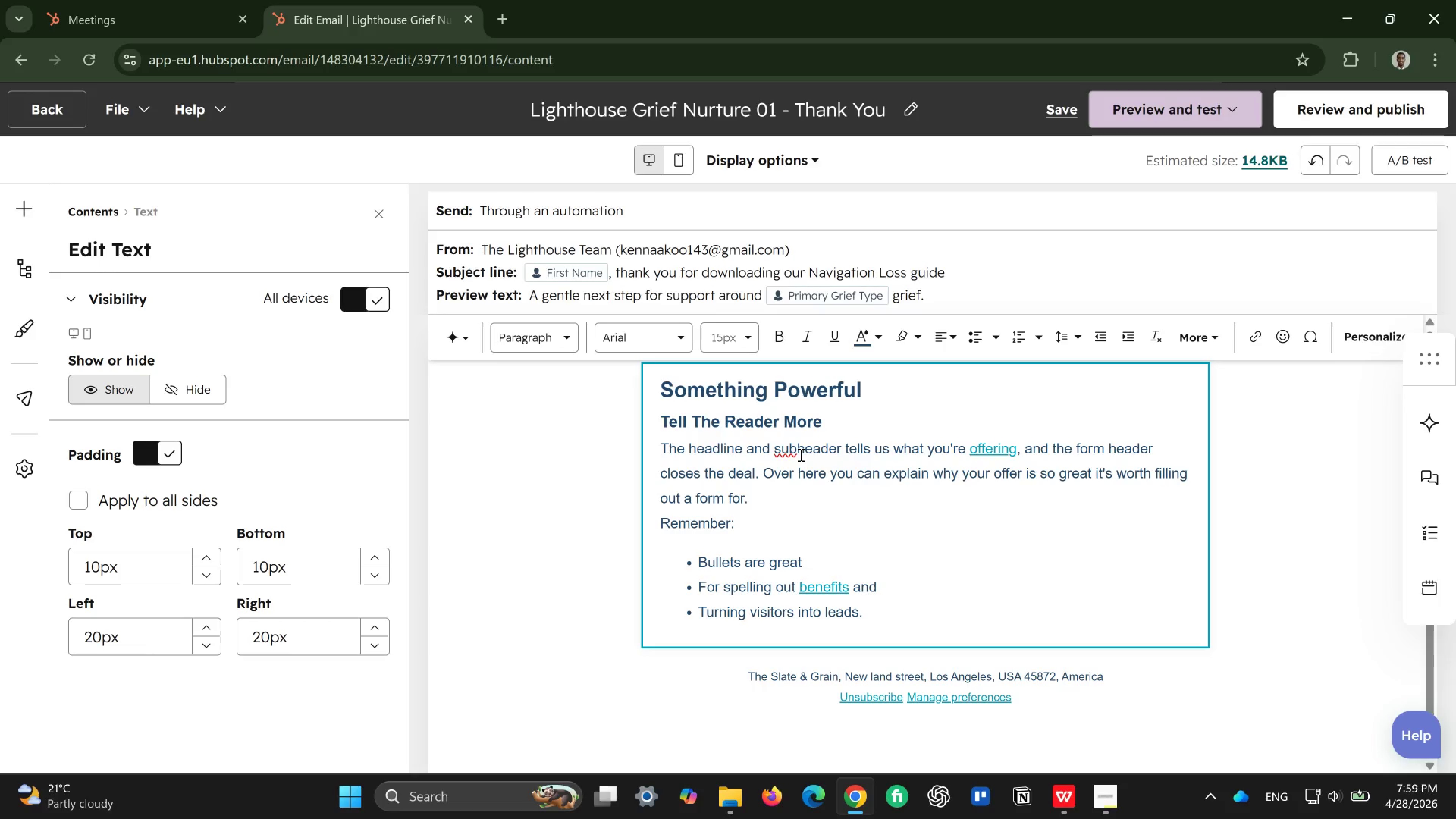 
key(Control+ControlLeft)
 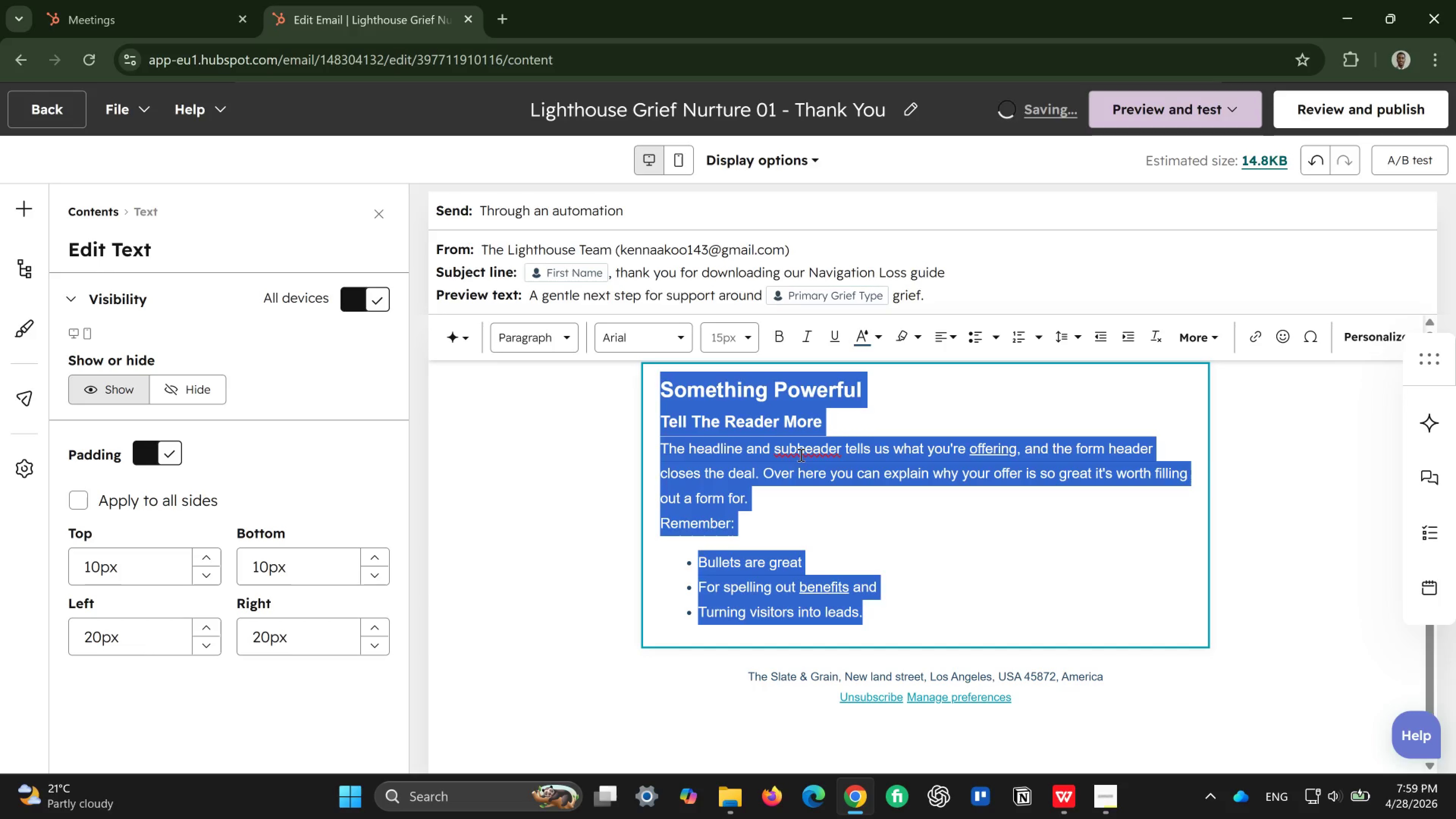 
key(Control+A)
 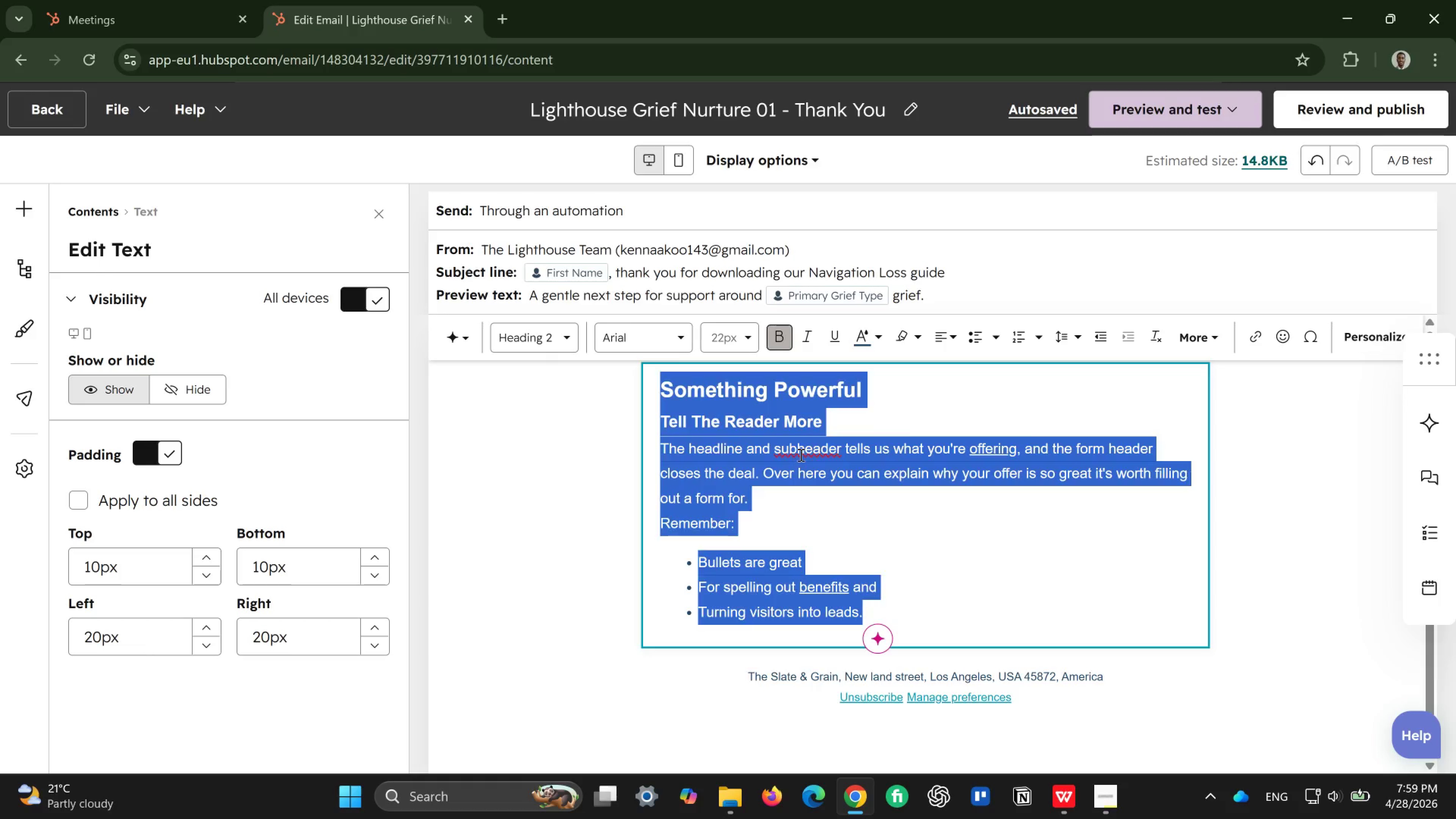 
key(Backspace)
 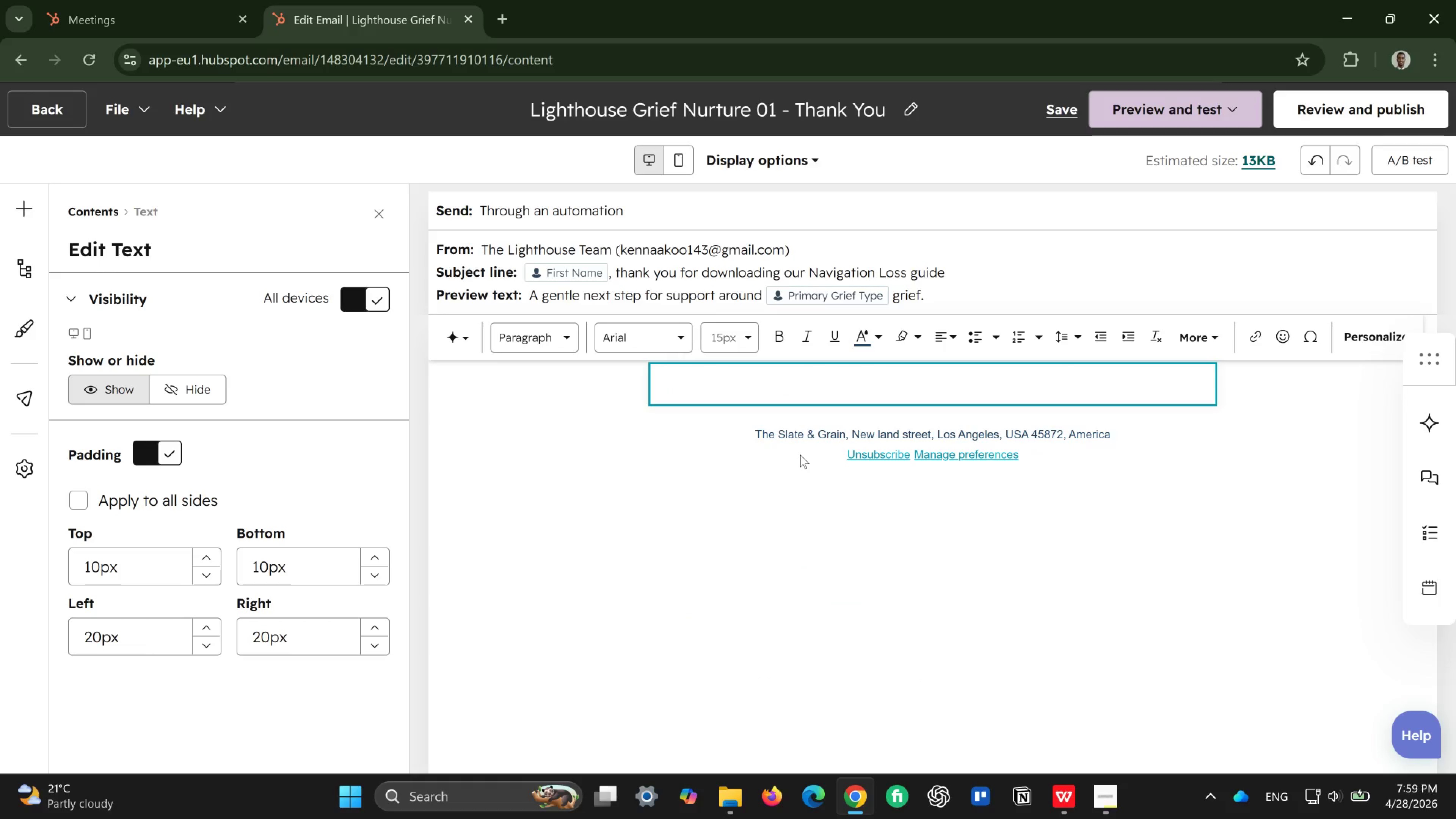 
key(CapsLock)
 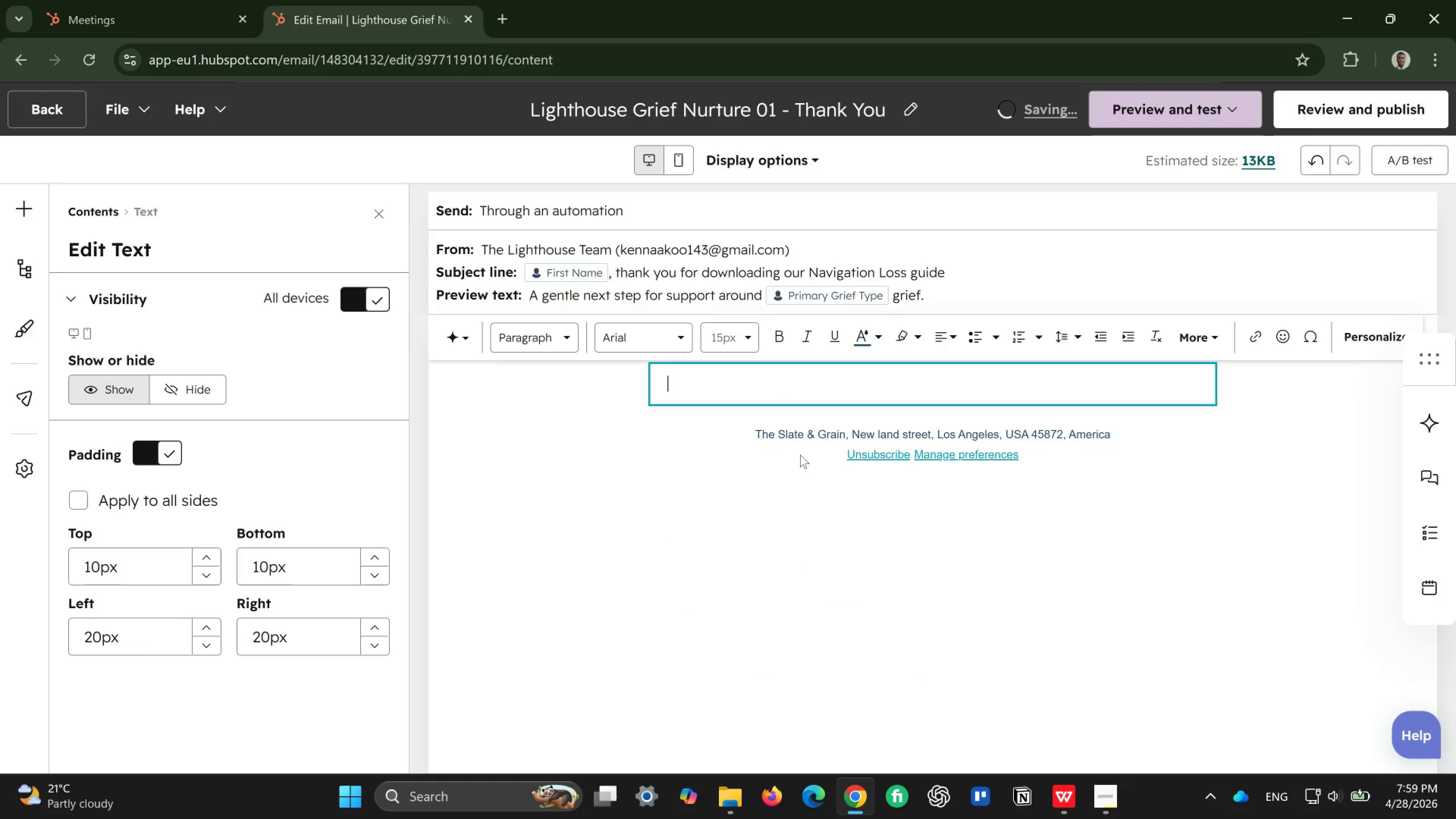 
key(H)
 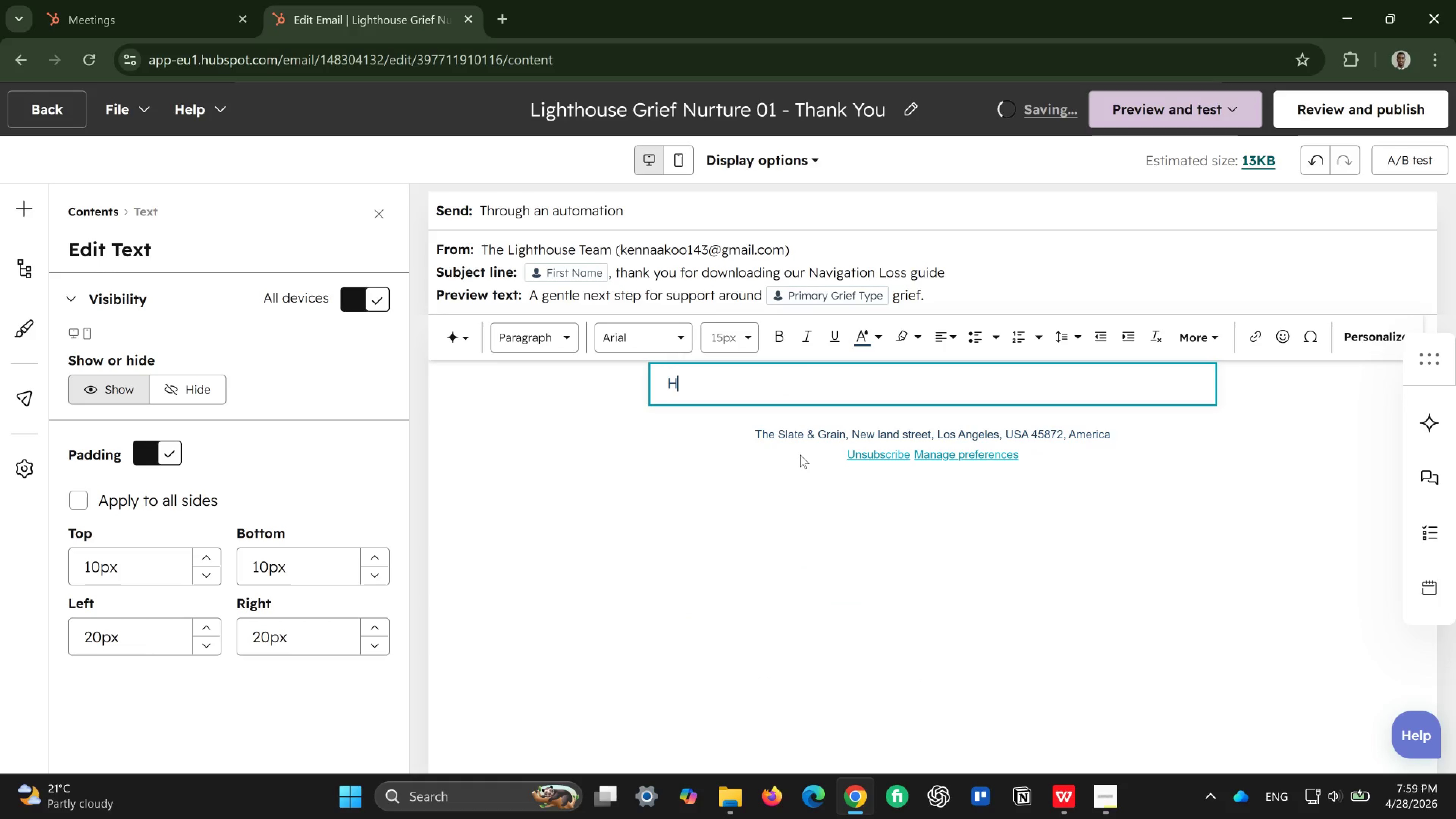 
key(CapsLock)
 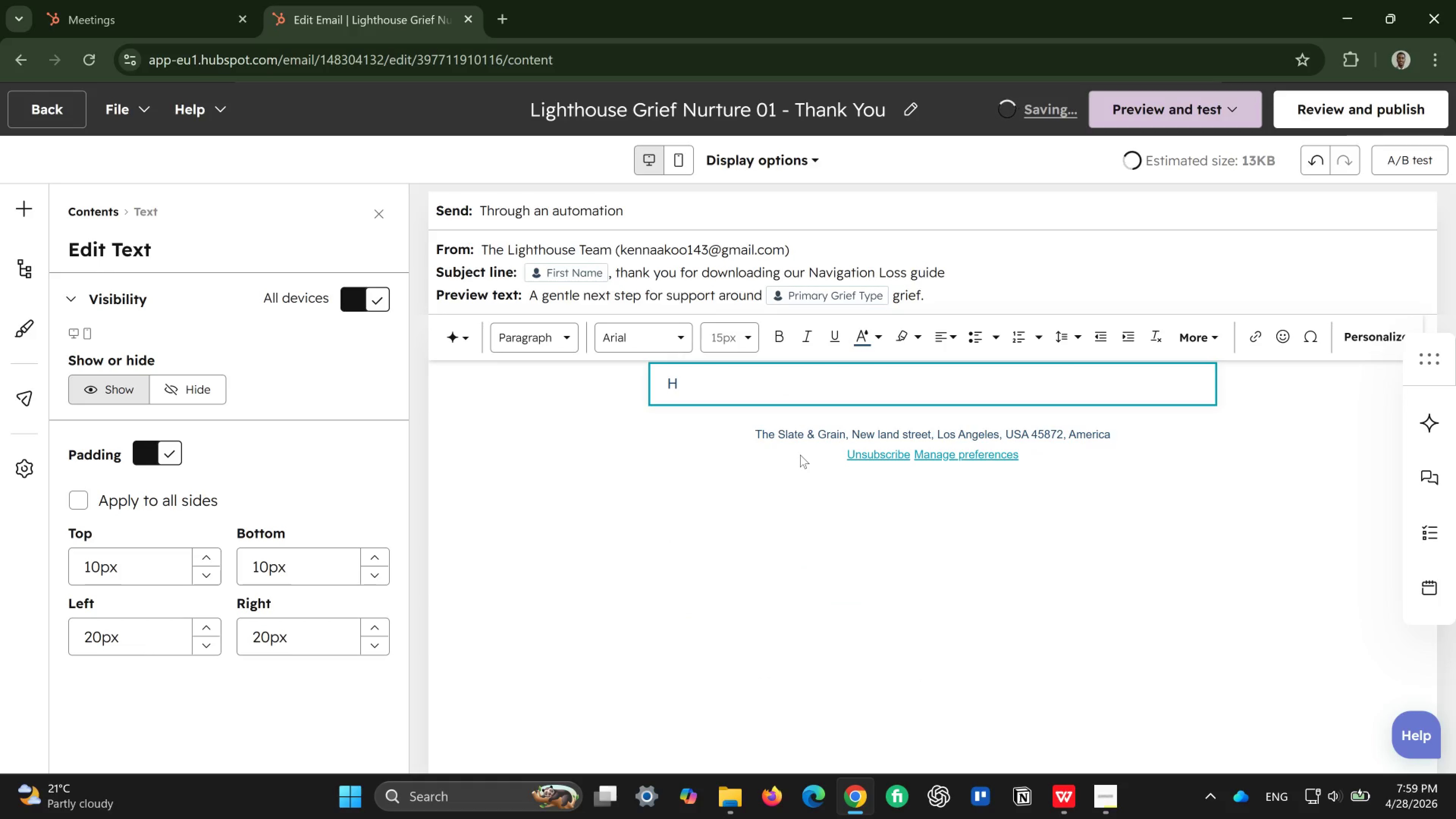 
key(I)
 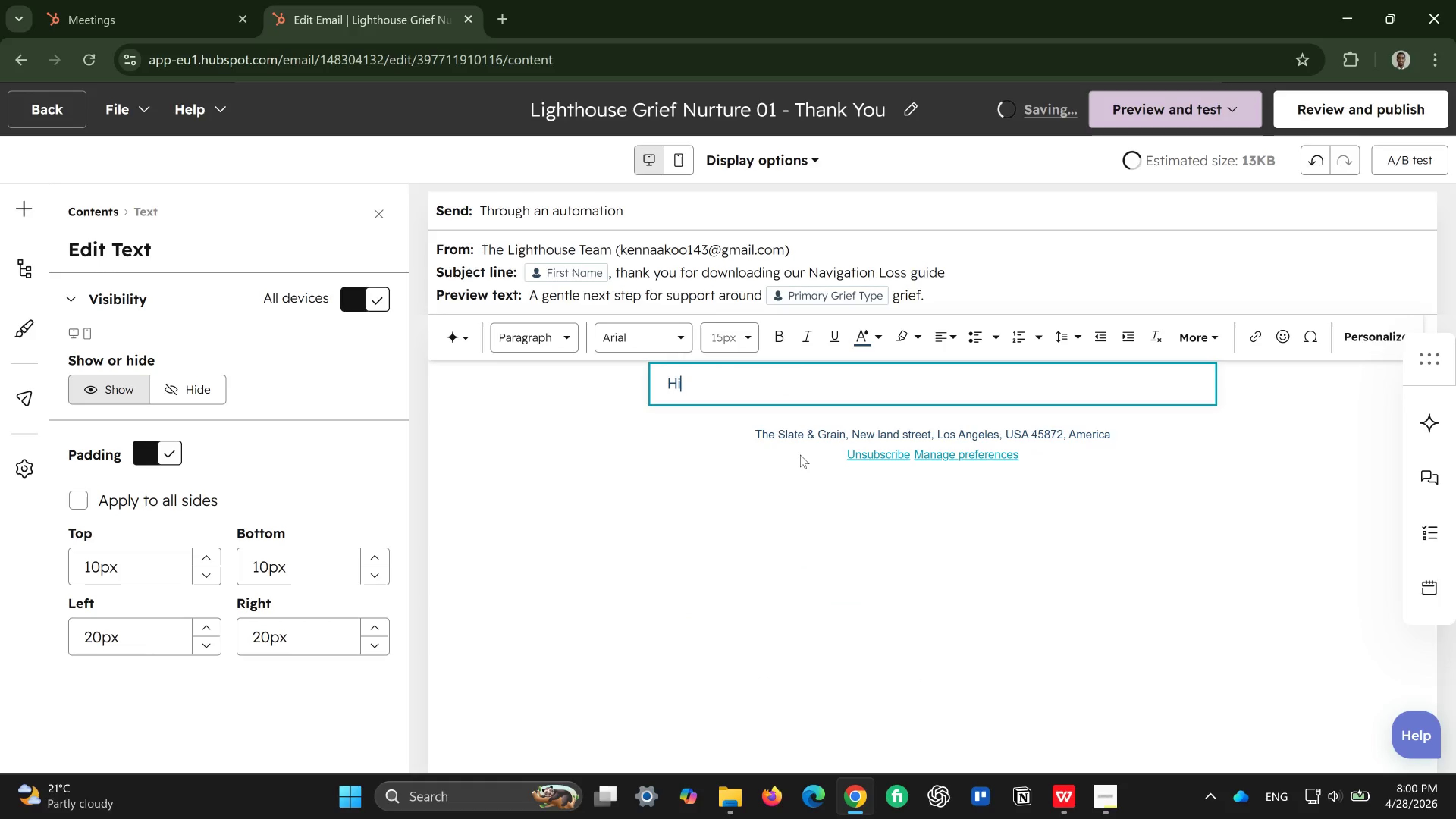 
key(Space)
 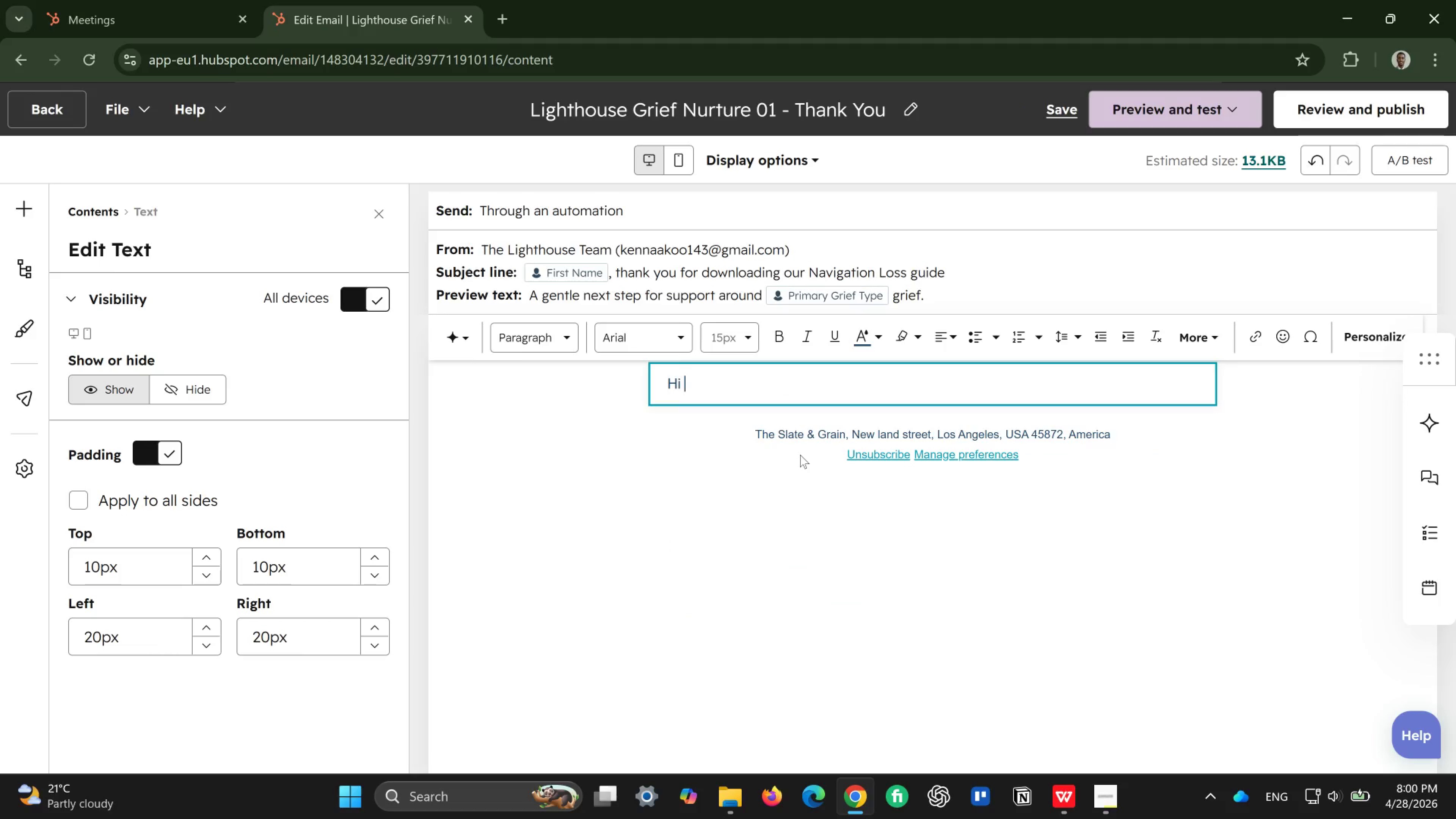 
type({{ first)
key(Backspace)
key(Backspace)
key(Backspace)
key(Backspace)
key(Backspace)
type(contact.firstm)
key(Backspace)
type(name }},)
 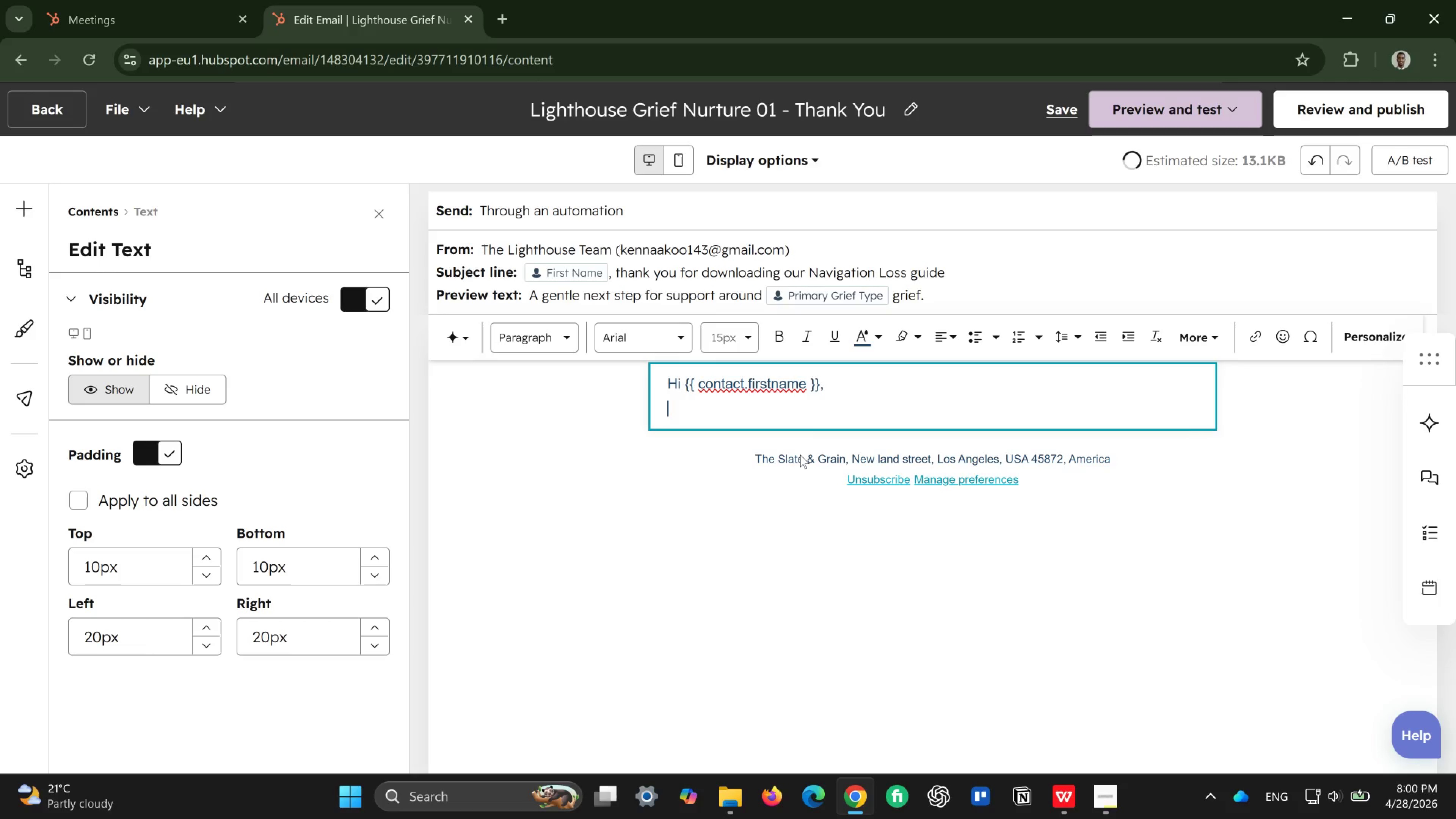 
 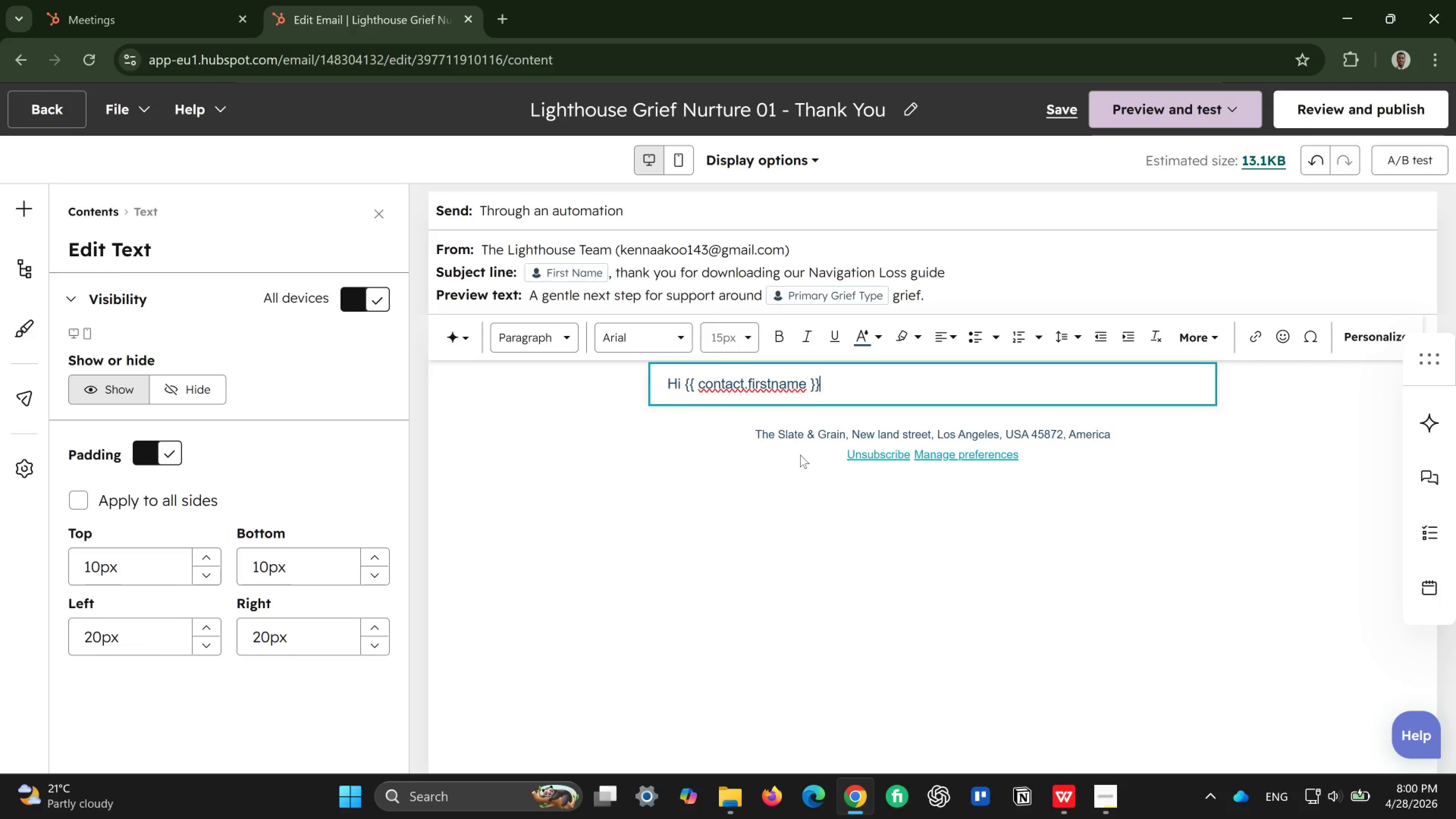 
key(Enter)
 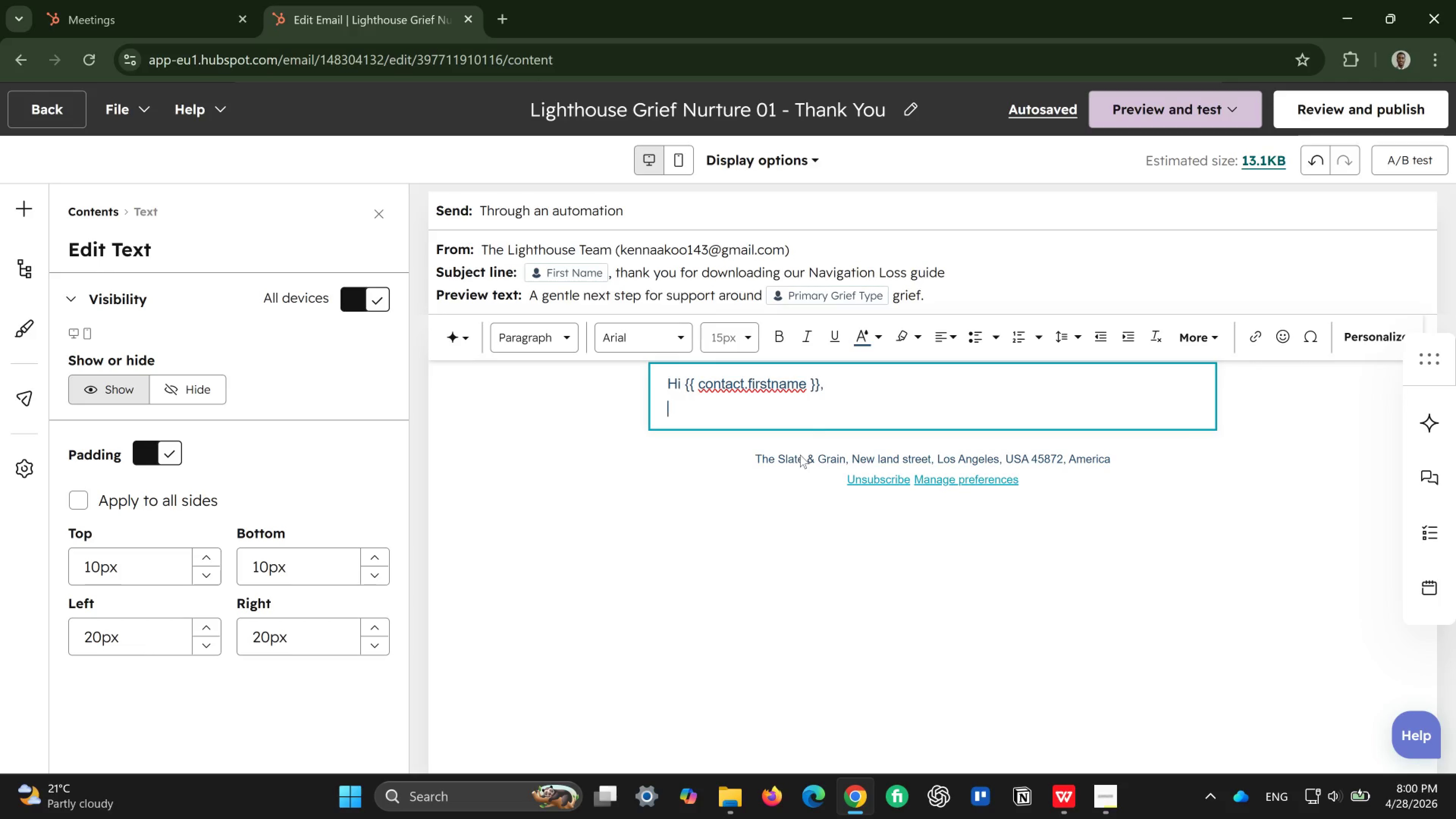 
wait(7.11)
 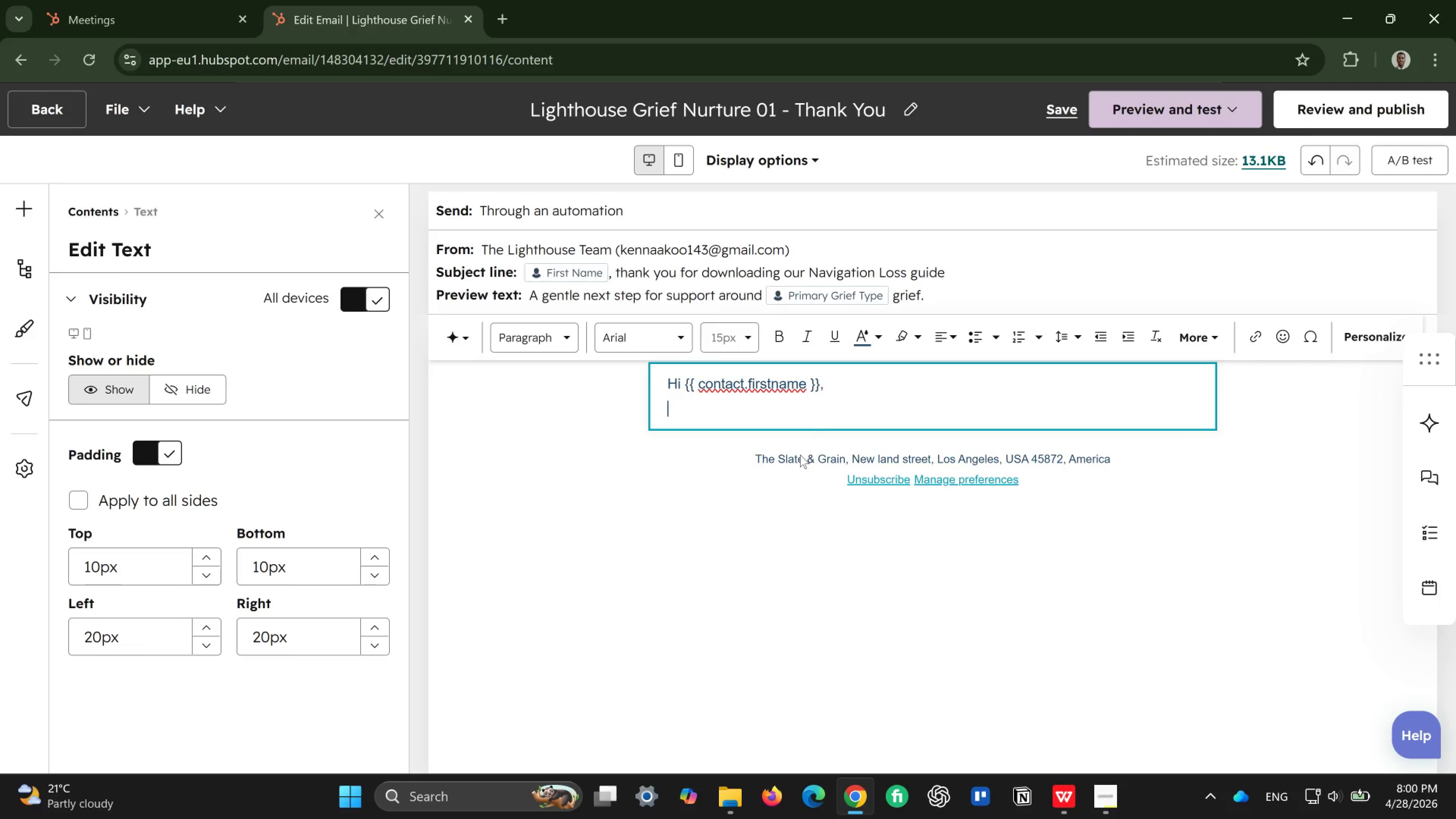 
type(Thank you for dowloading )
 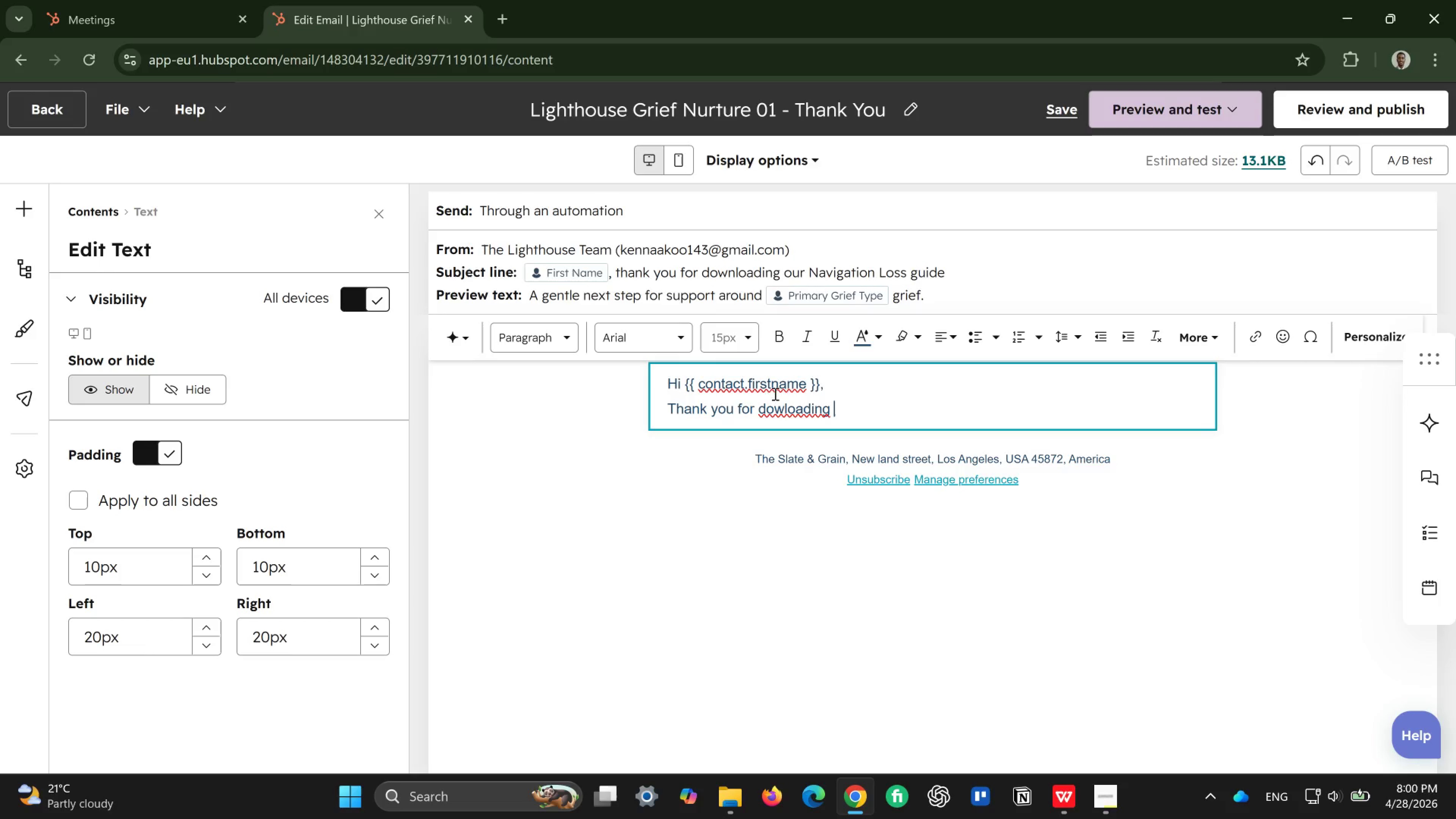 
left_click([785, 408])
 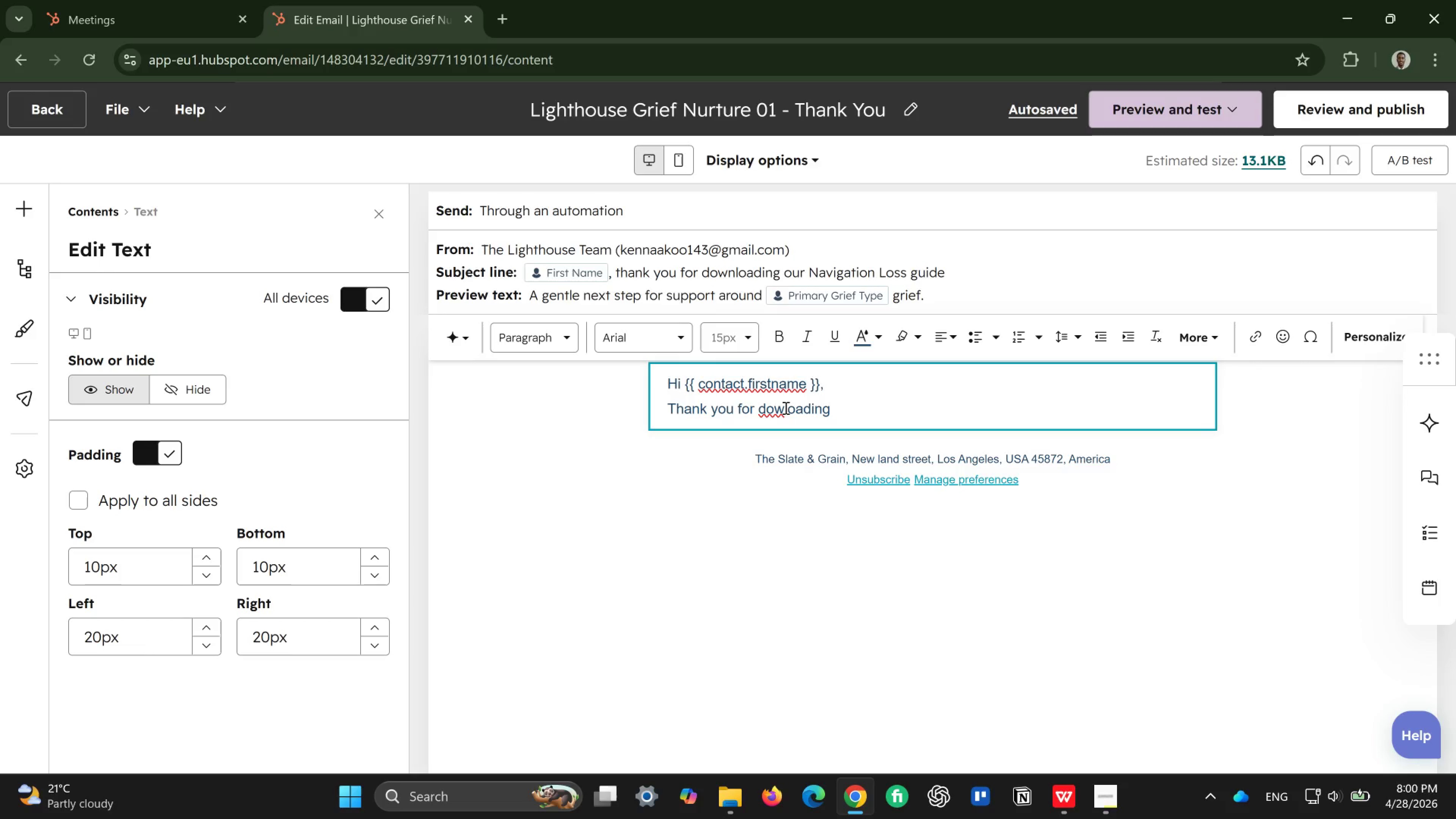 
key(N)
 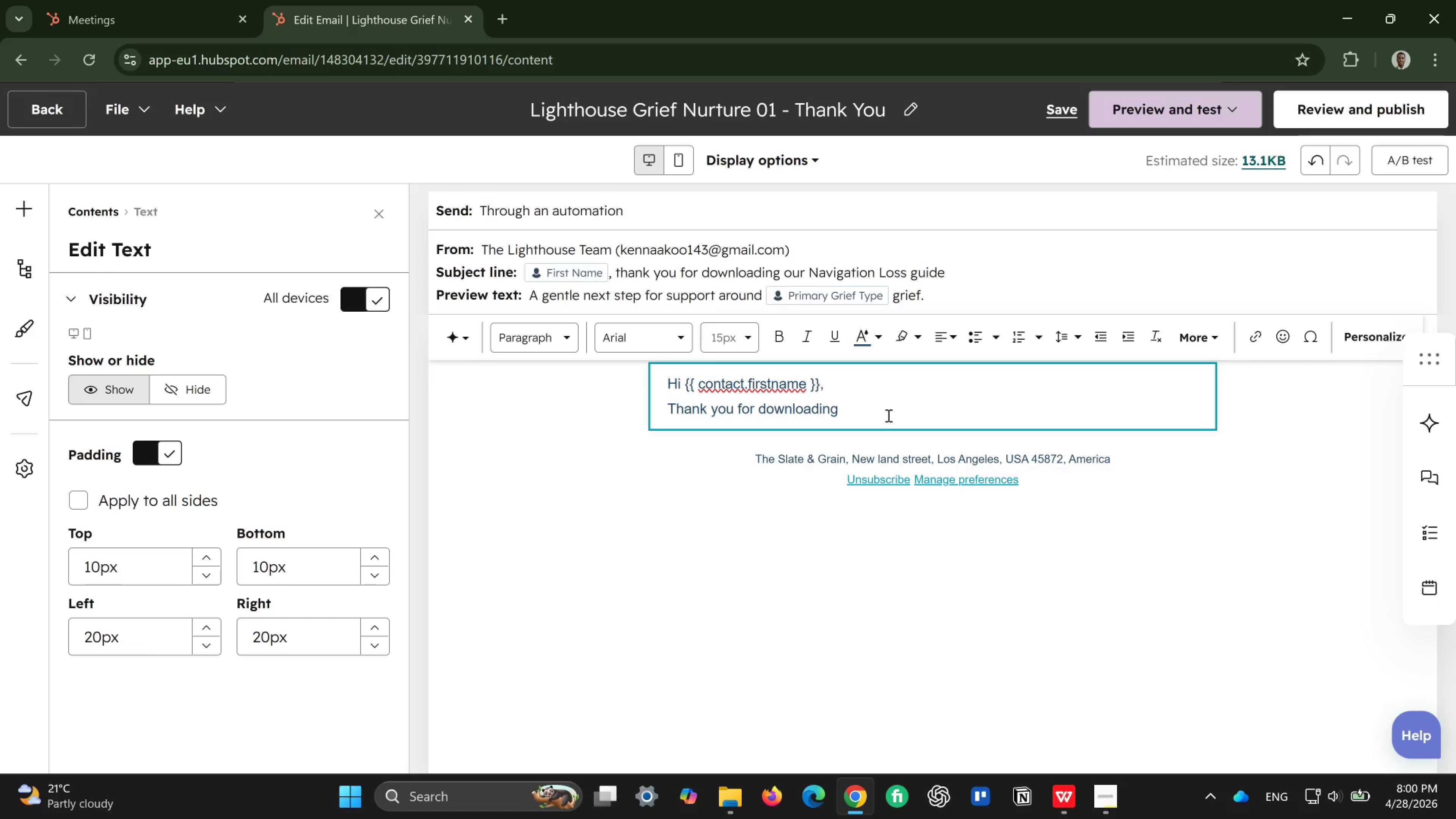 
left_click([888, 415])
 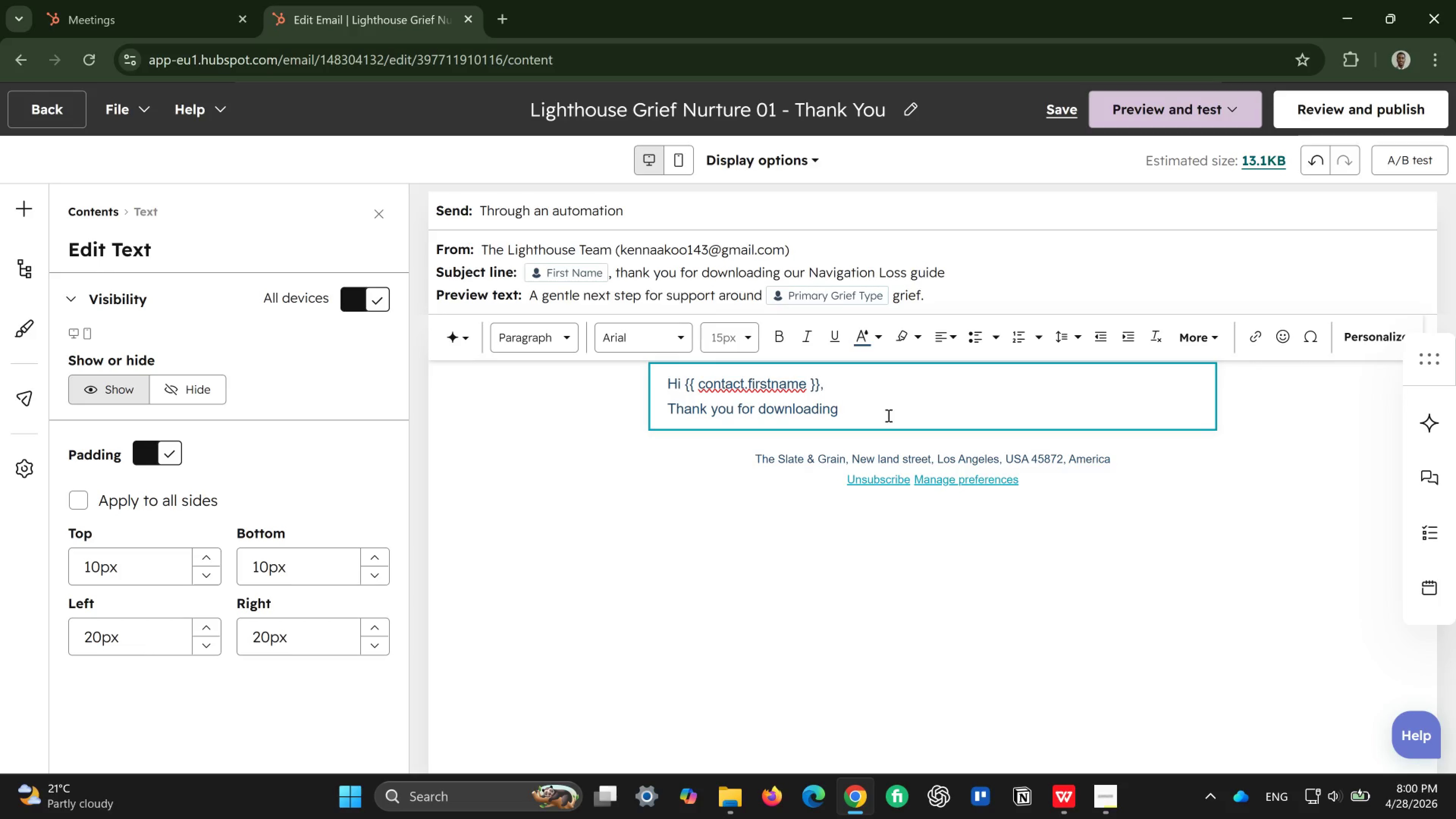 
type(our )
 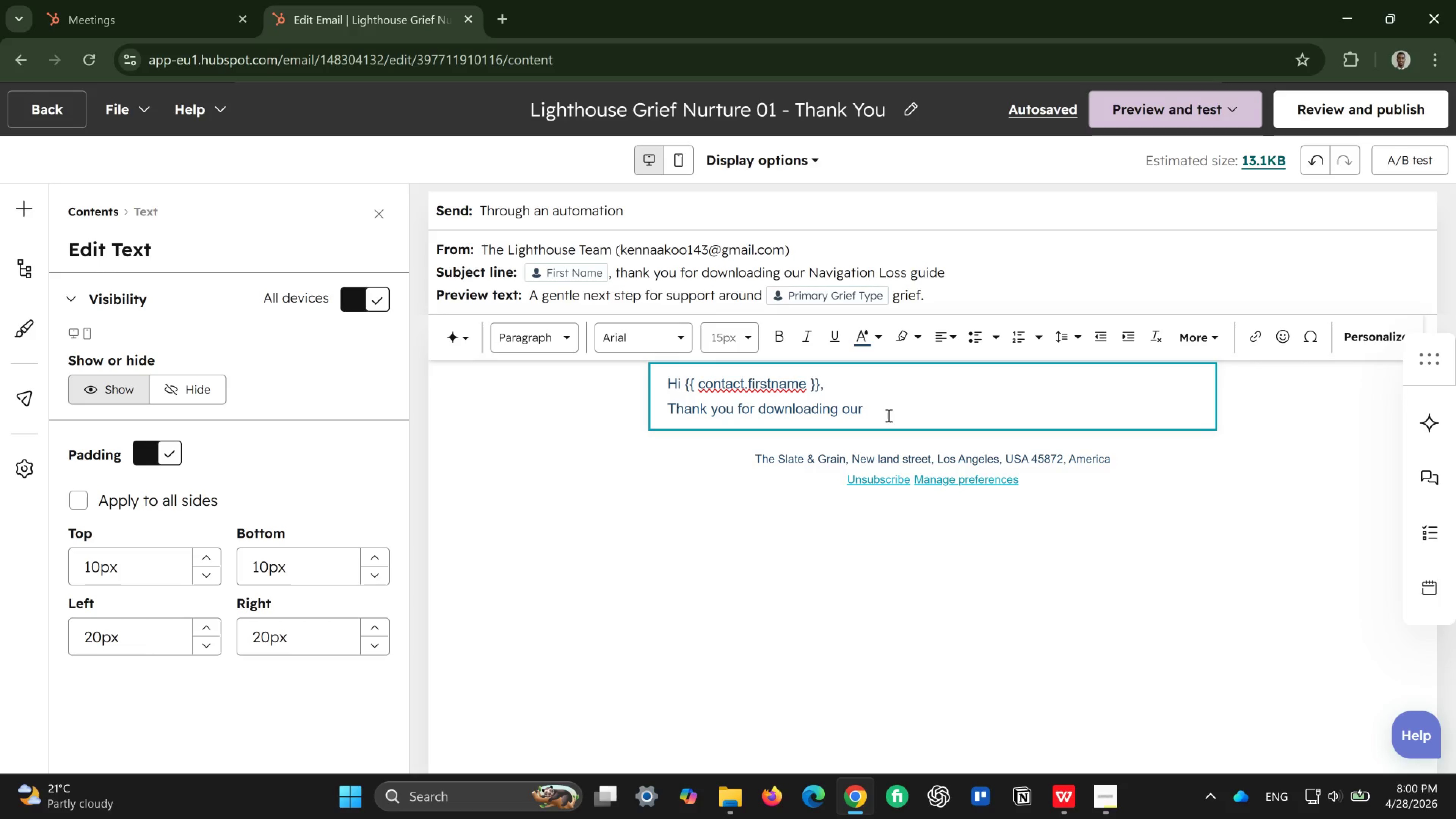 
wait(5.35)
 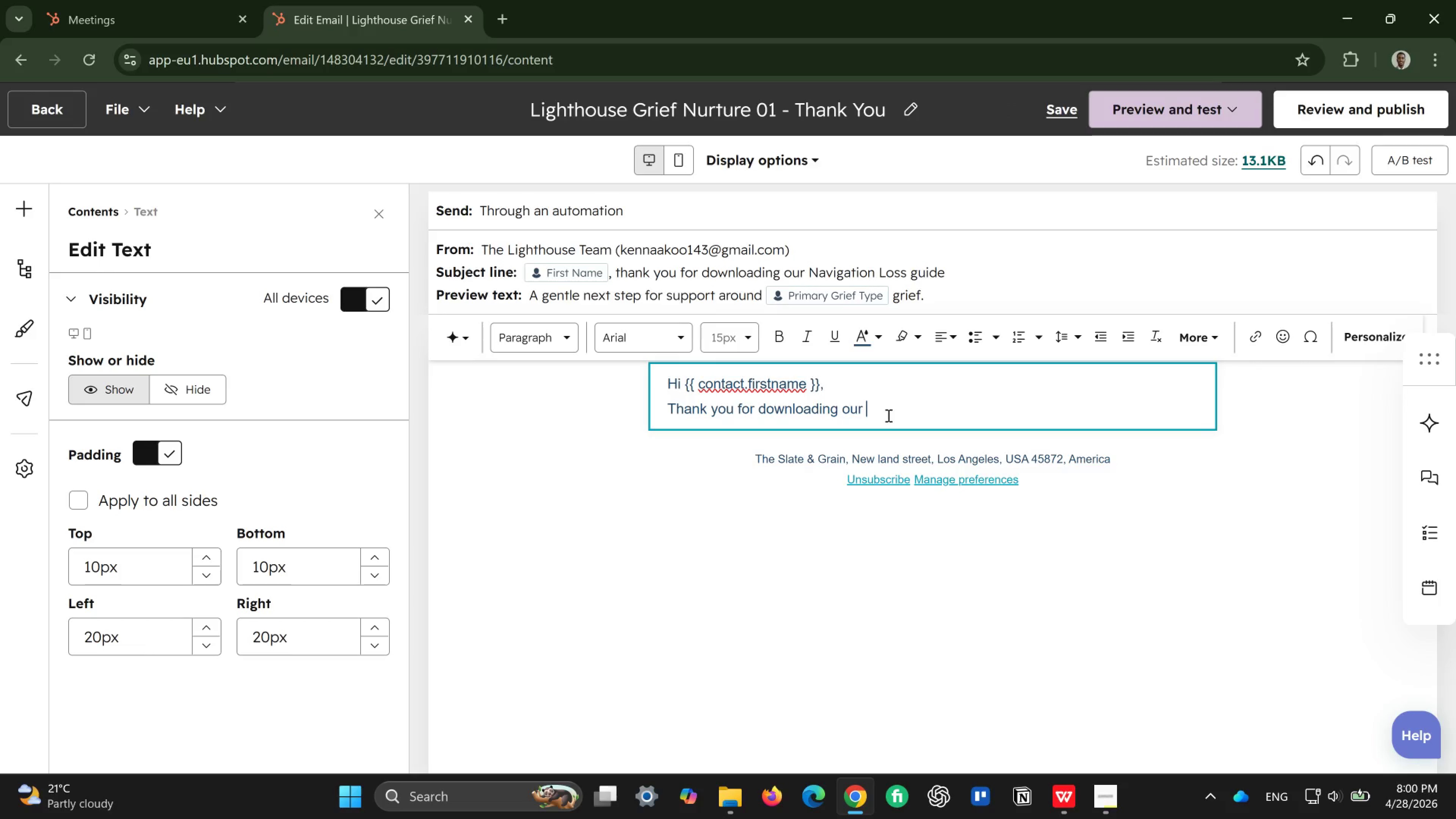 
key(Shift+BracketLeft)
 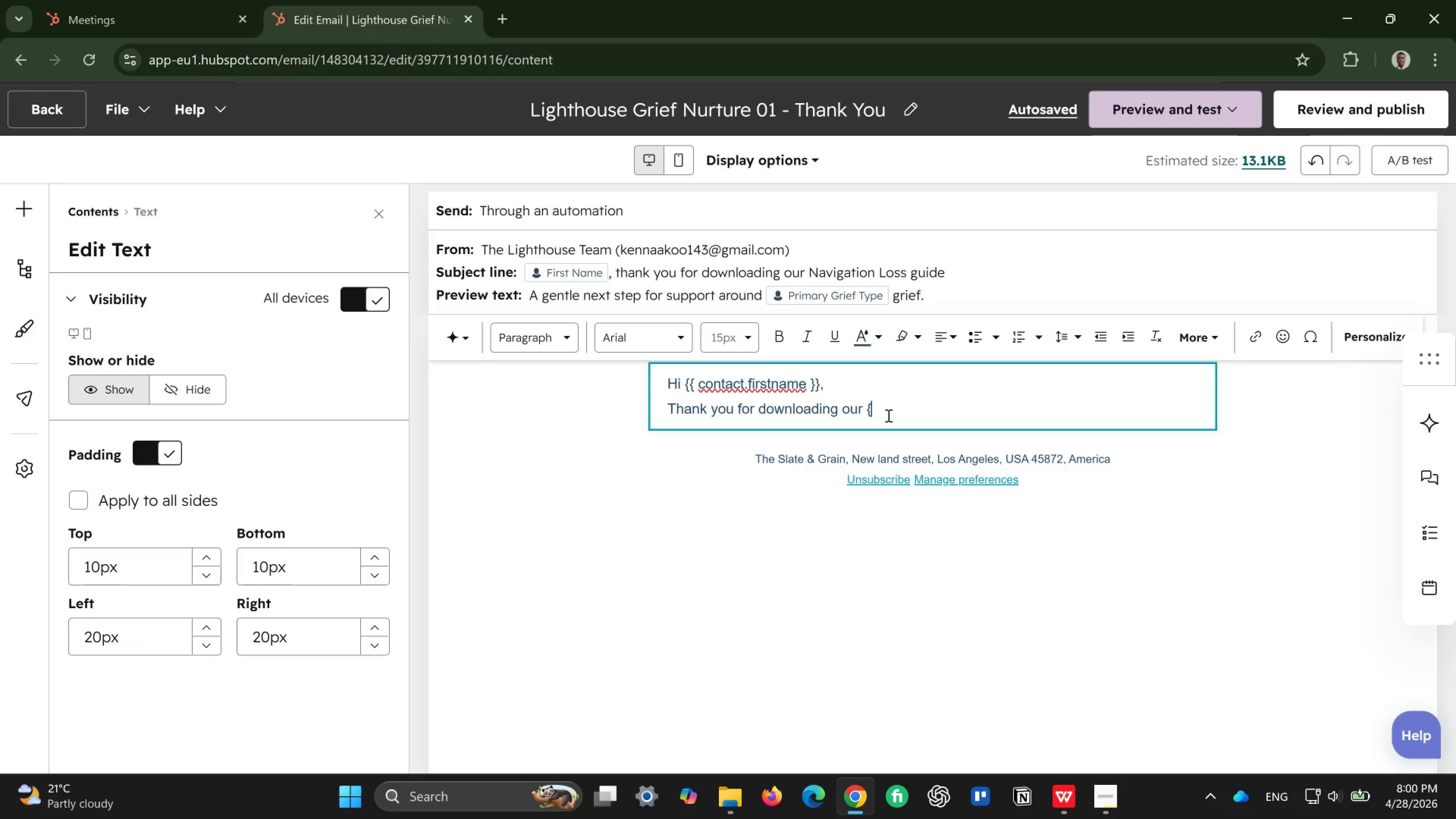 
key(Shift+BracketLeft)
 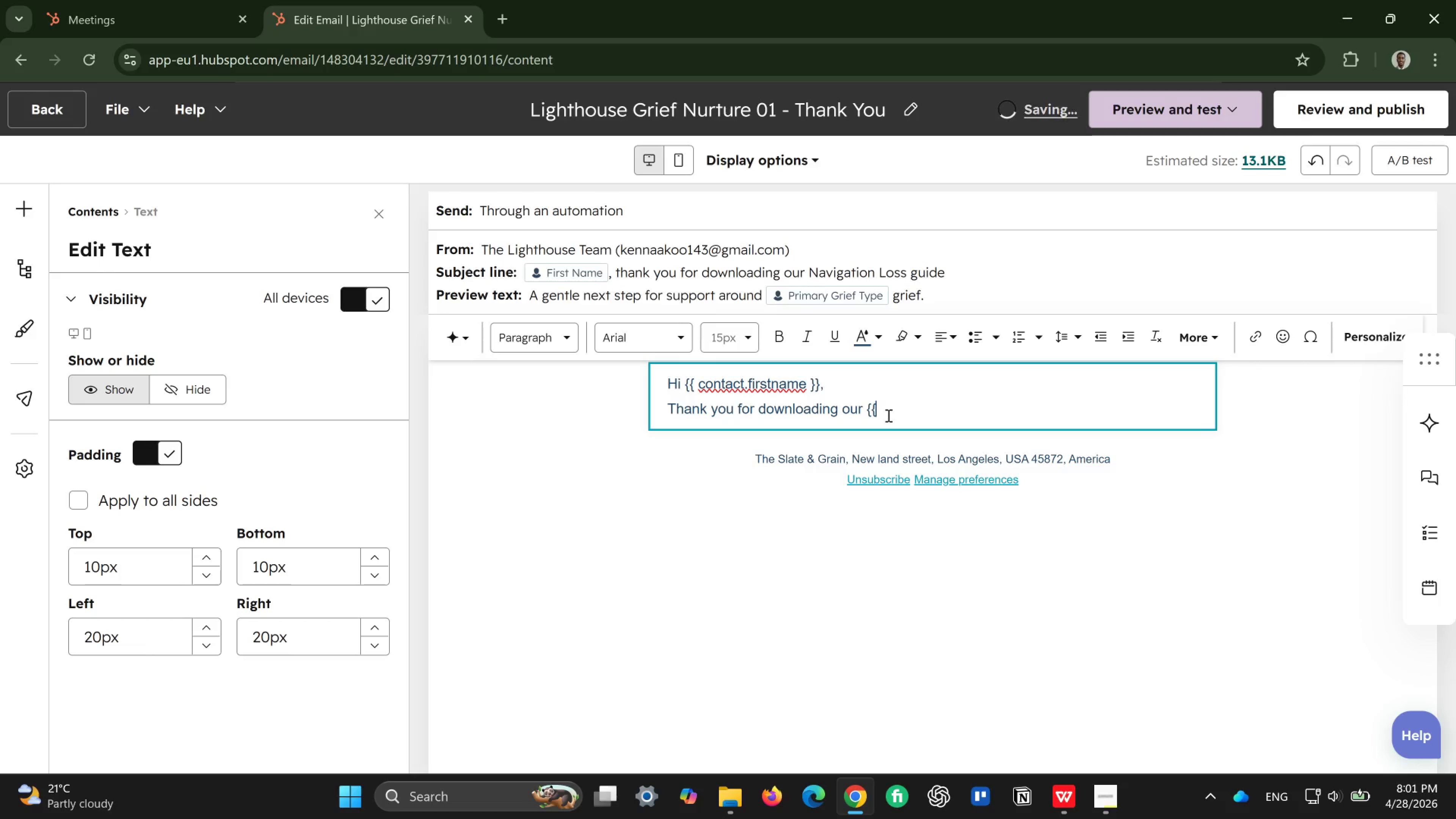 
type( contact.)
 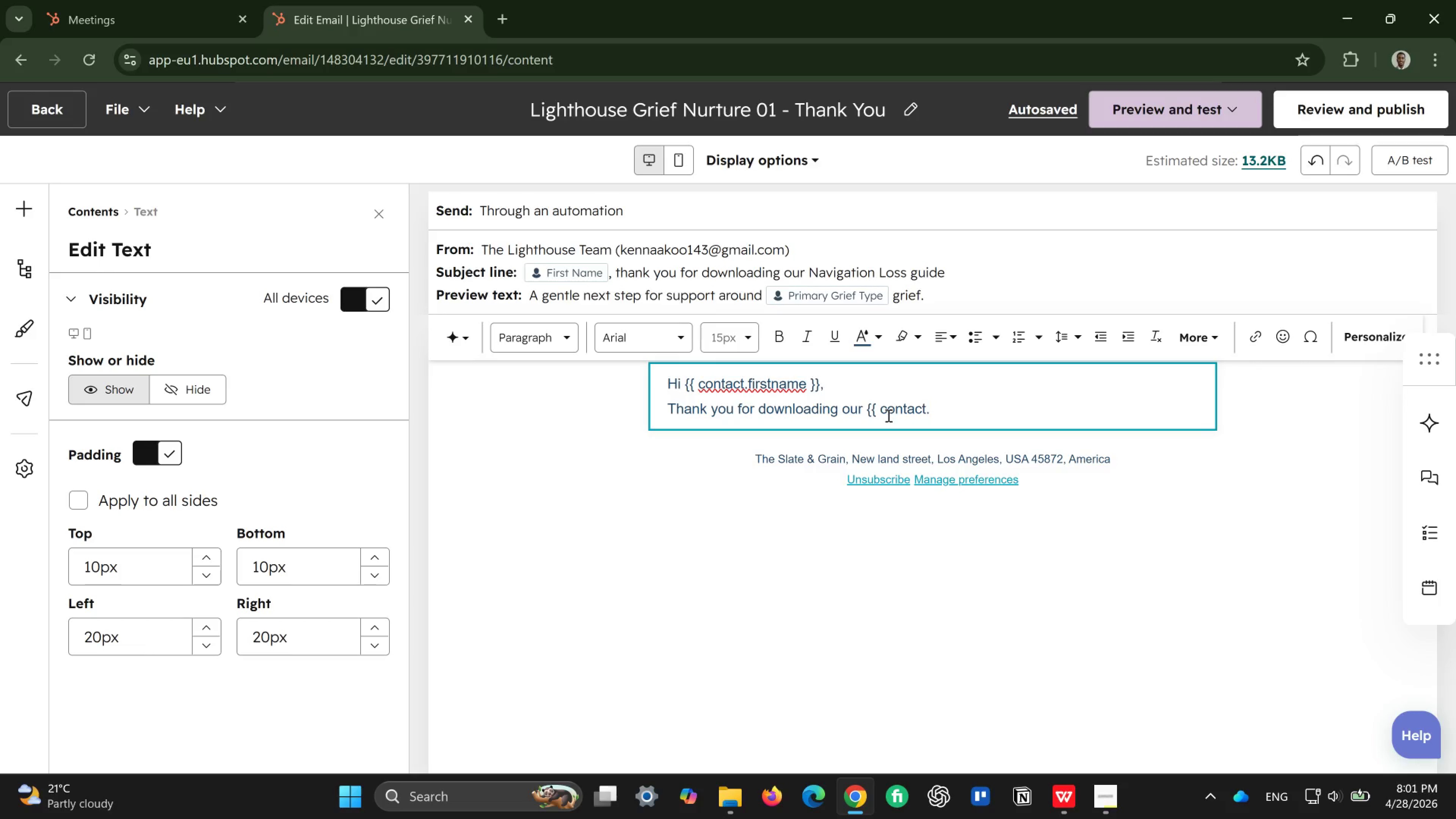 
wait(9.77)
 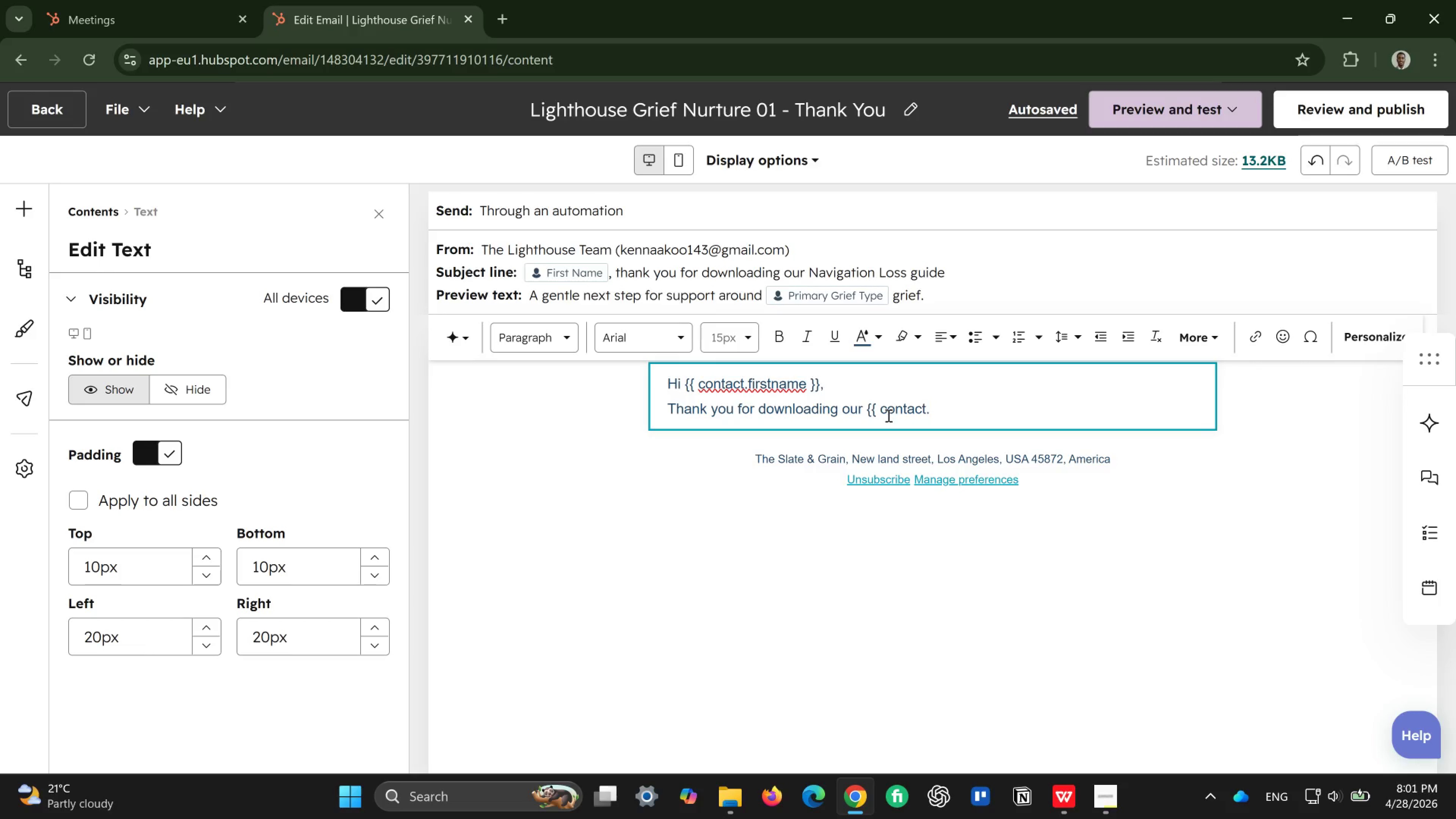 
type(downloaded_resi)
key(Backspace)
type(ource }})
 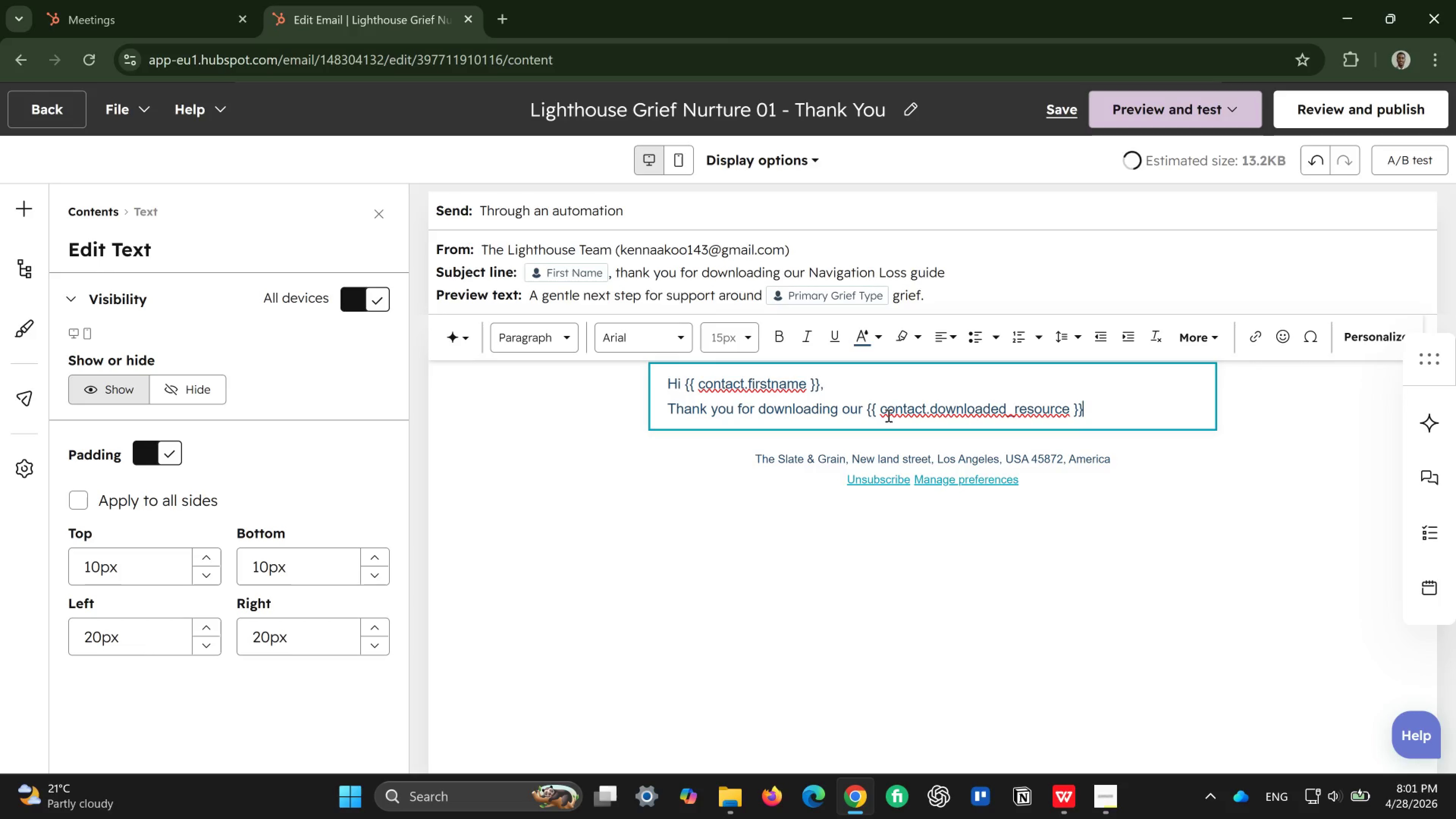 
left_click_drag(start_coordinate=[1086, 413], to_coordinate=[868, 428])
 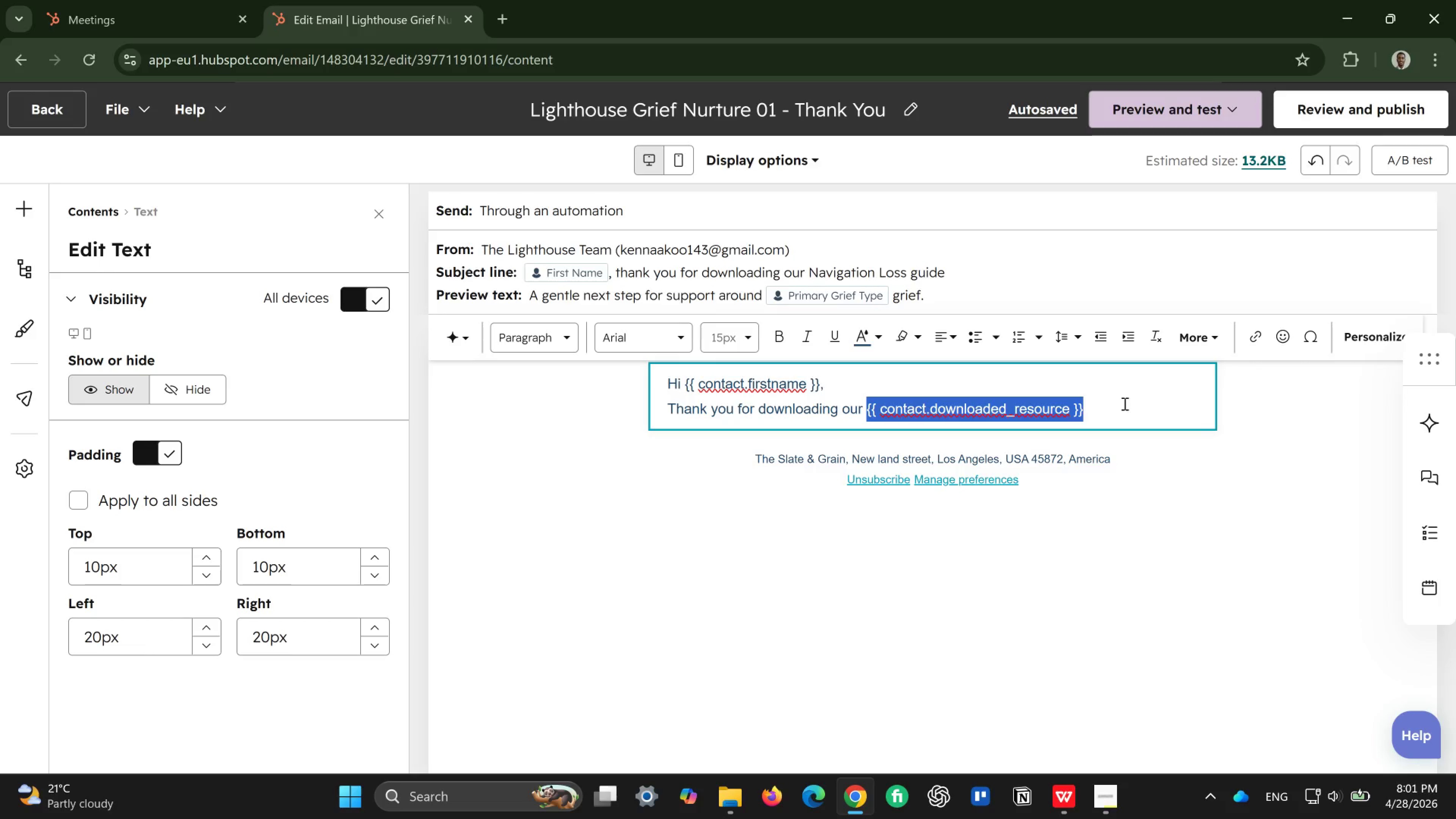 
left_click([1124, 403])
 